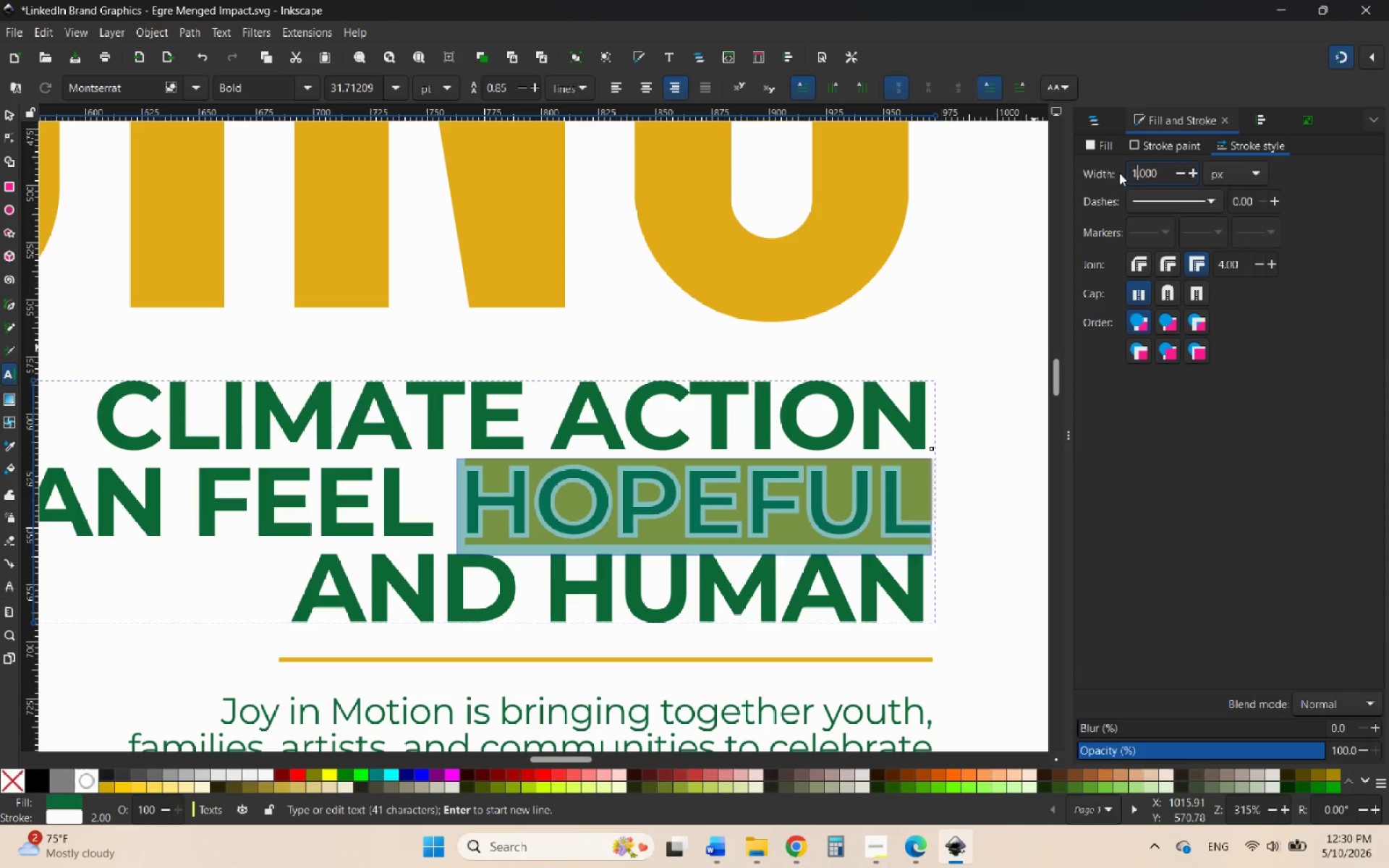 
key(Enter)
 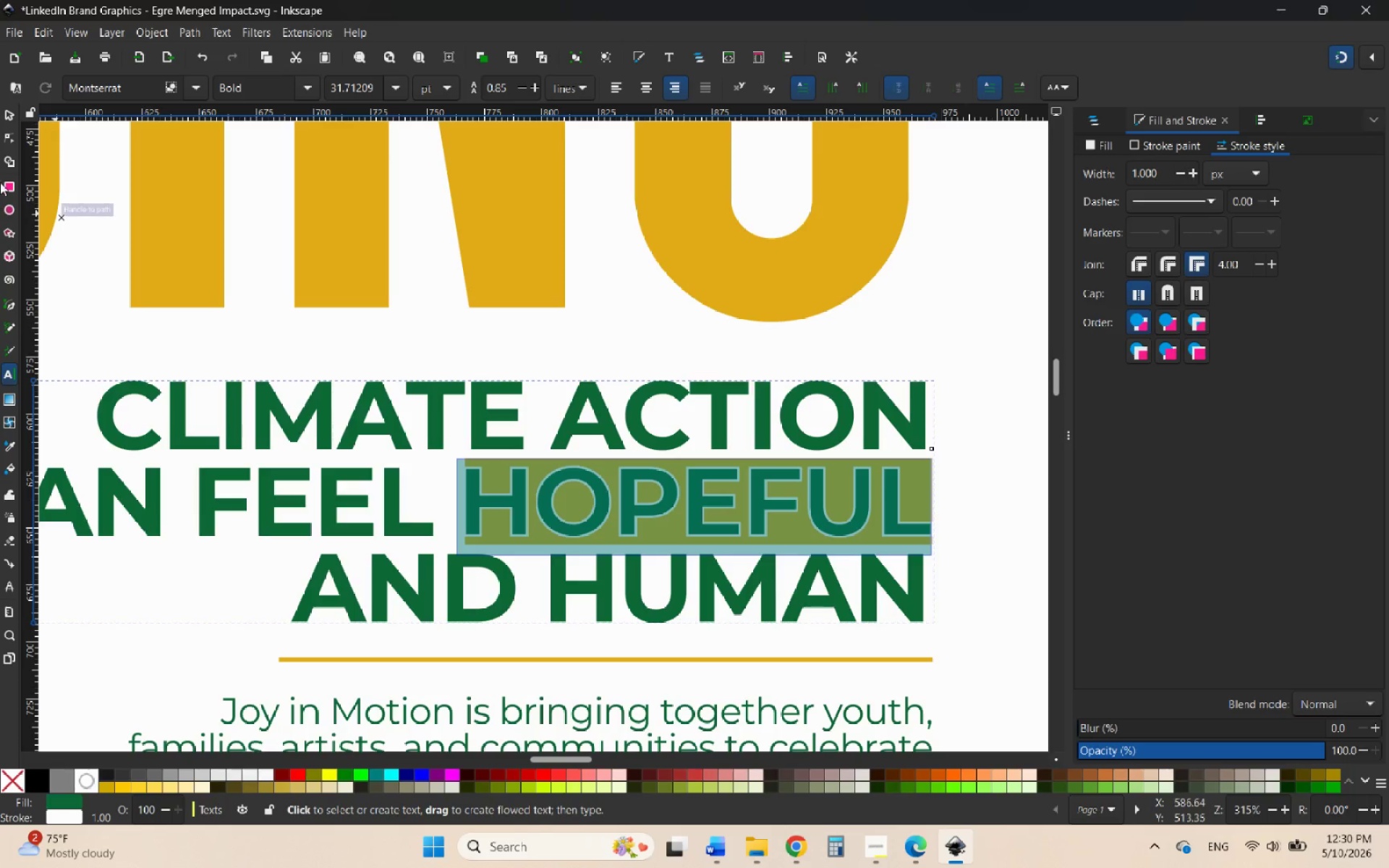 
left_click([8, 114])
 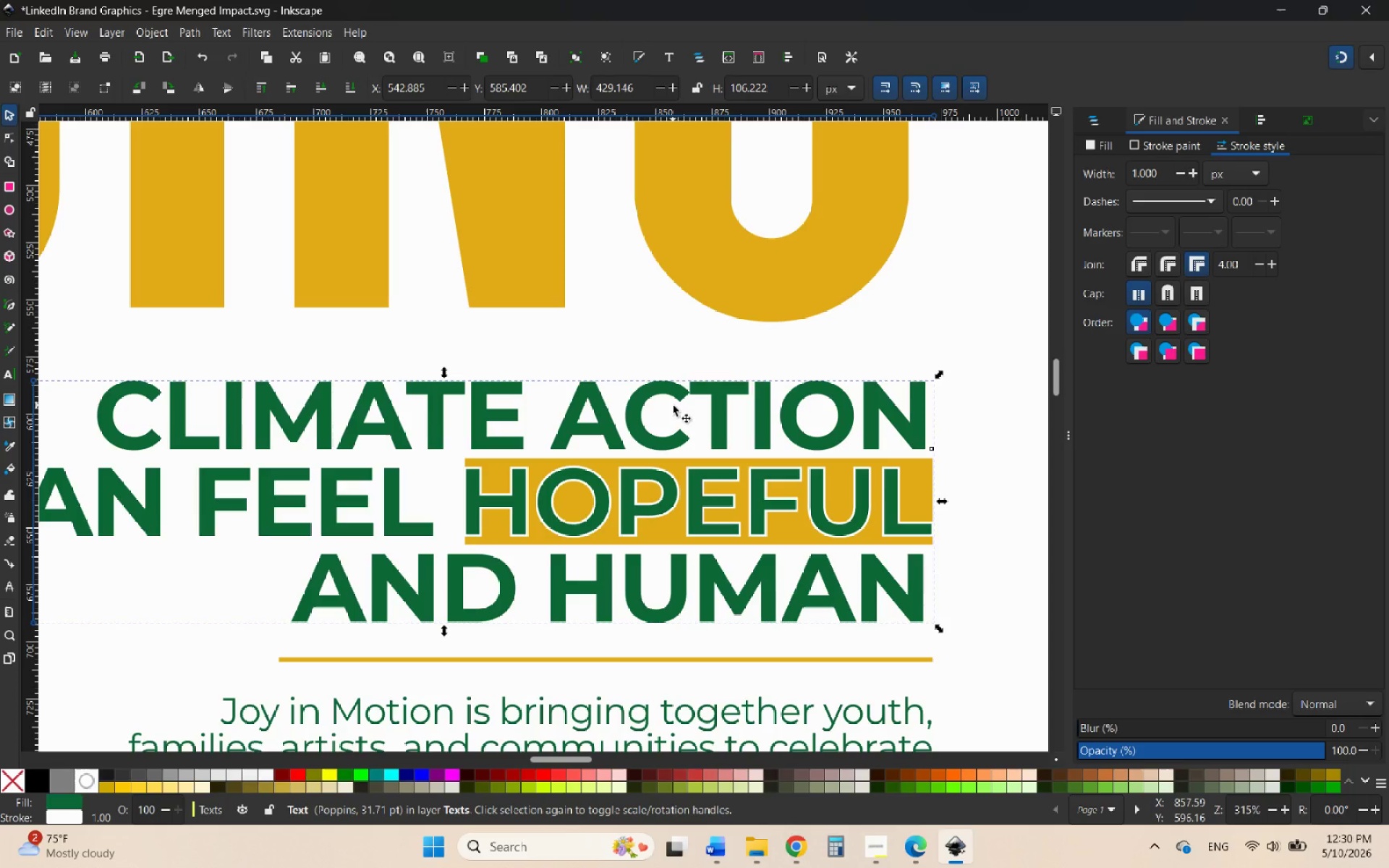 
hold_key(key=ControlLeft, duration=0.5)
scroll: coordinate [651, 411], scroll_direction: down, amount: 3.0
 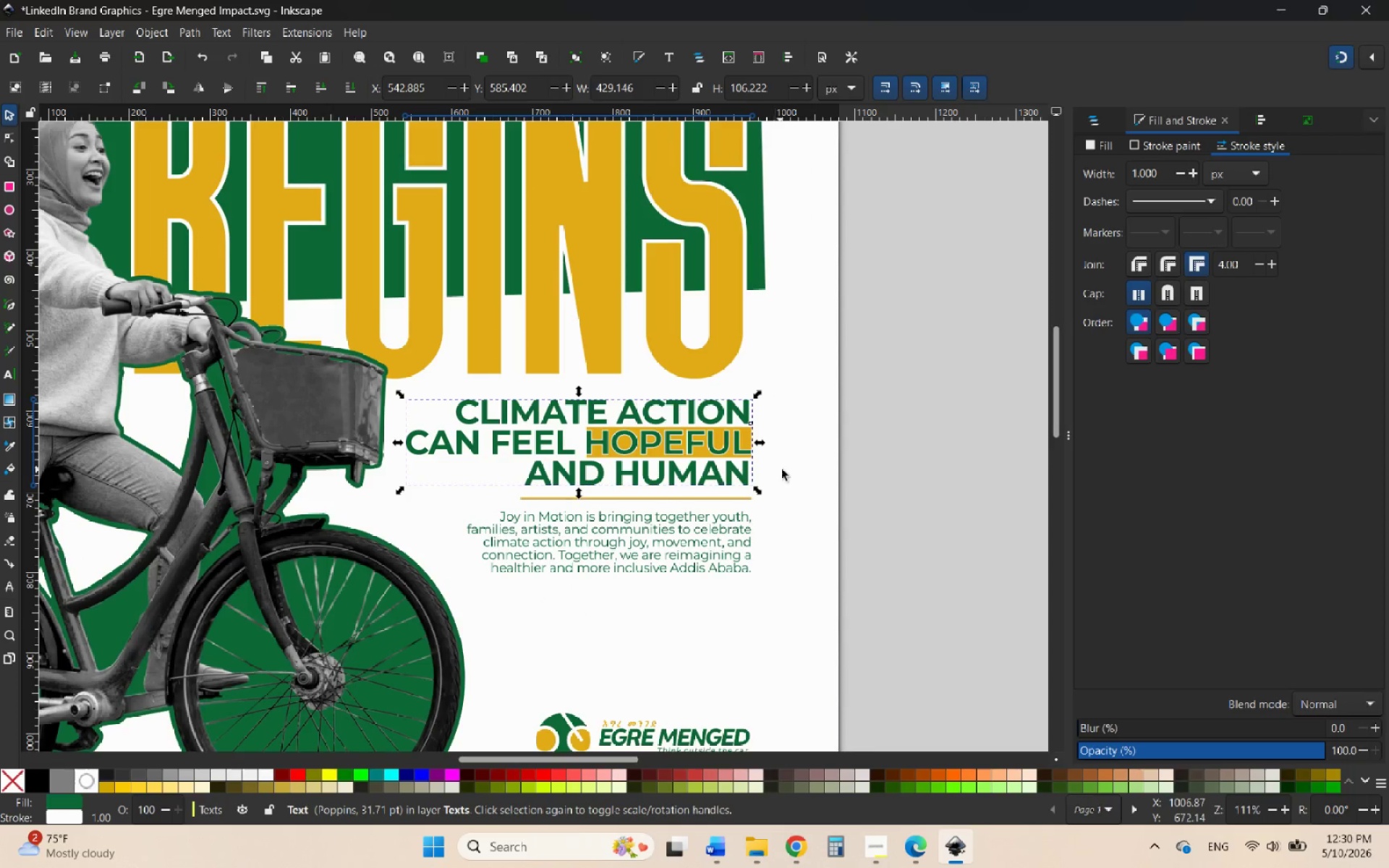 
left_click([788, 469])
 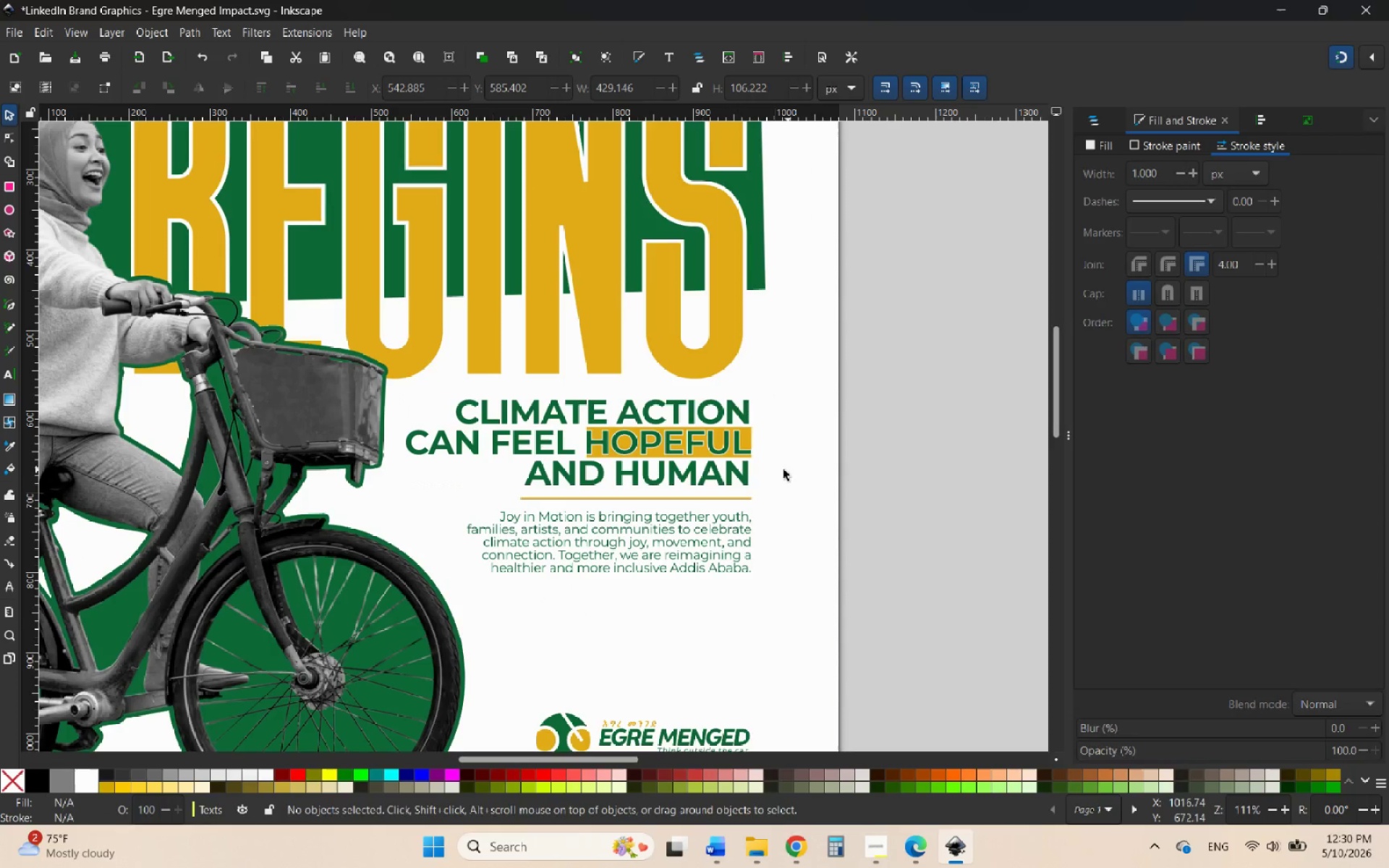 
hold_key(key=ControlLeft, duration=2.31)
scroll: coordinate [660, 434], scroll_direction: up, amount: 7.0
 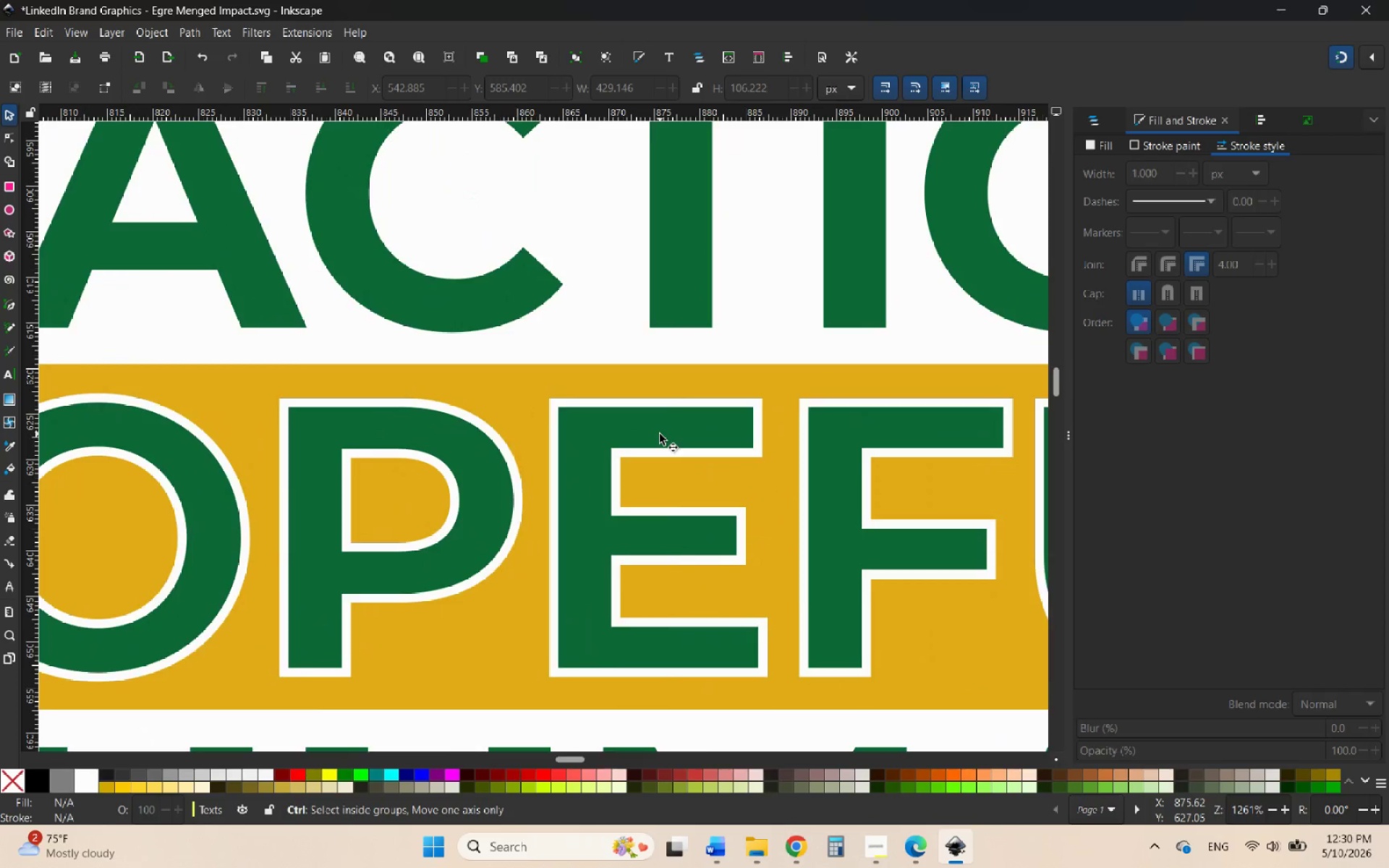 
scroll: coordinate [660, 434], scroll_direction: down, amount: 2.0
 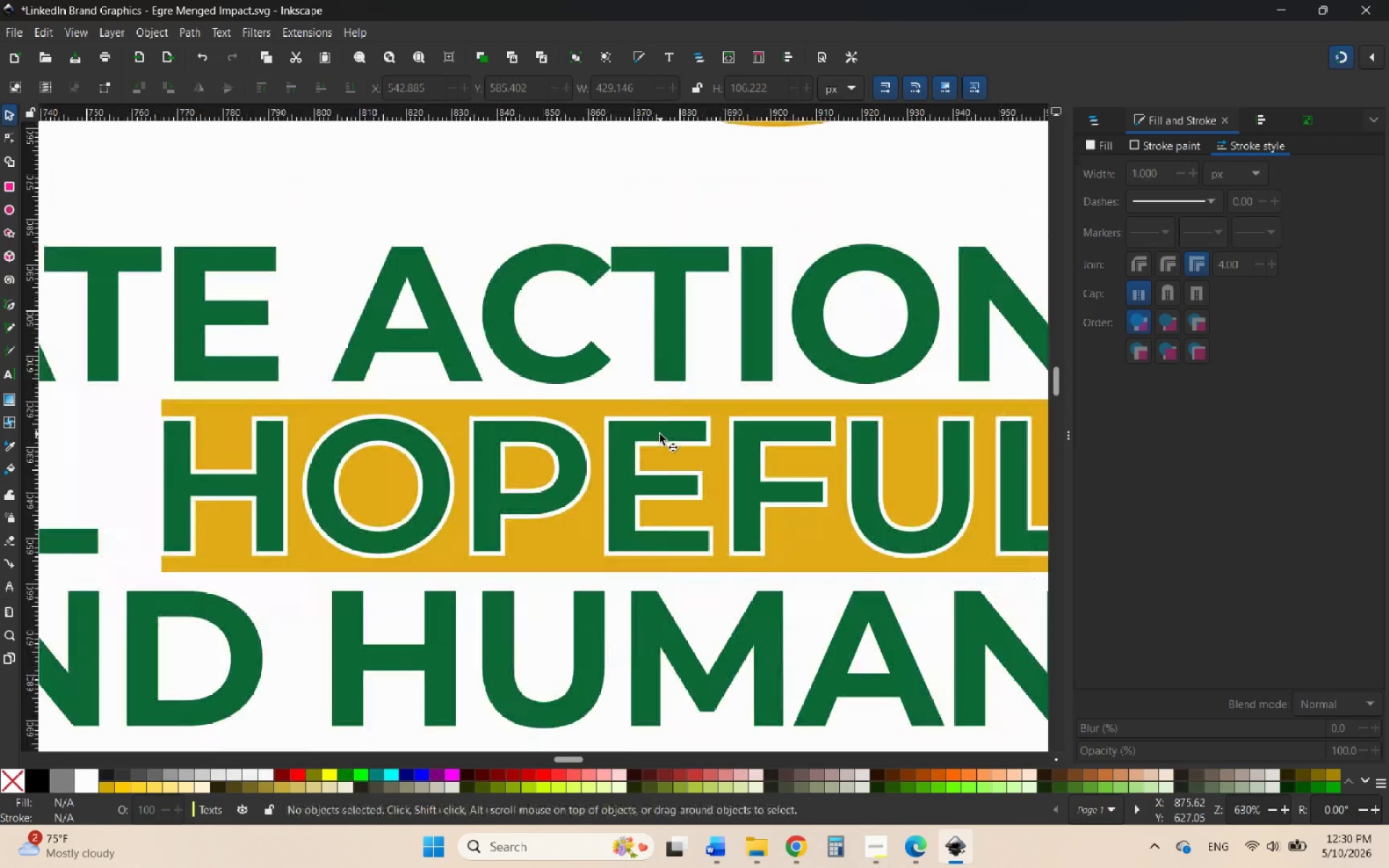 
hold_key(key=ControlLeft, duration=0.72)
scroll: coordinate [634, 454], scroll_direction: down, amount: 3.0
 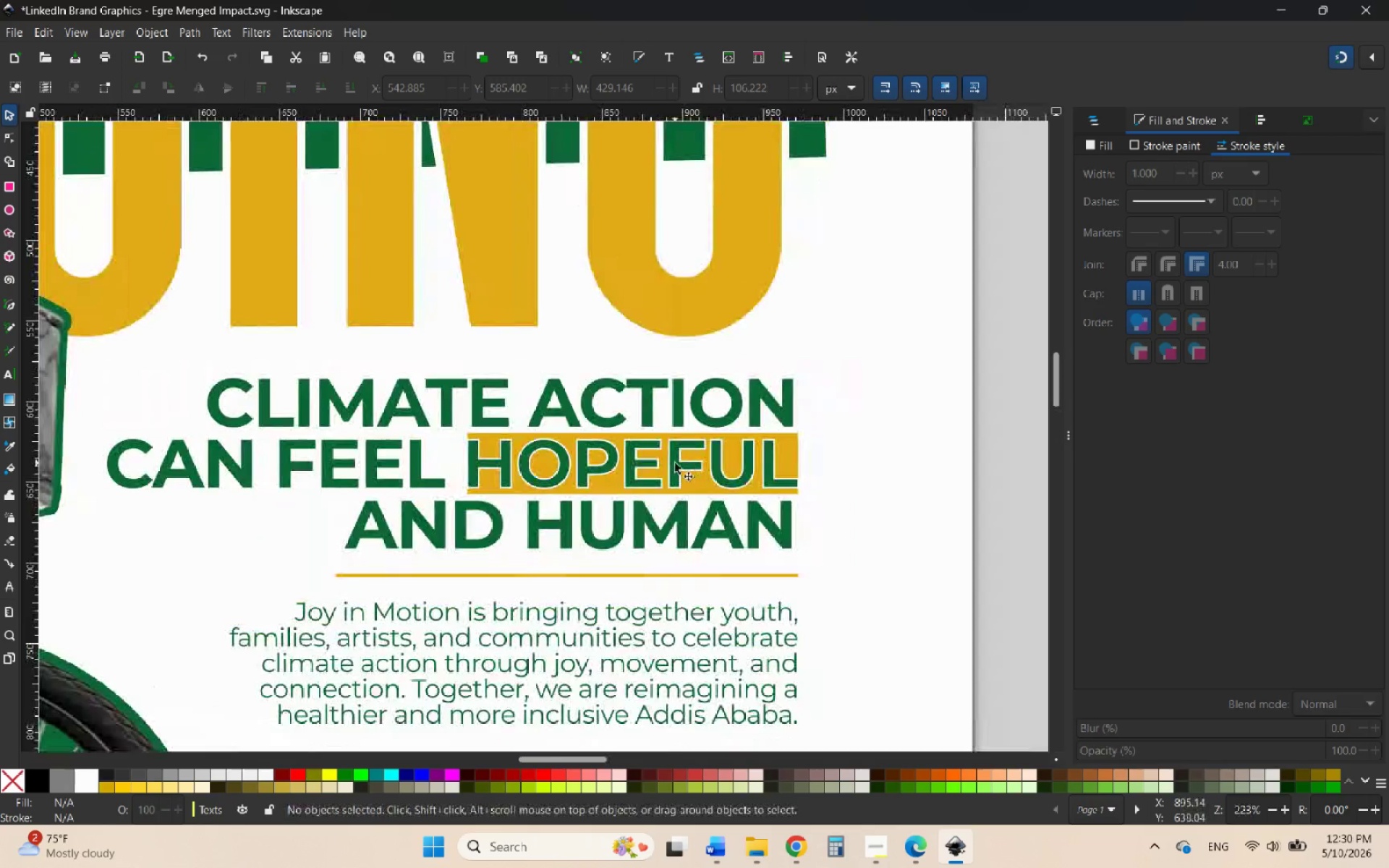 
hold_key(key=ControlLeft, duration=1.31)
scroll: coordinate [668, 493], scroll_direction: none, amount: 0.0
 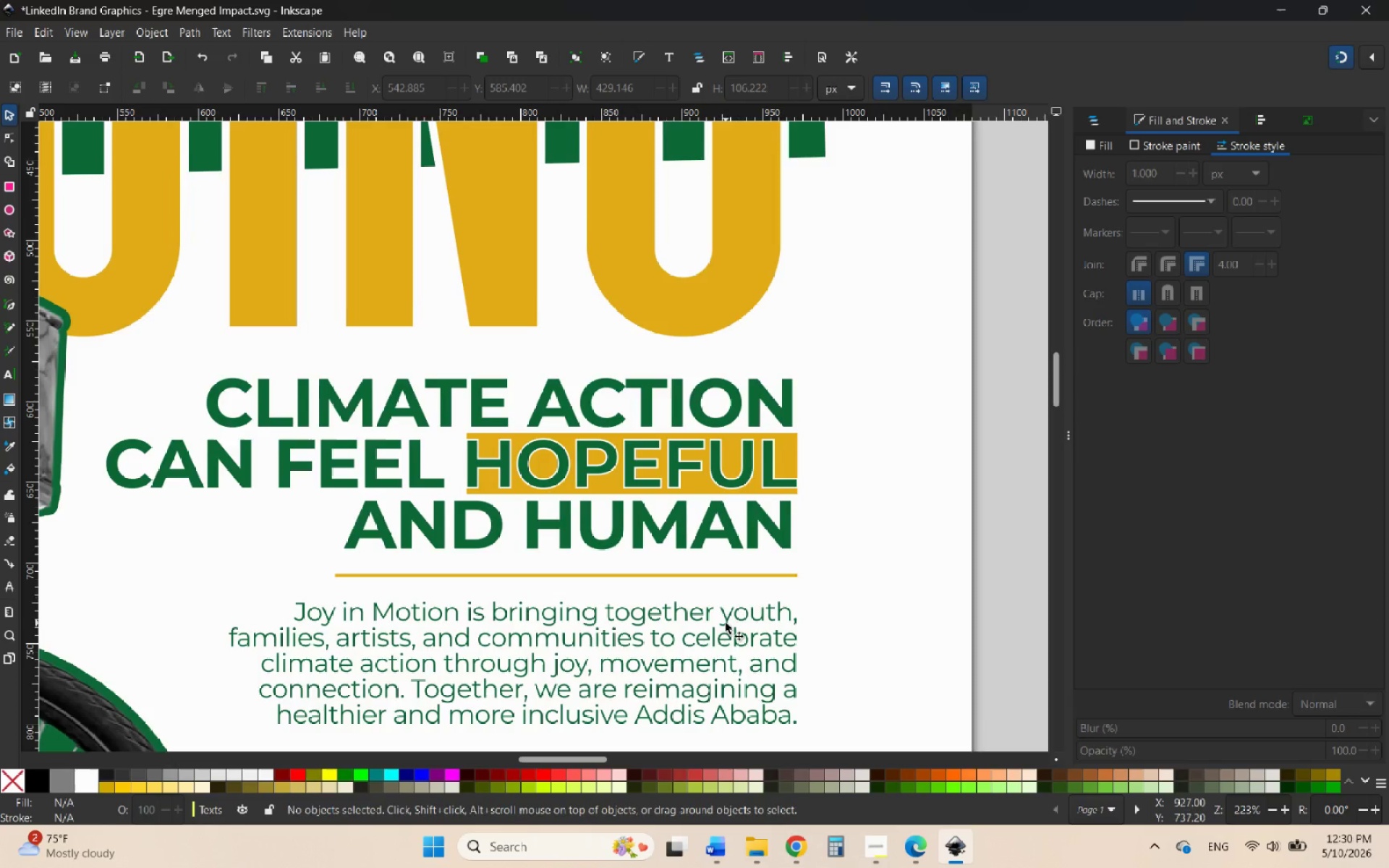 
left_click([726, 623])
 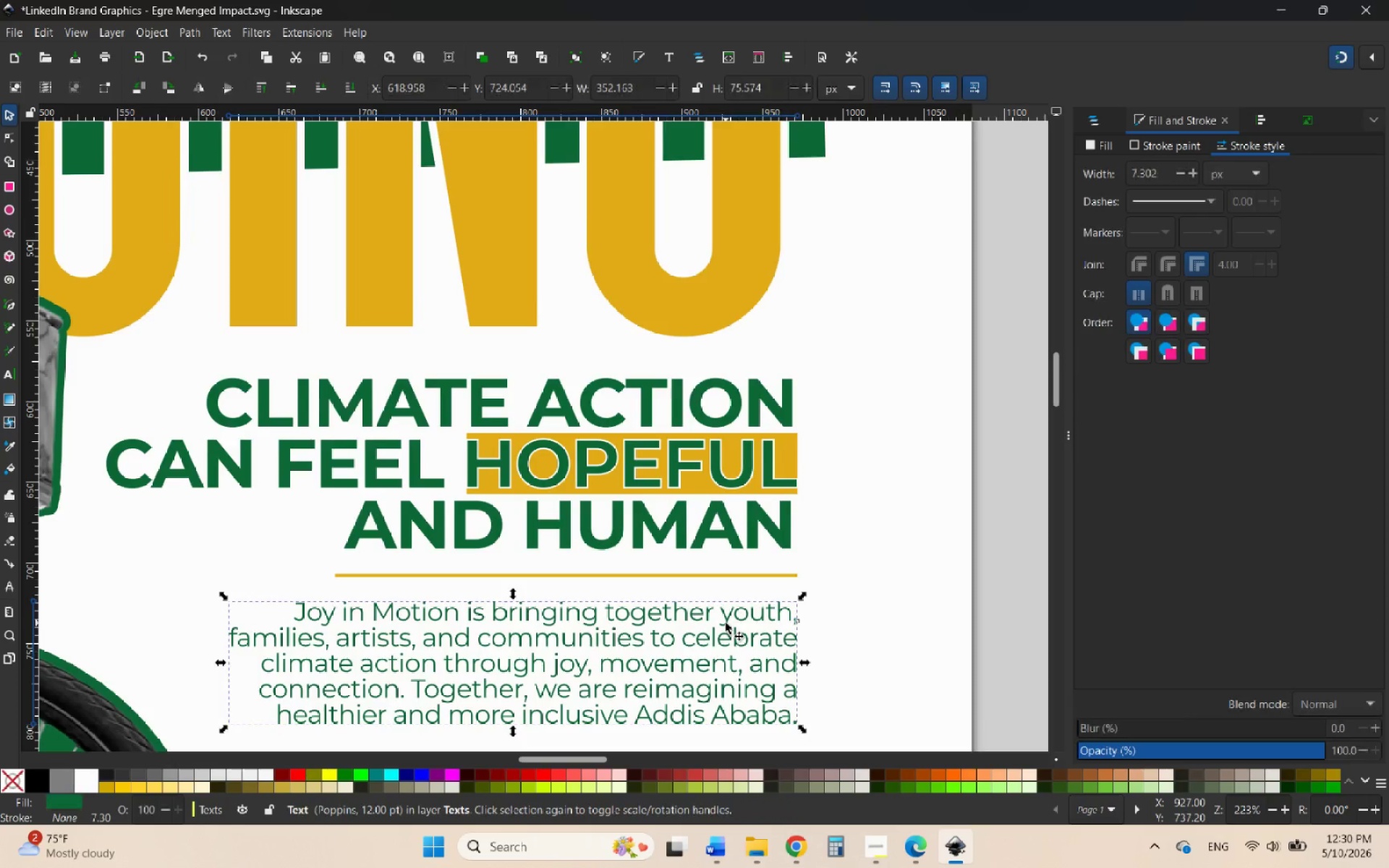 
hold_key(key=ControlLeft, duration=2.83)
scroll: coordinate [172, 594], scroll_direction: up, amount: 4.0
 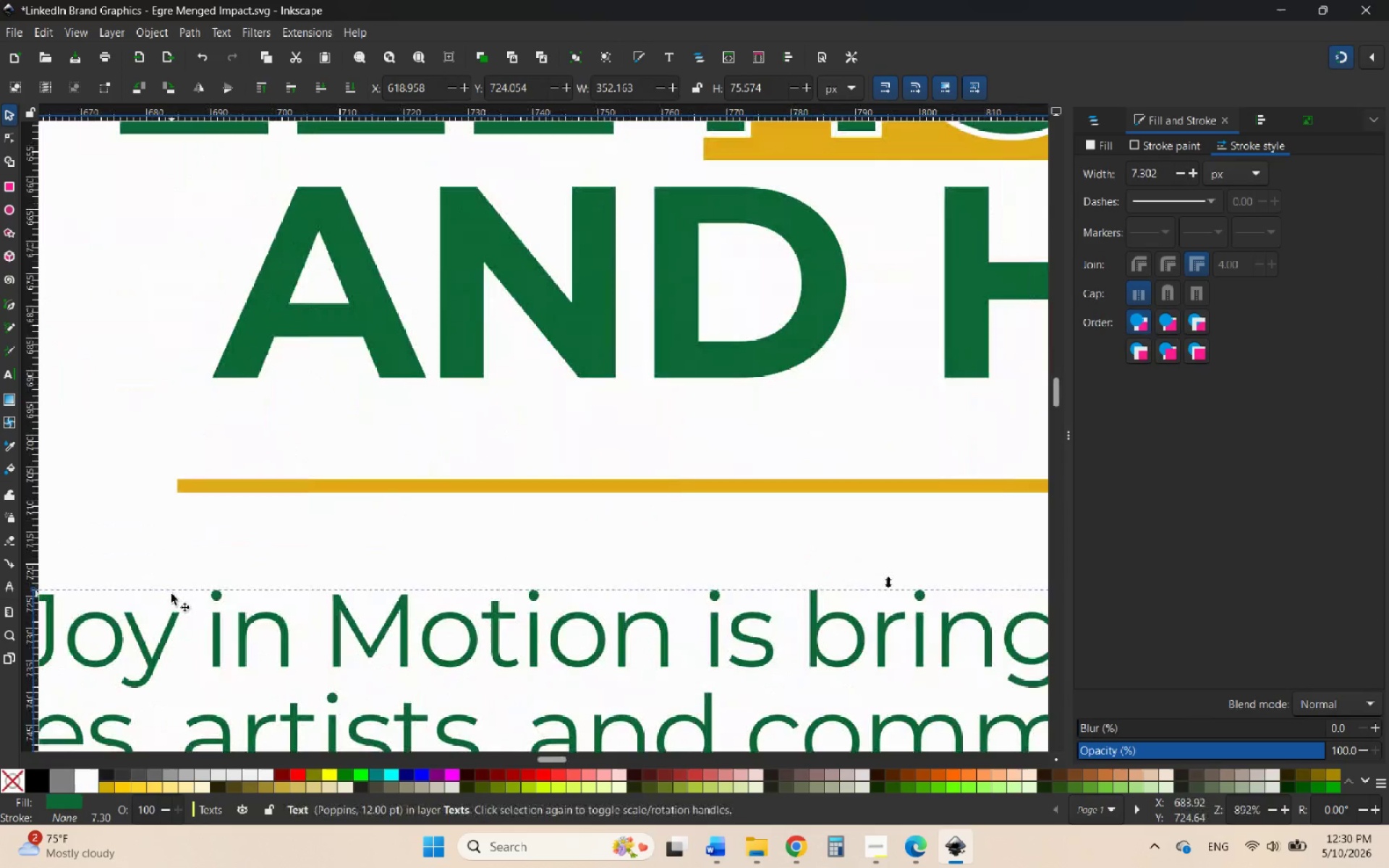 
key(ArrowUp)
 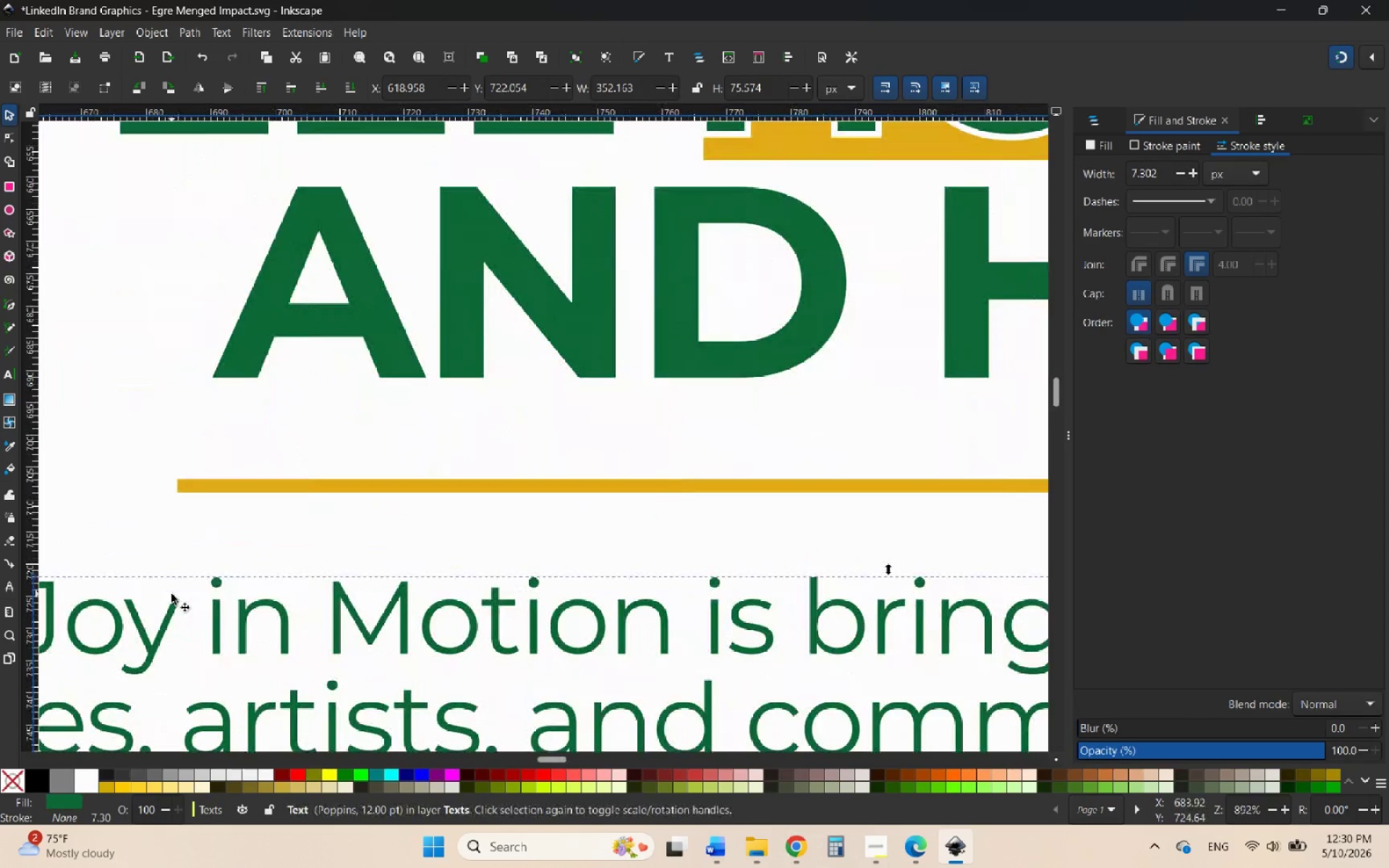 
key(ArrowUp)
 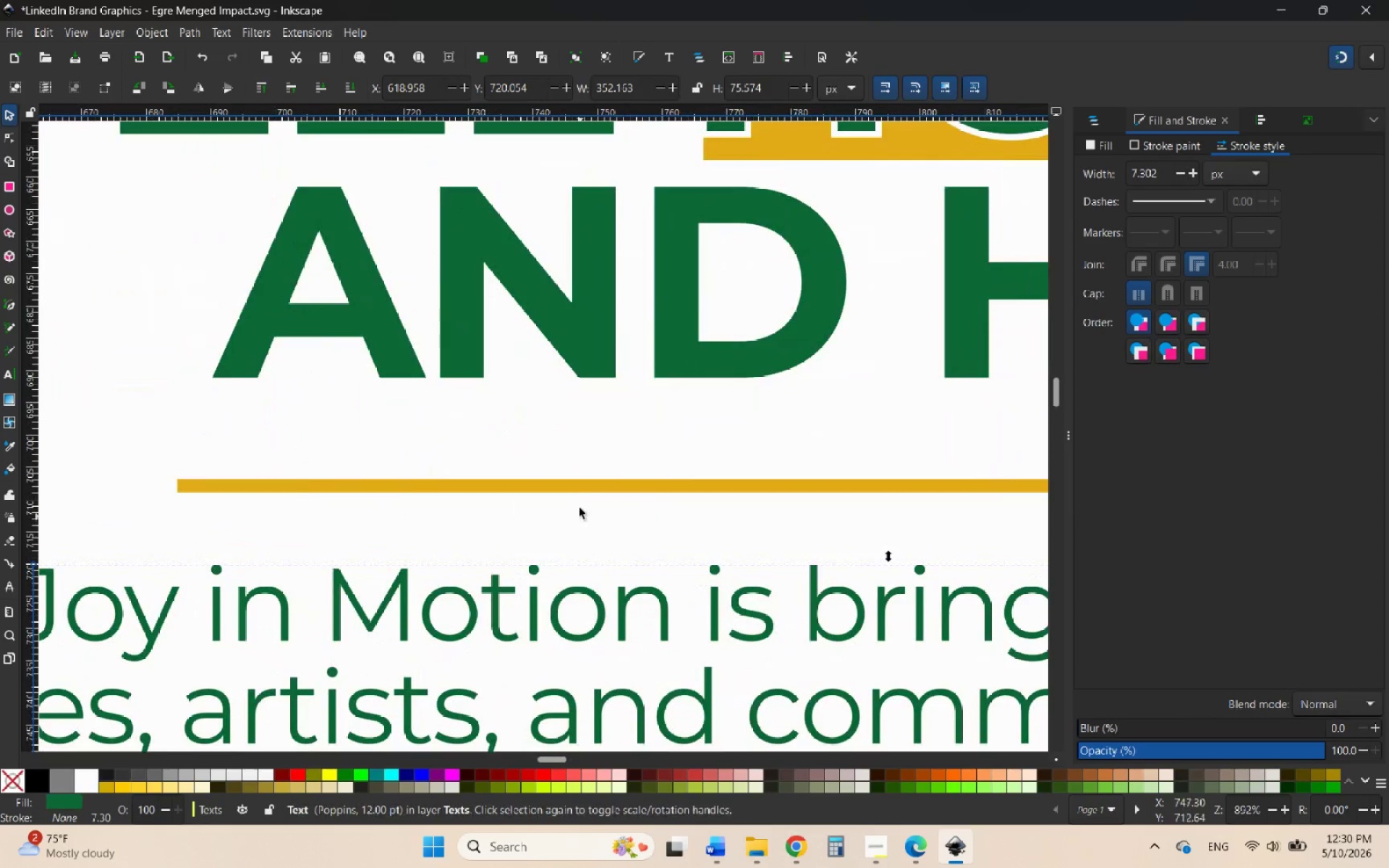 
left_click([574, 492])
 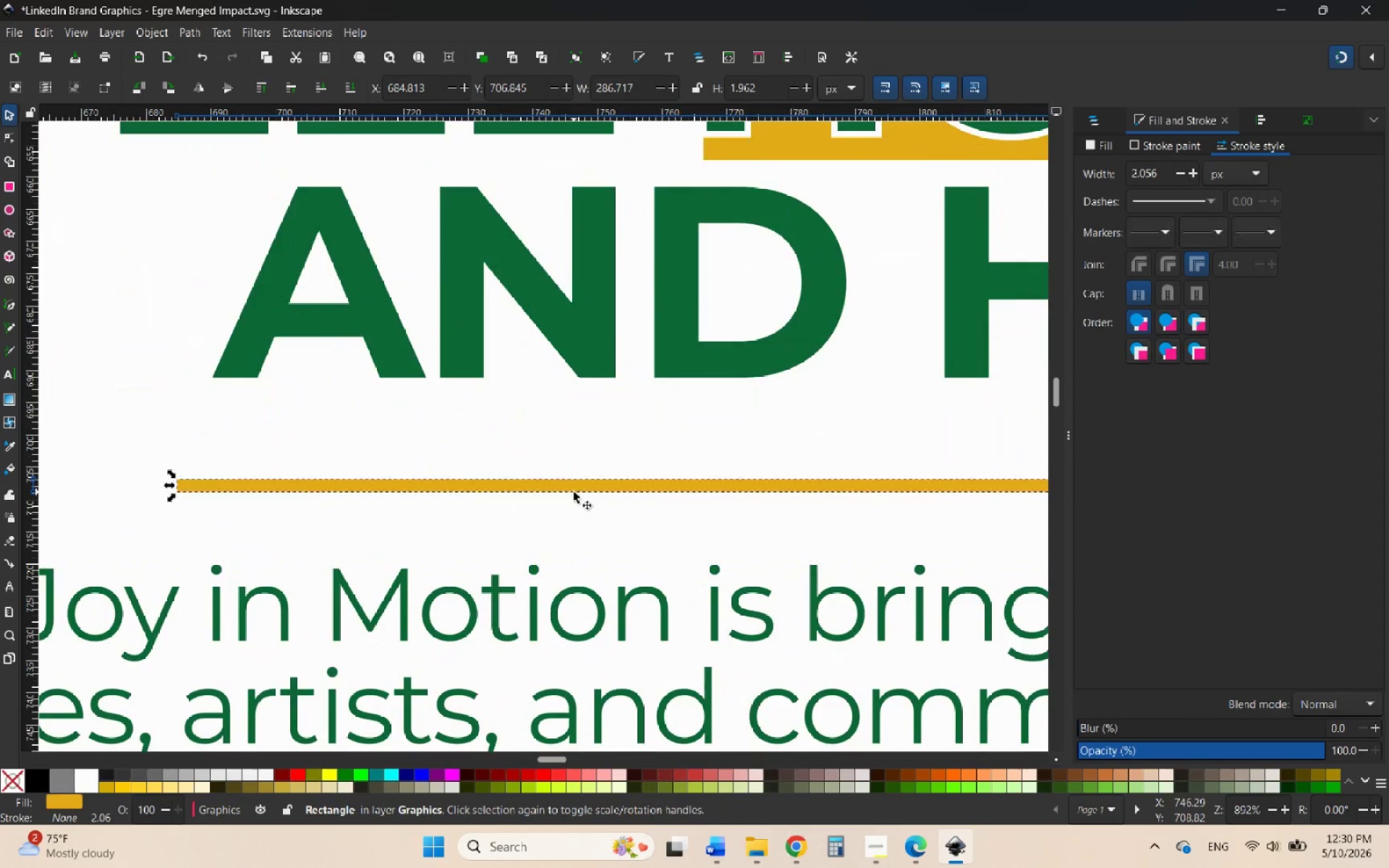 
key(ArrowUp)
 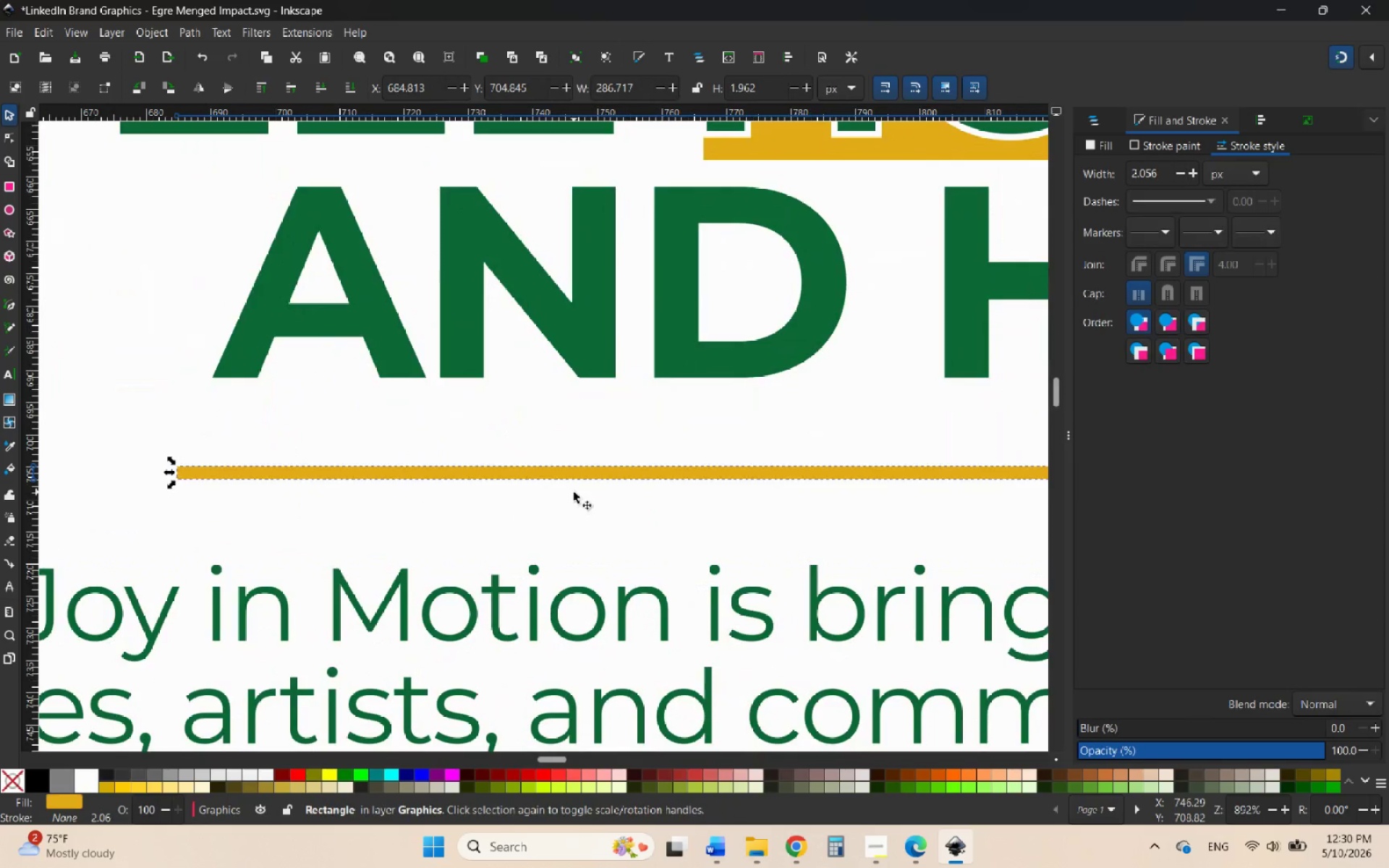 
hold_key(key=ControlLeft, duration=1.47)
scroll: coordinate [572, 492], scroll_direction: down, amount: 4.0
 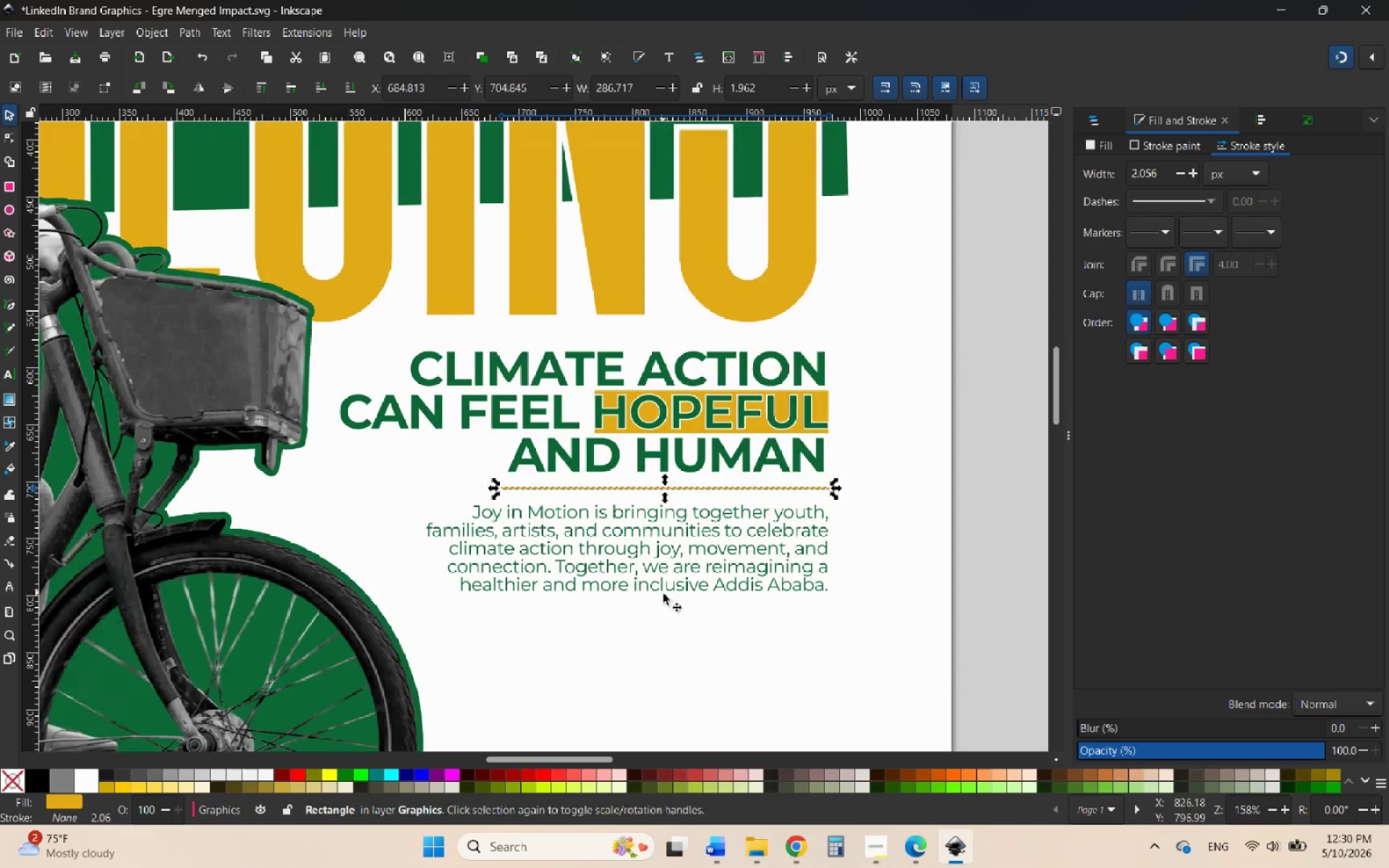 
left_click([663, 636])
 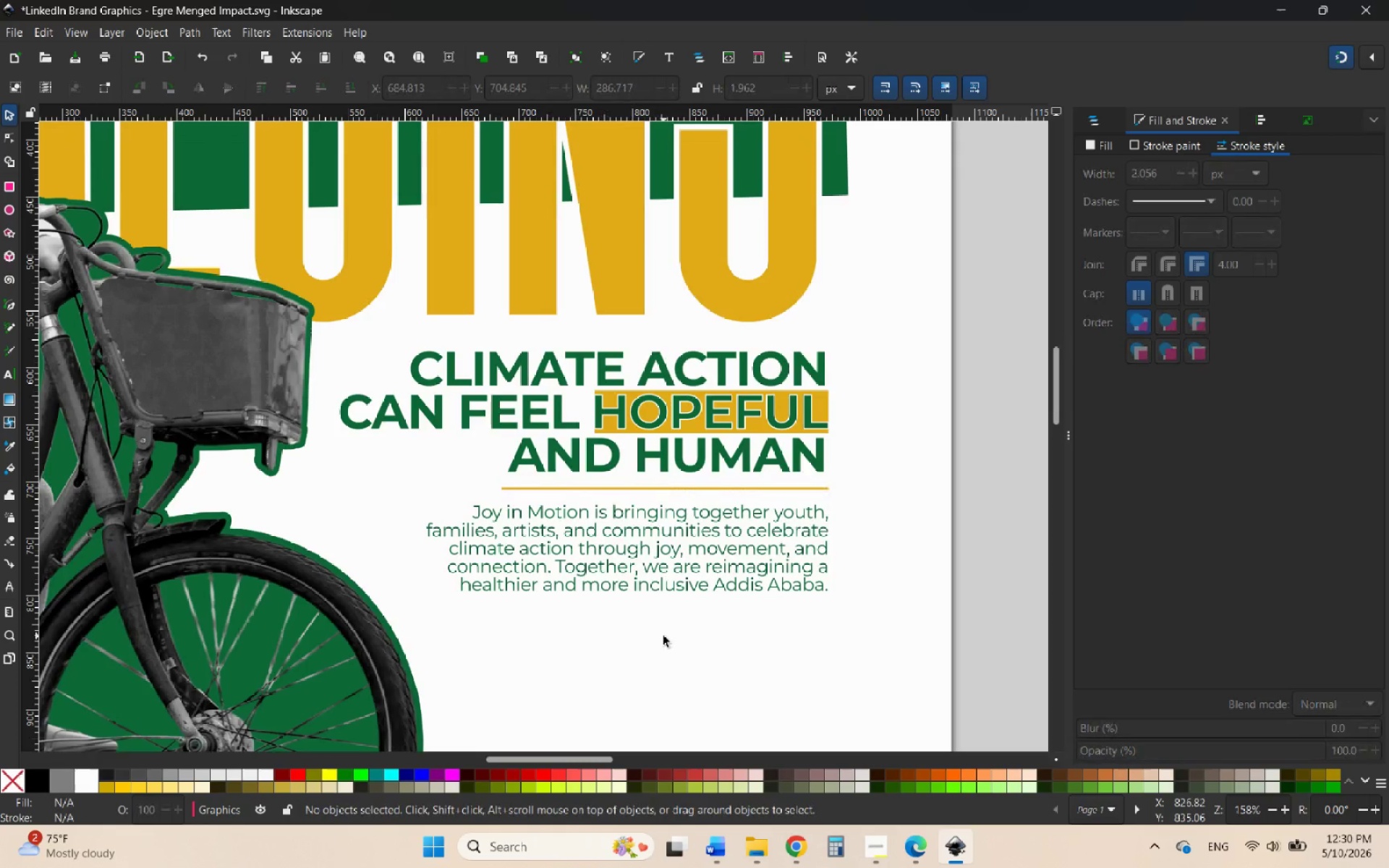 
hold_key(key=ControlLeft, duration=1.06)
scroll: coordinate [689, 523], scroll_direction: down, amount: 4.0
 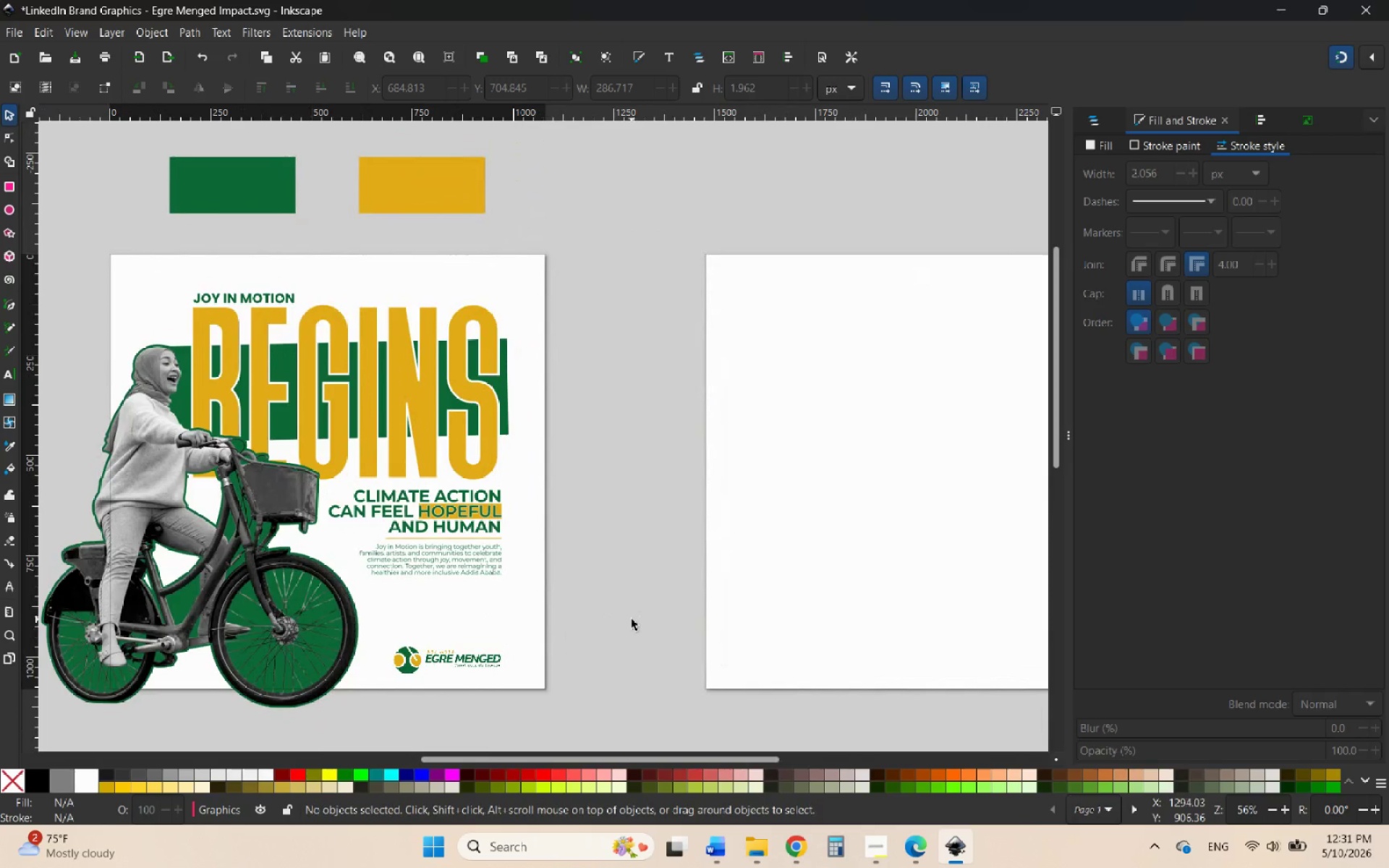 
wait(7.48)
 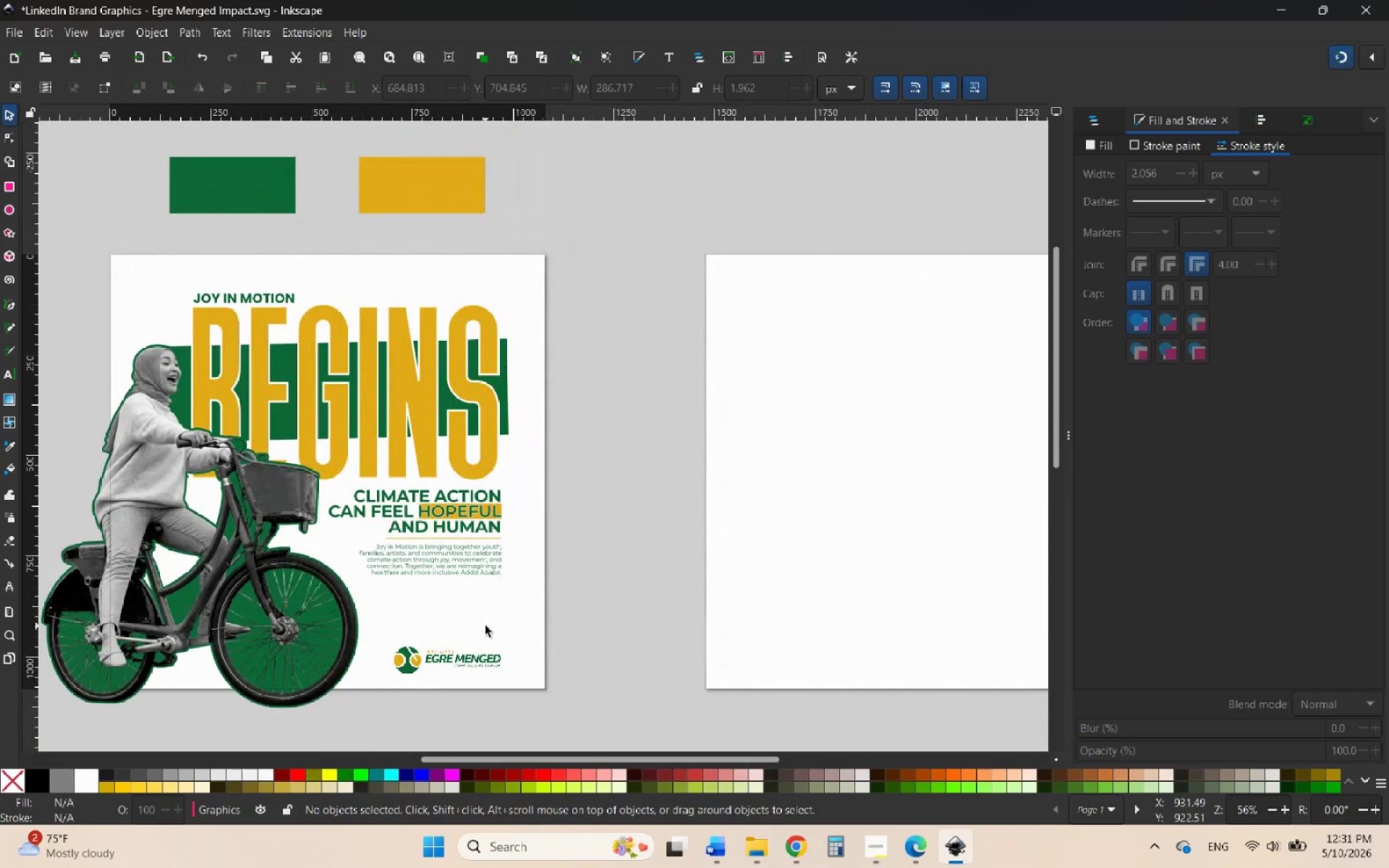 
left_click([227, 311])
 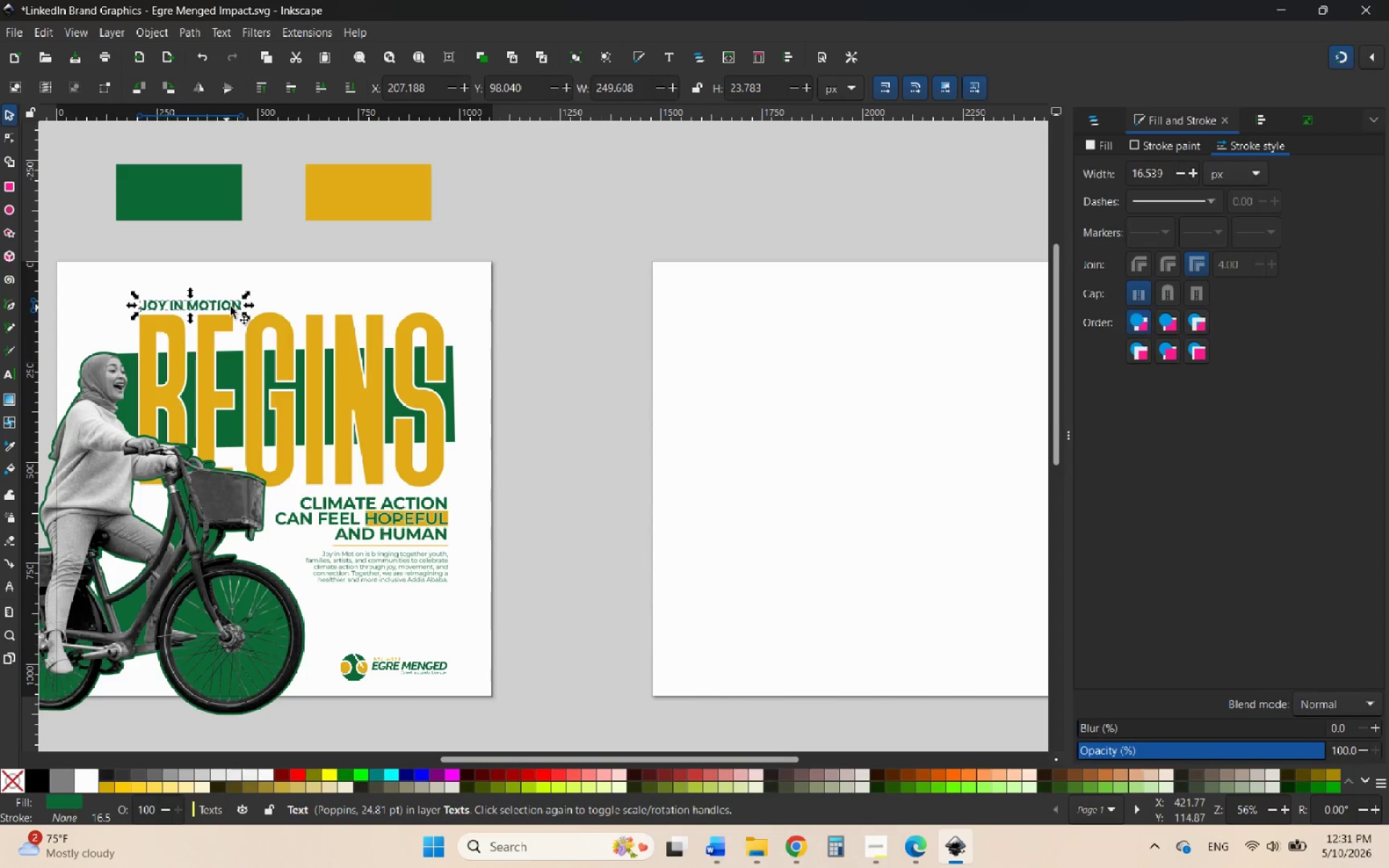 
hold_key(key=ControlLeft, duration=1.28)
left_click_drag(start_coordinate=[245, 302], to_coordinate=[278, 304])
 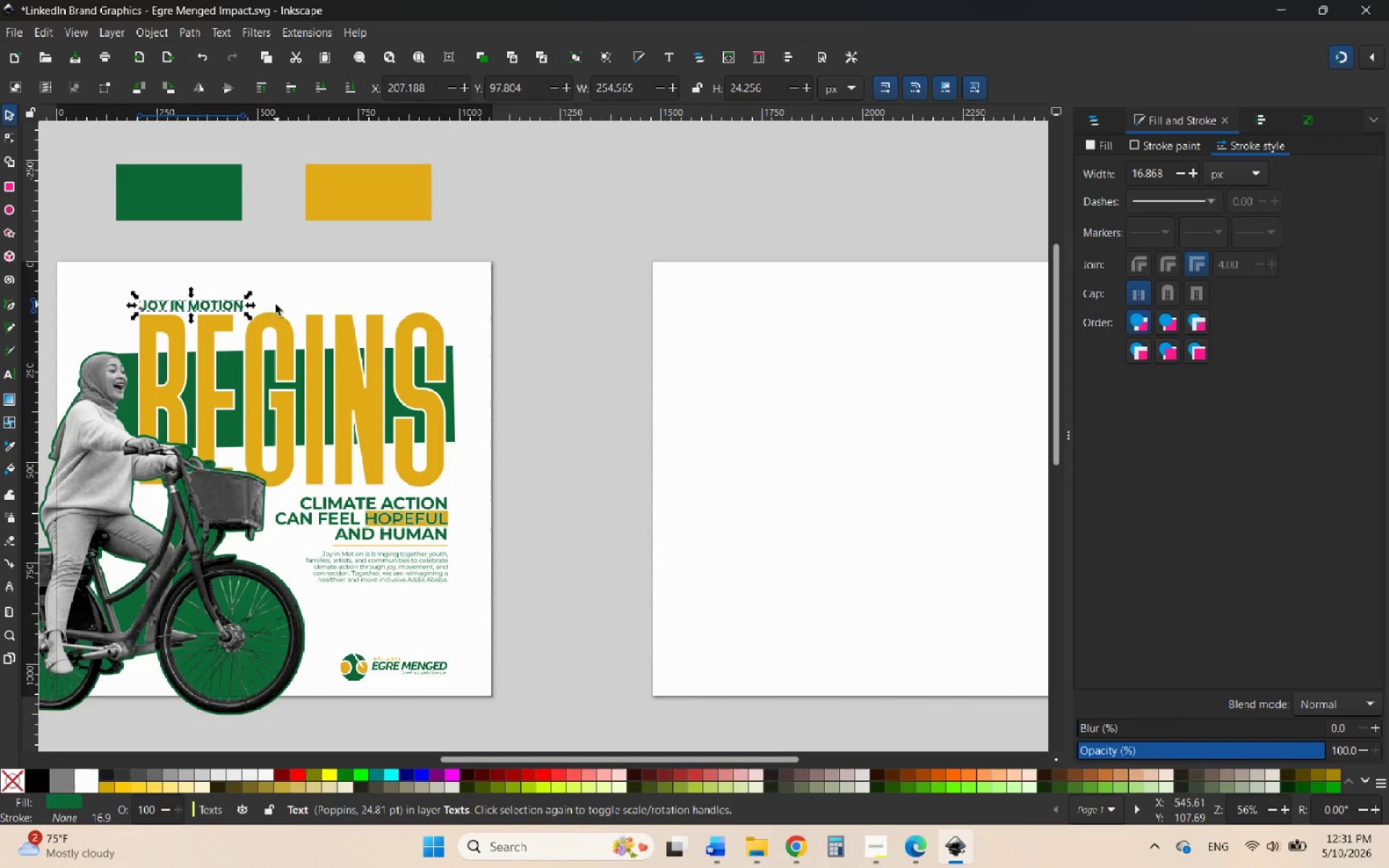 
hold_key(key=ControlLeft, duration=2.55)
left_click_drag(start_coordinate=[252, 307], to_coordinate=[324, 307])
 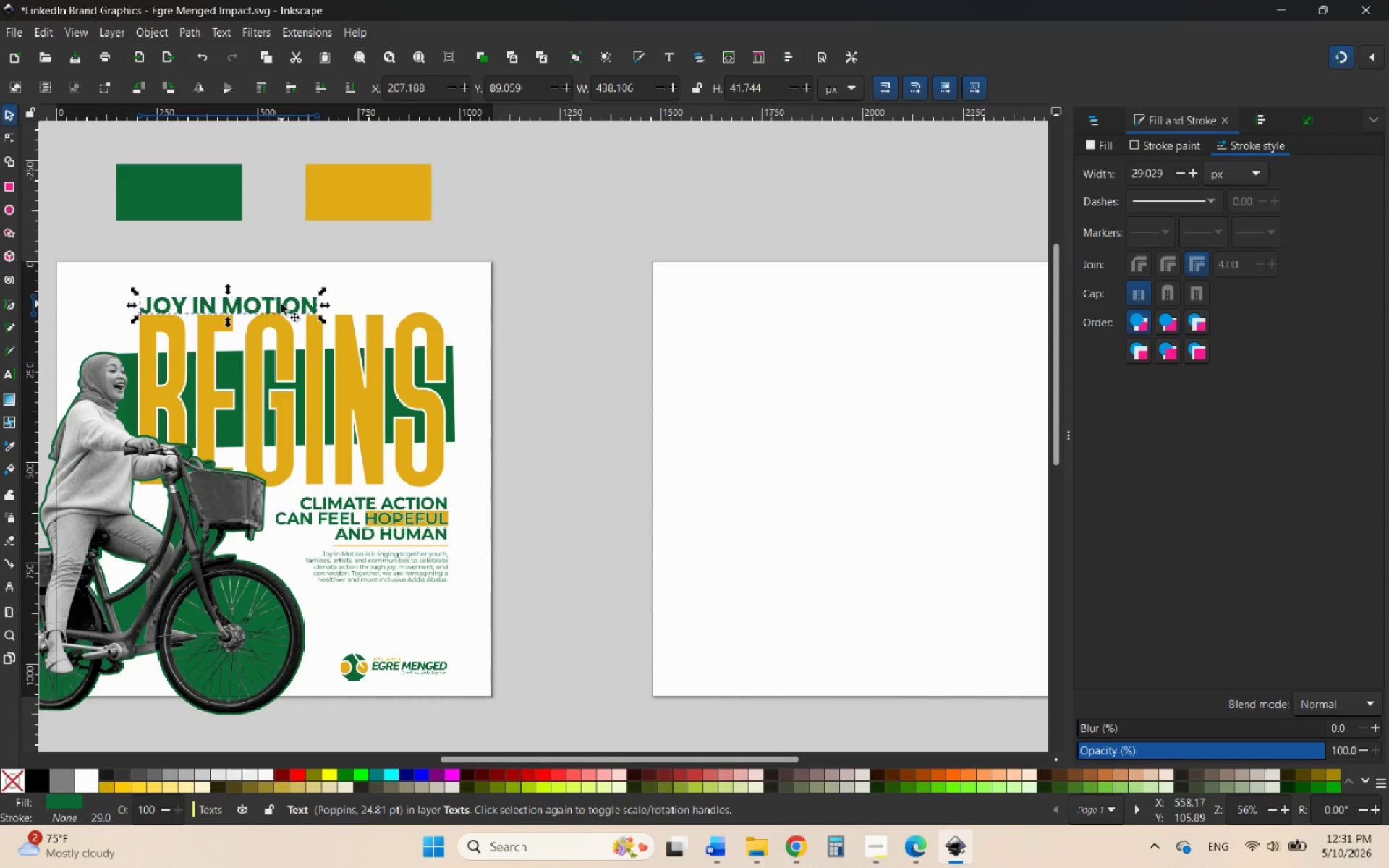 
hold_key(key=ControlLeft, duration=0.8)
scroll: coordinate [167, 276], scroll_direction: up, amount: 3.0
 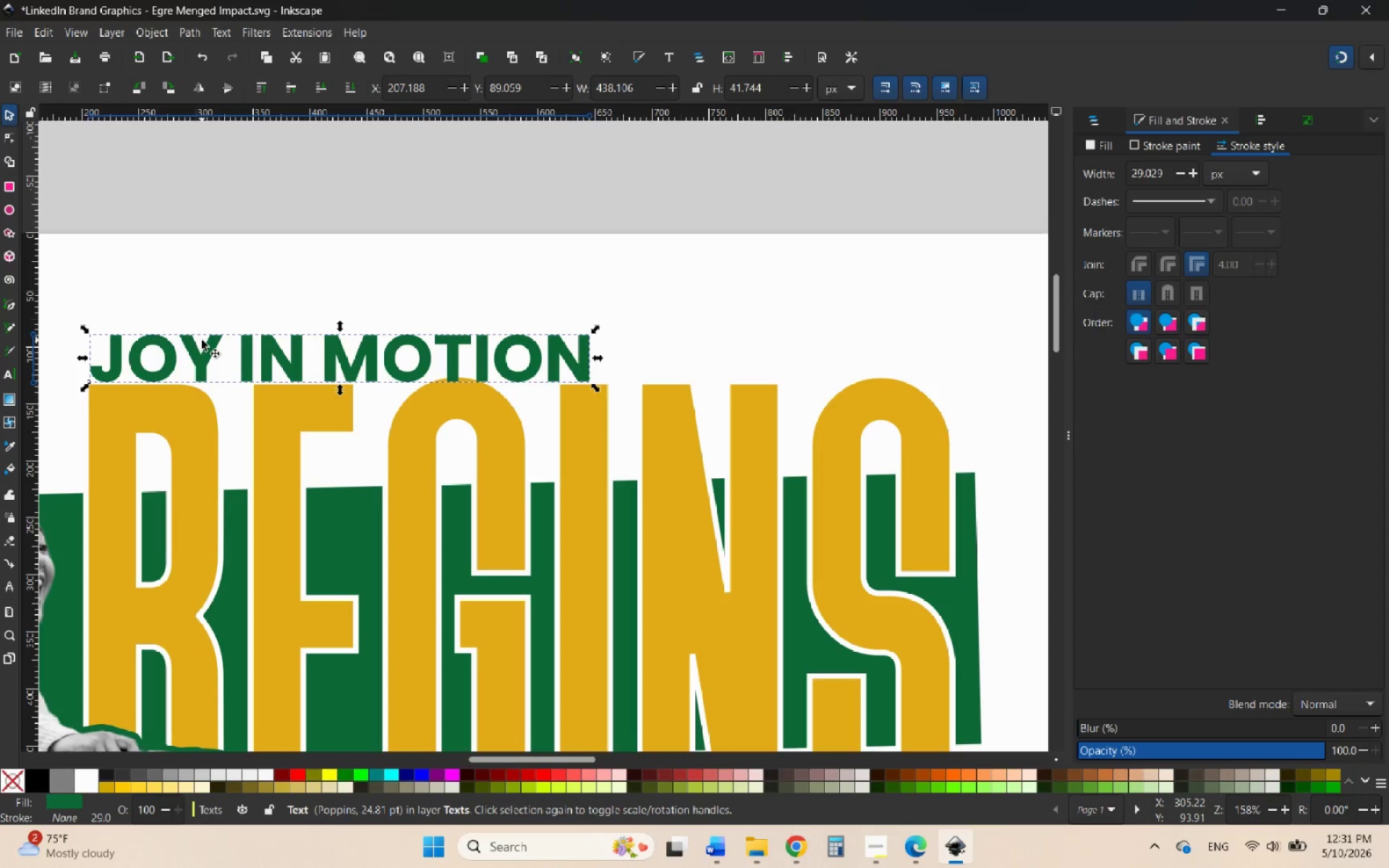 
double_click([202, 340])
 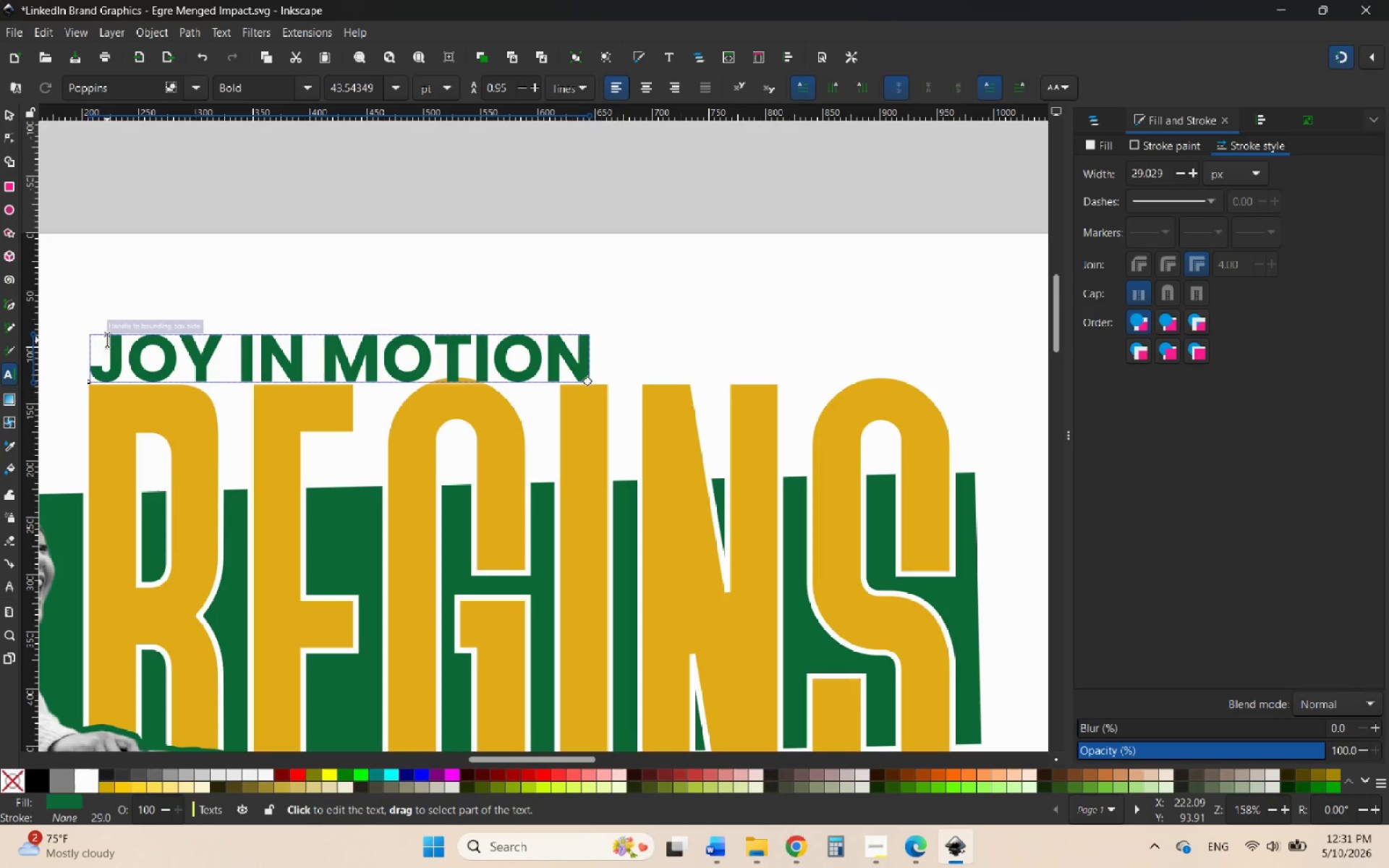 
left_click_drag(start_coordinate=[107, 340], to_coordinate=[655, 341])
 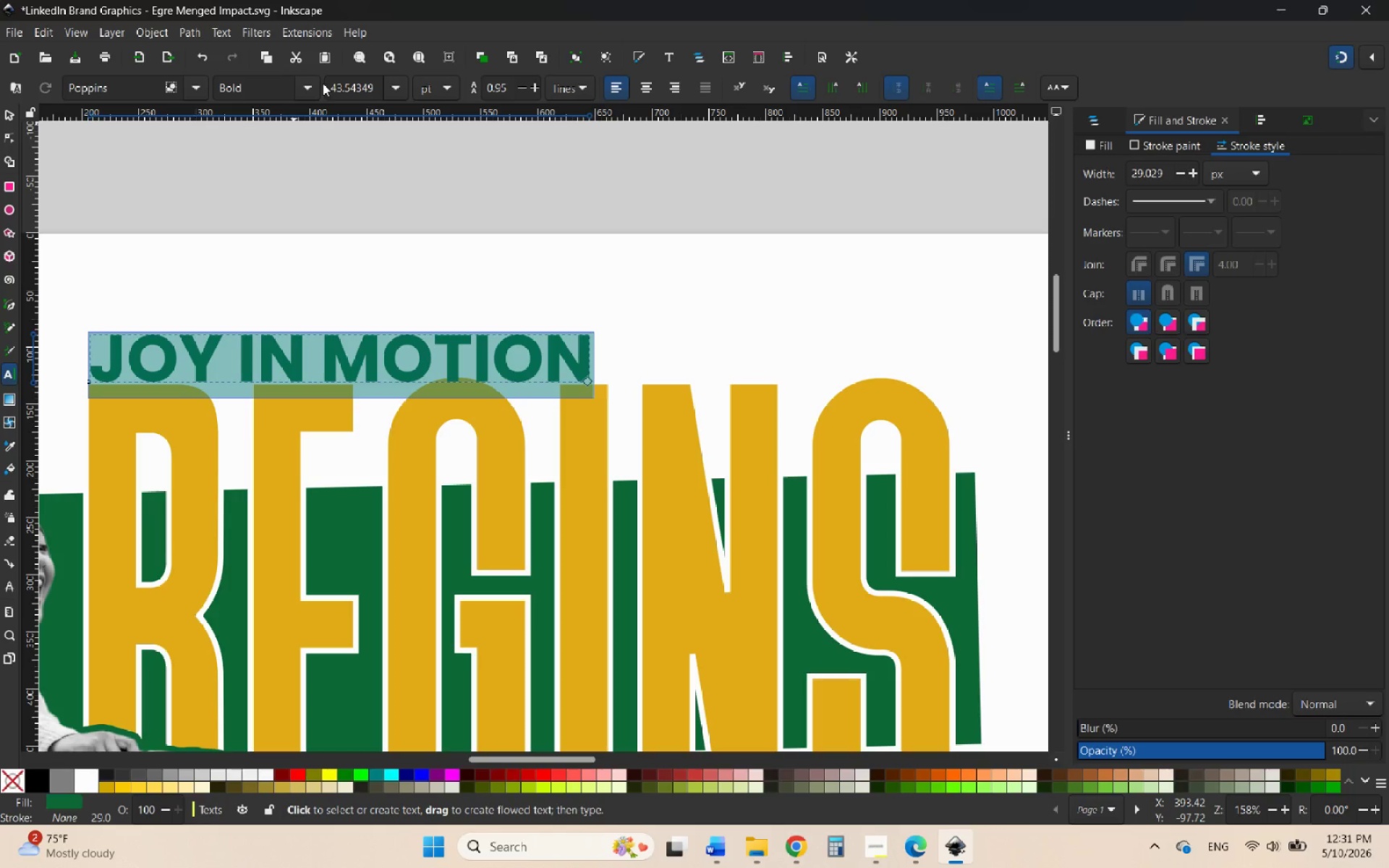 
left_click([306, 89])
 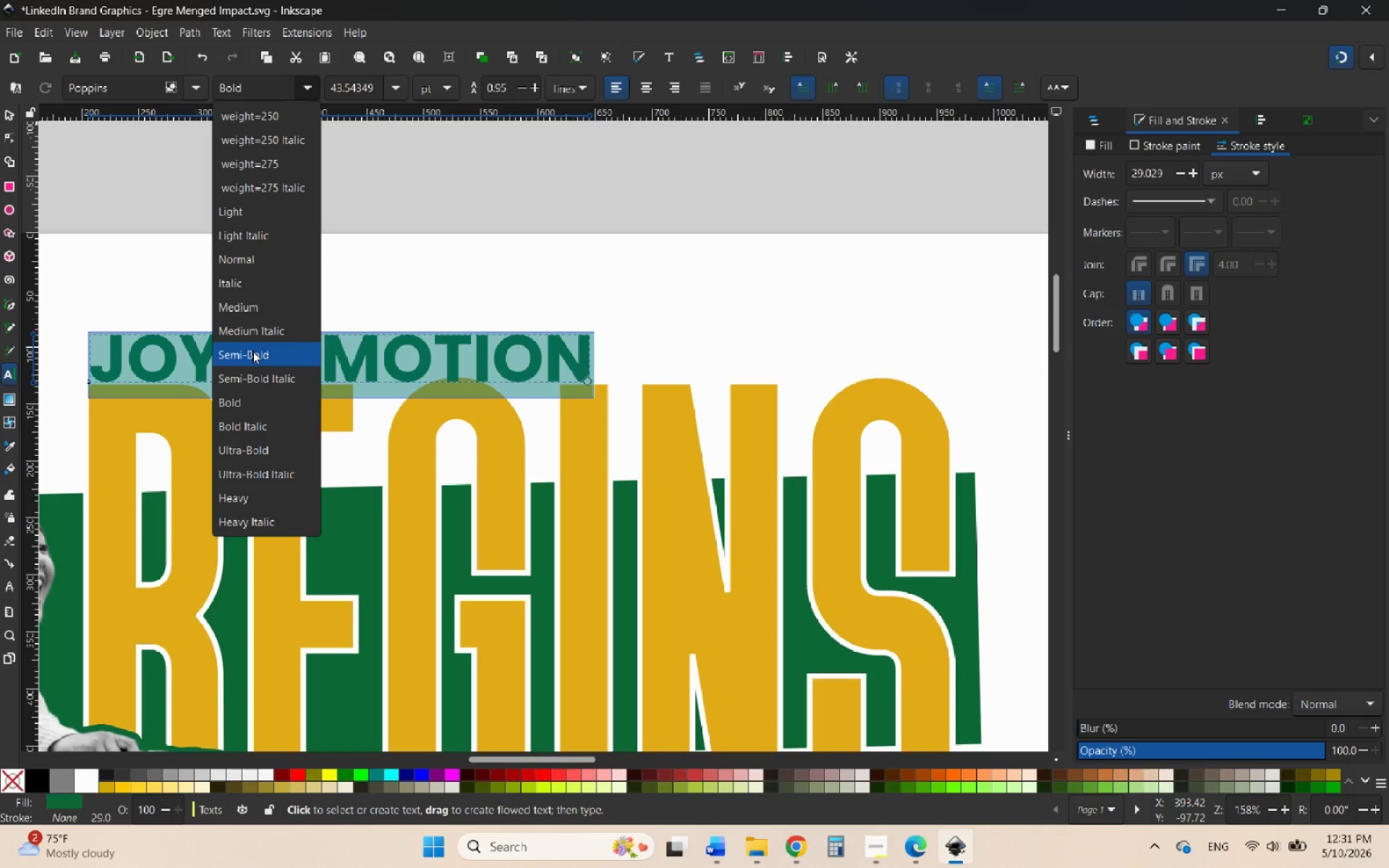 
left_click([254, 310])
 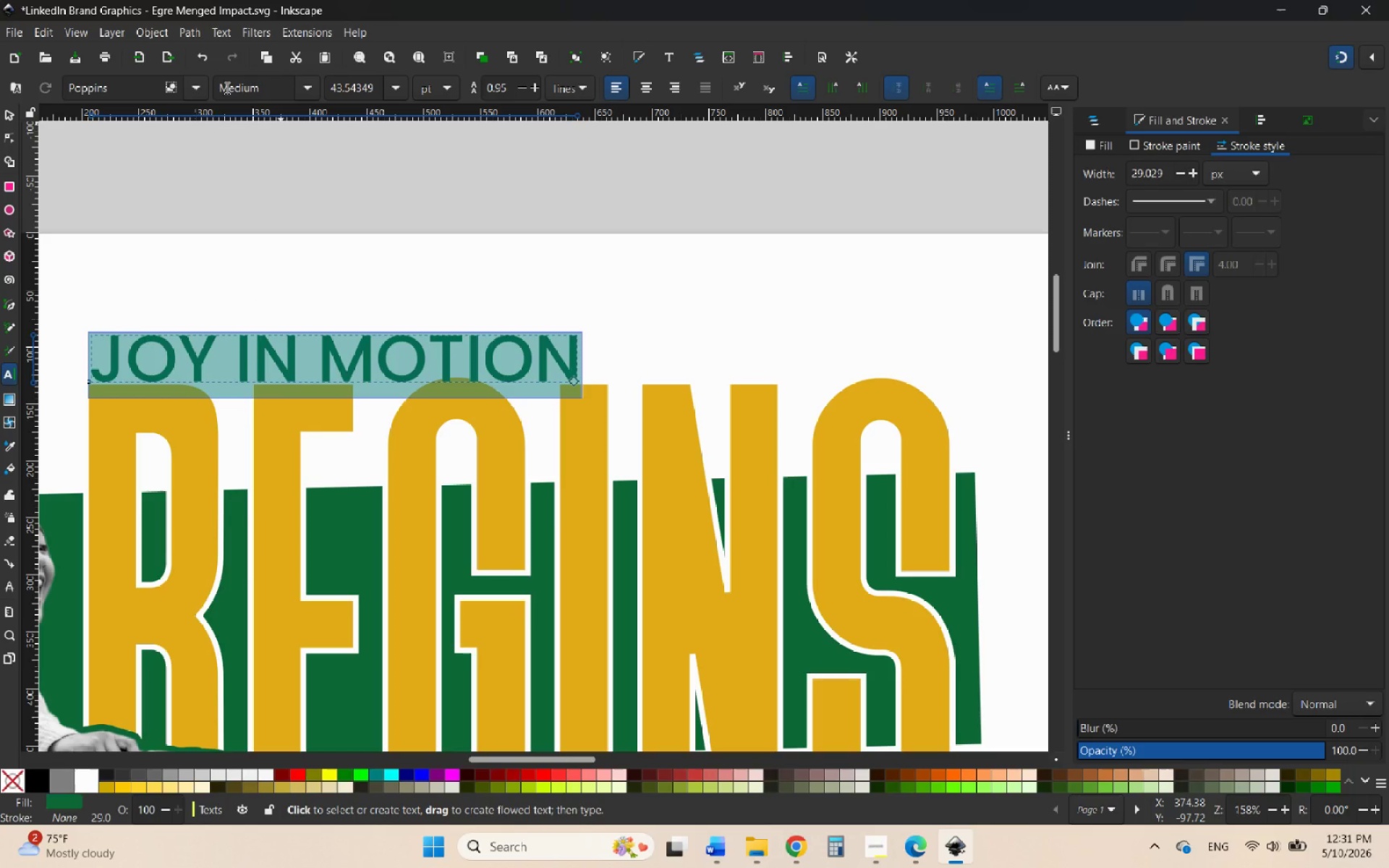 
left_click_drag(start_coordinate=[140, 92], to_coordinate=[135, 92])
 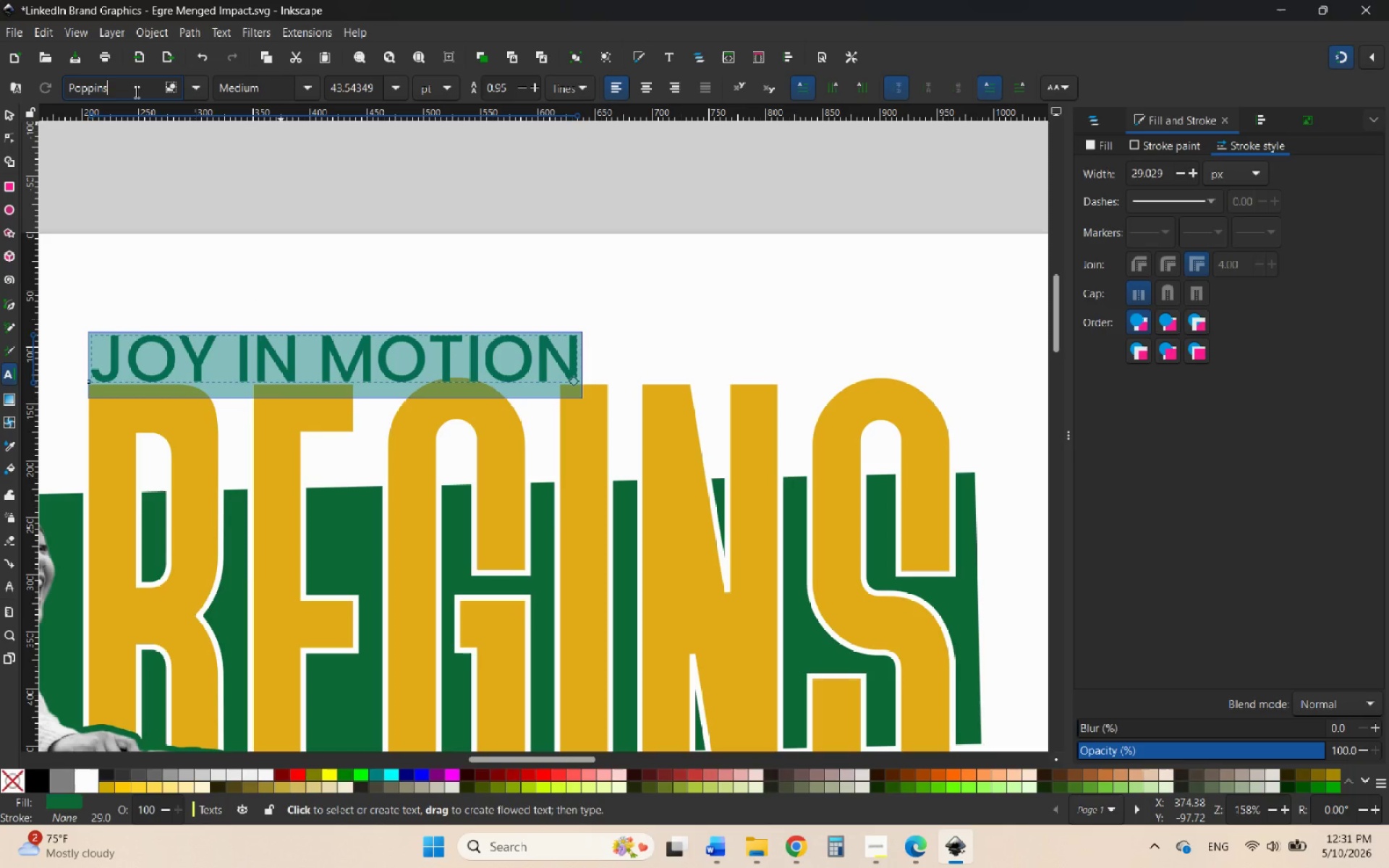 
left_click_drag(start_coordinate=[135, 92], to_coordinate=[36, 85])
 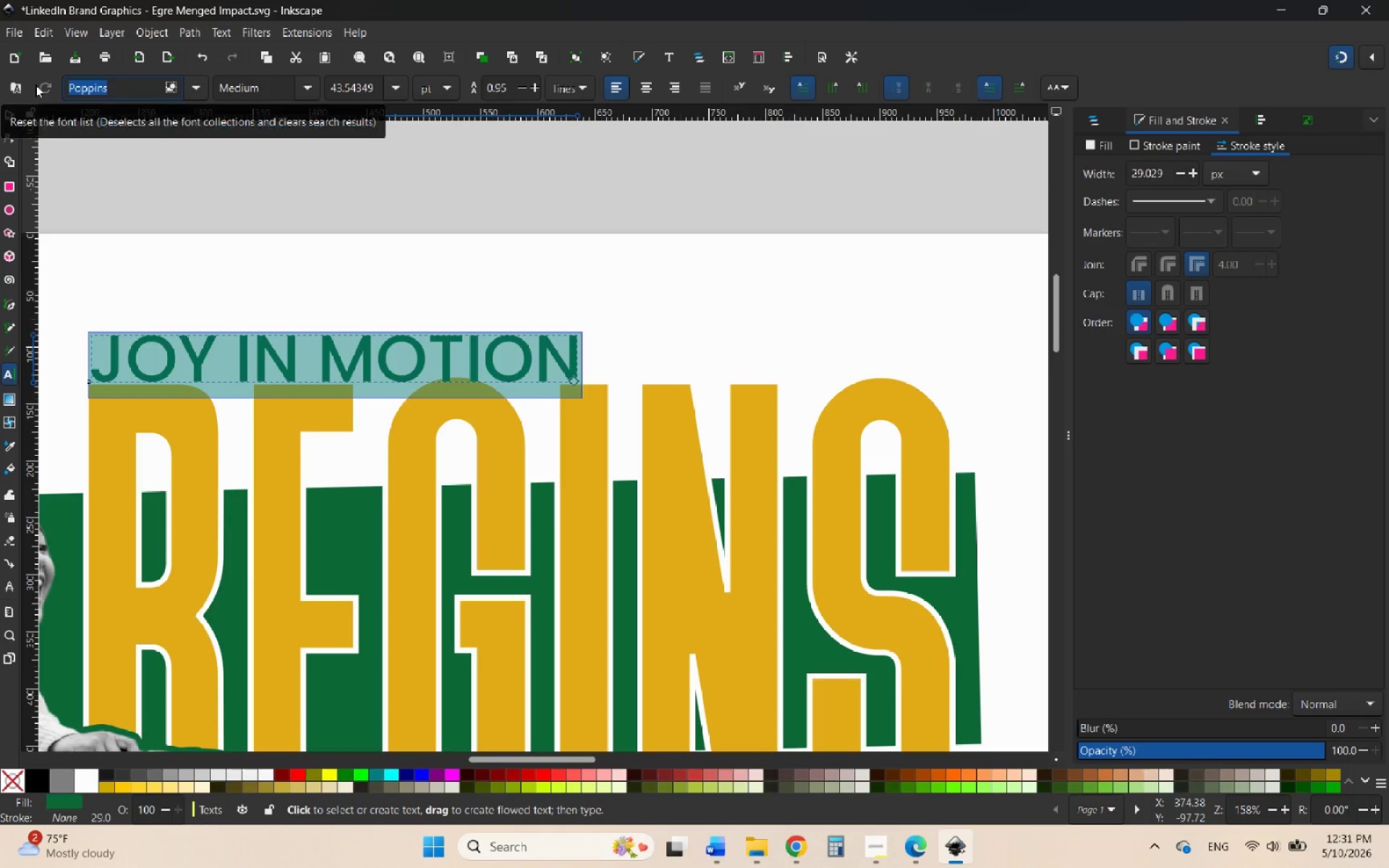 
type(Mon)
 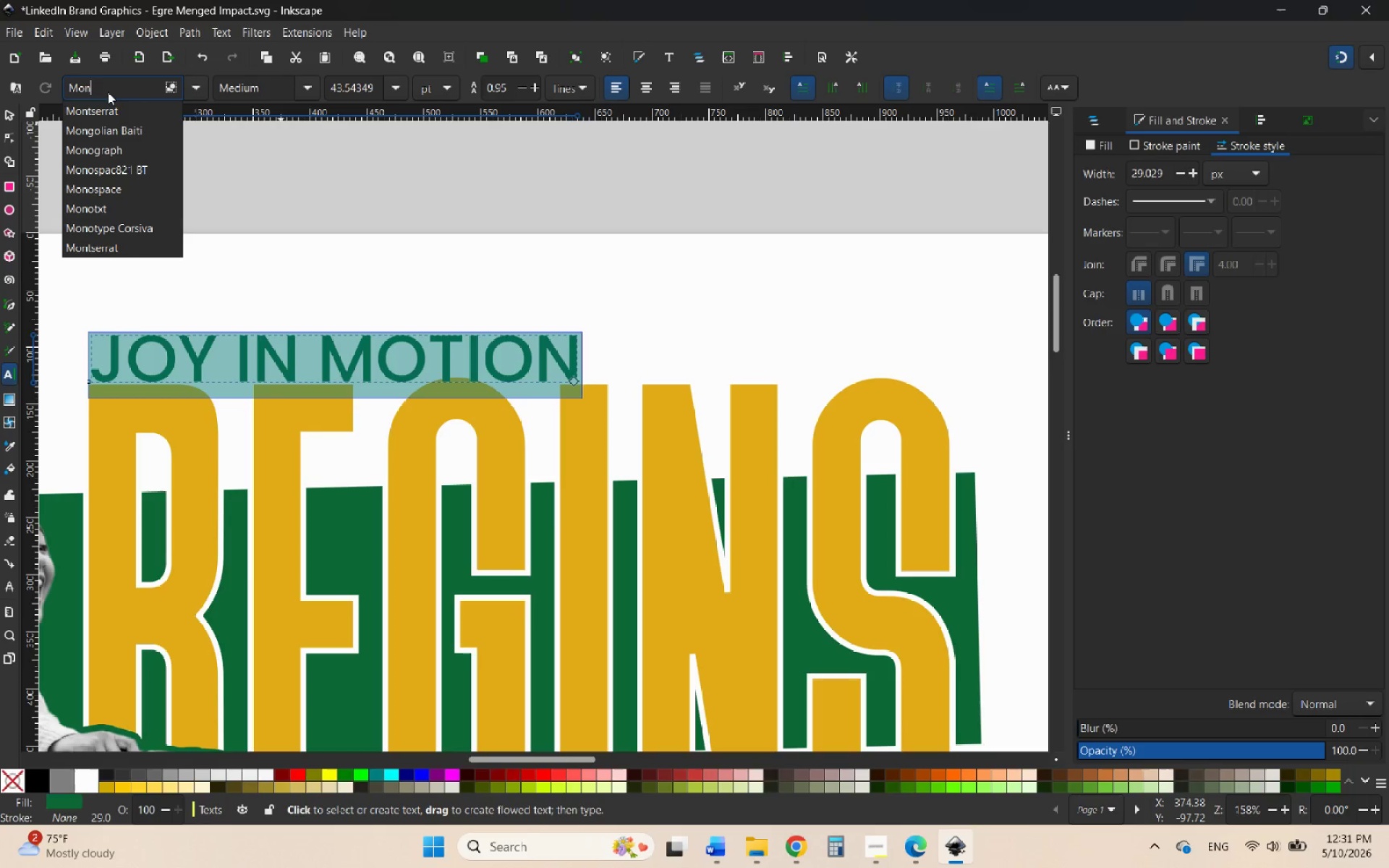 
left_click([96, 106])
 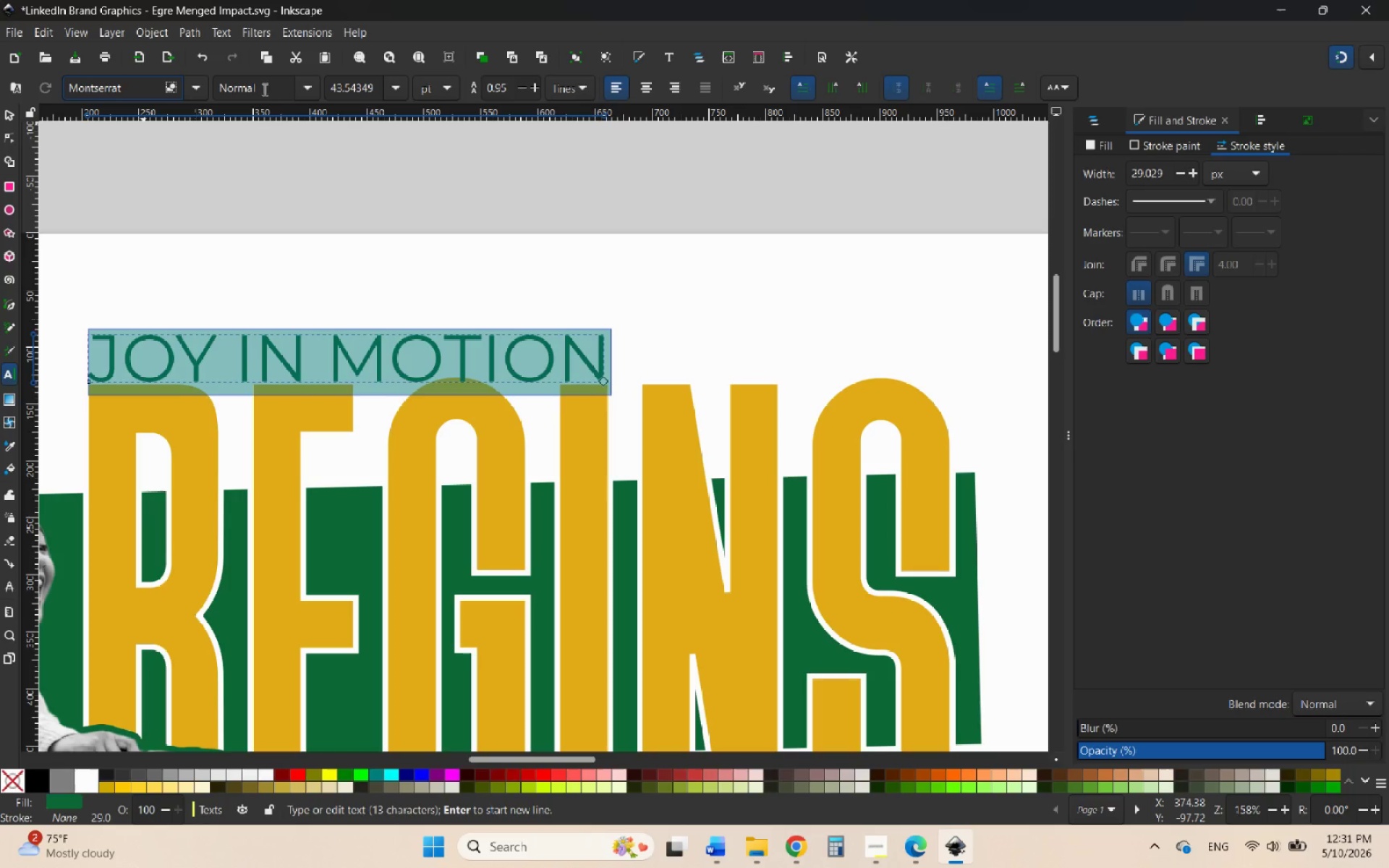 
left_click([301, 89])
 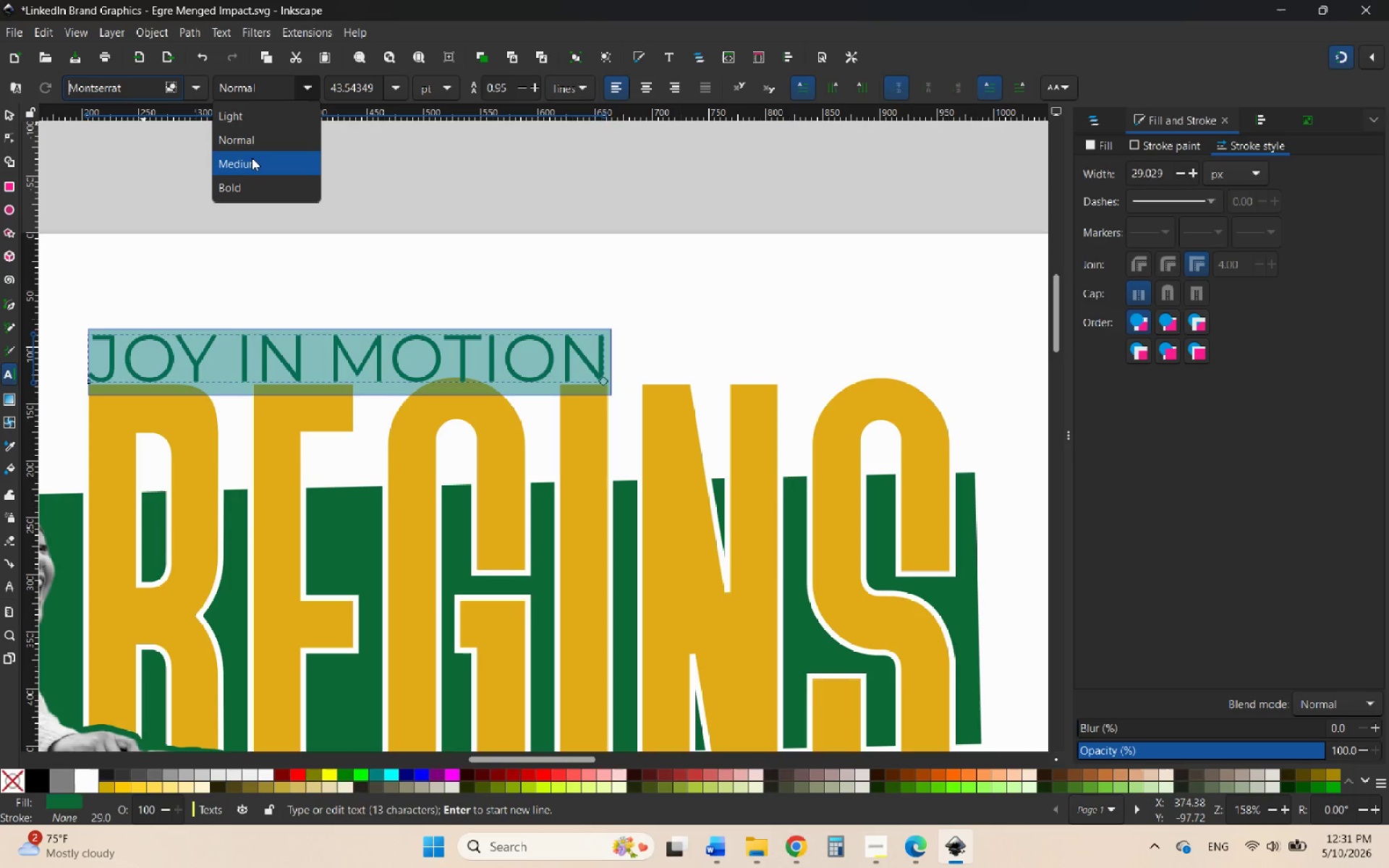 
left_click([252, 158])
 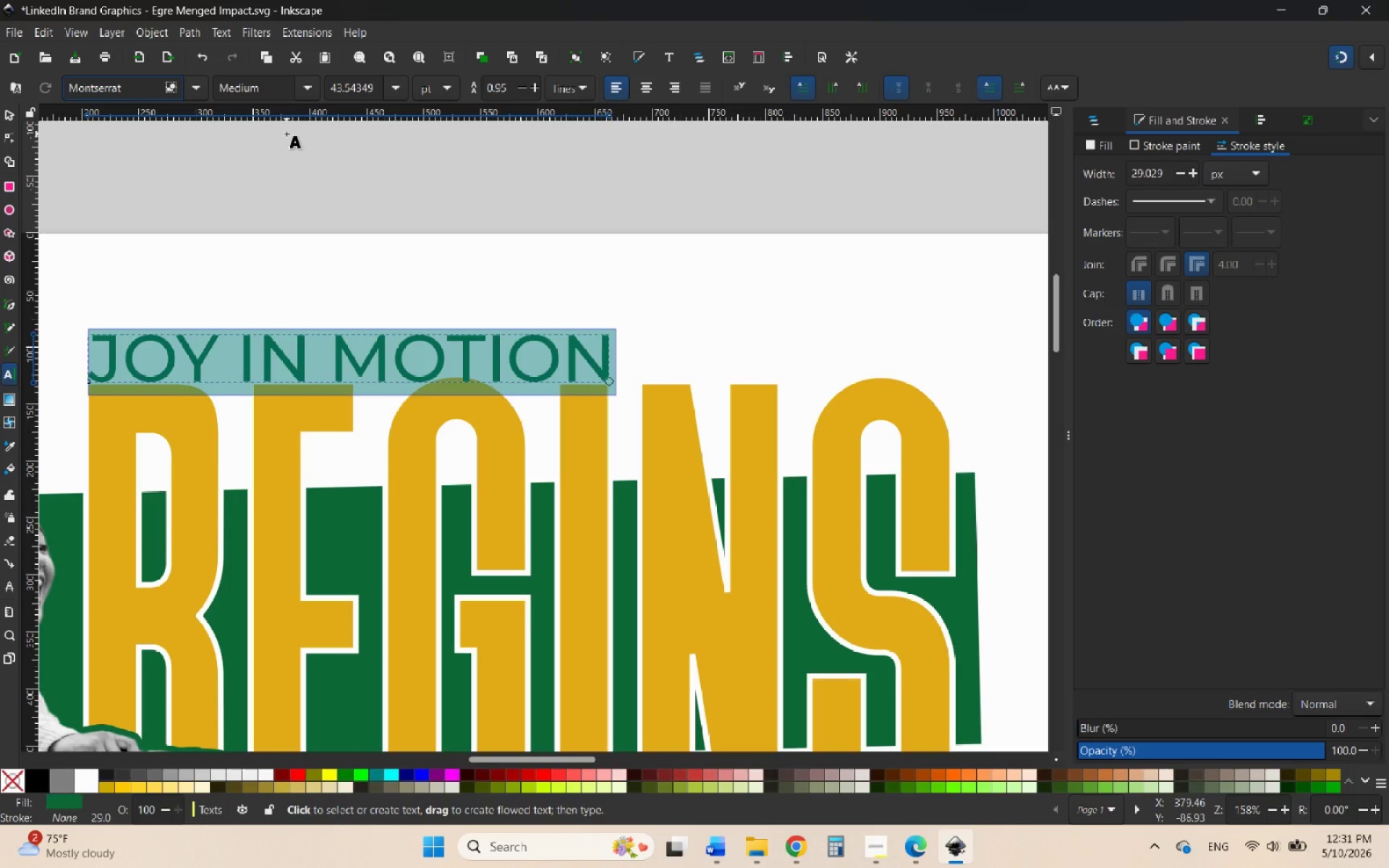 
left_click([312, 81])
 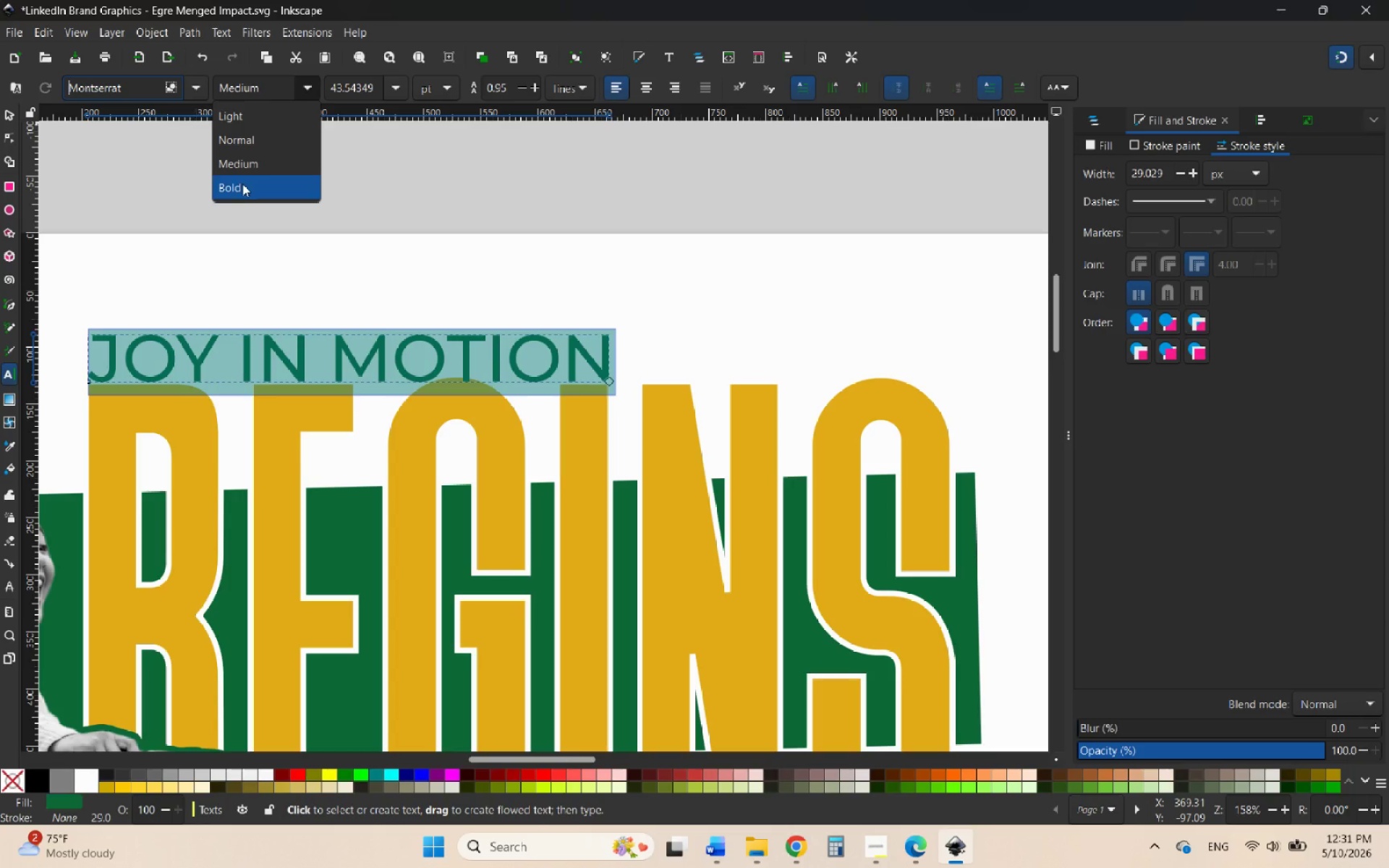 
left_click([242, 184])
 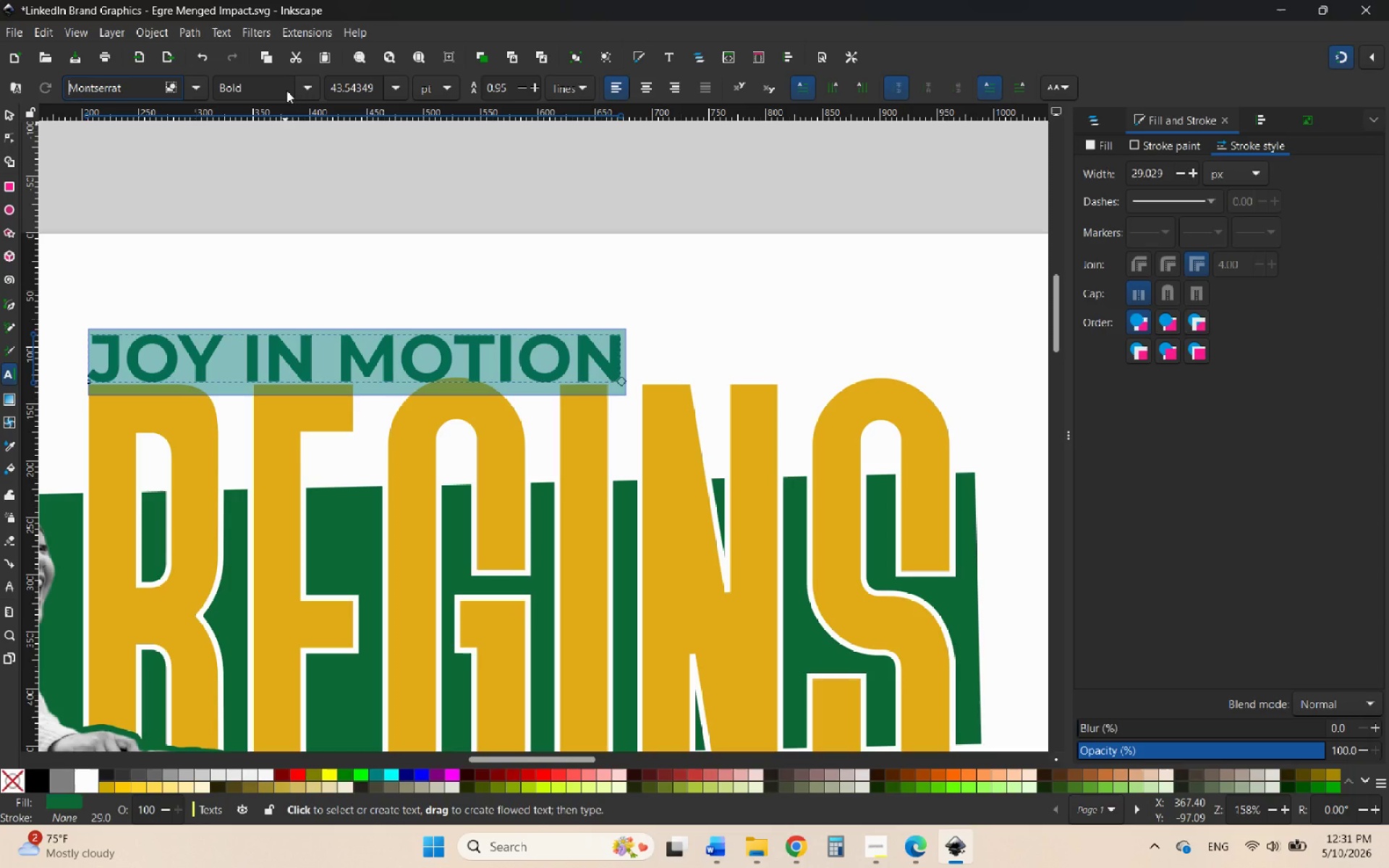 
left_click([304, 89])
 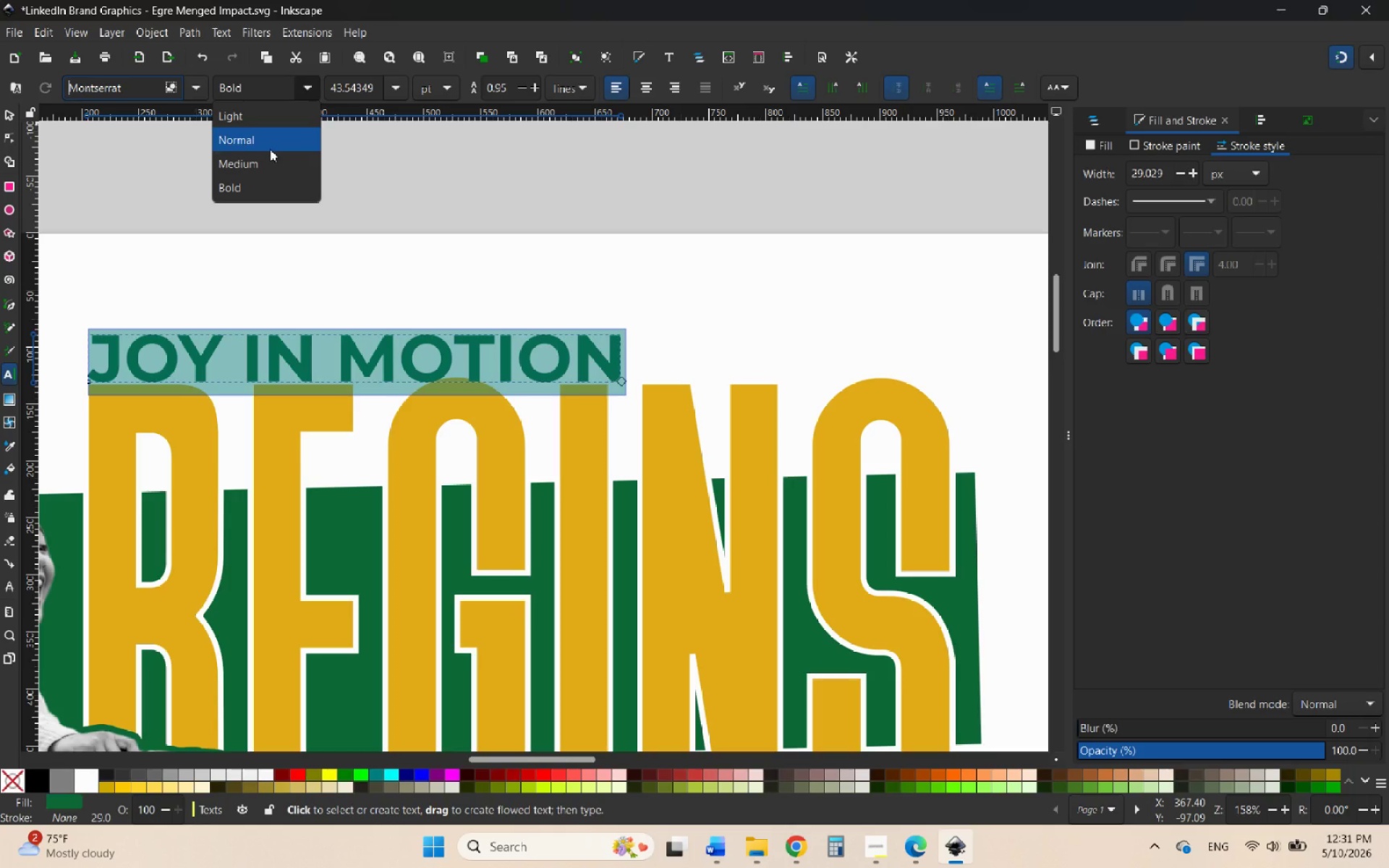 
left_click([270, 149])
 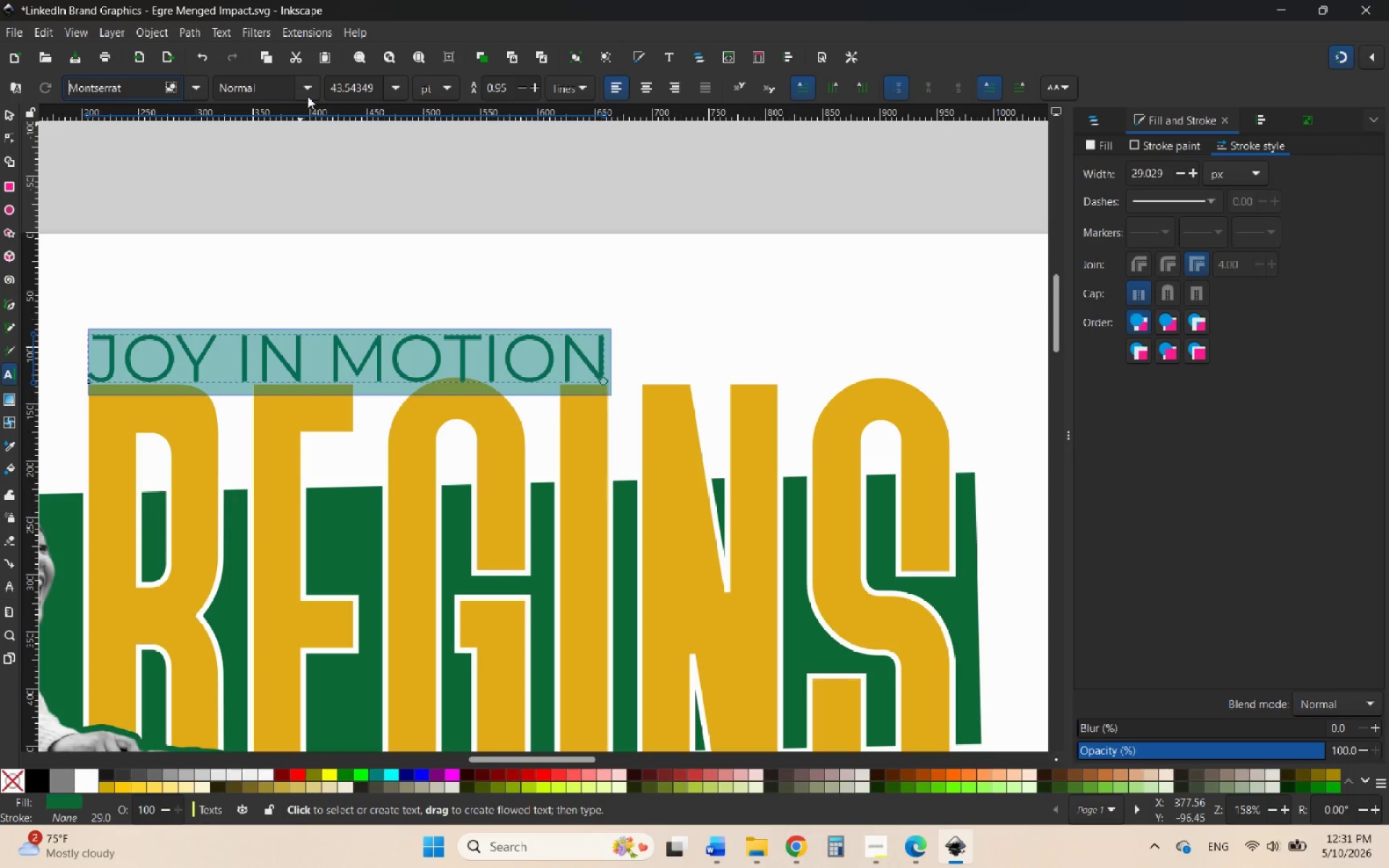 
left_click([307, 92])
 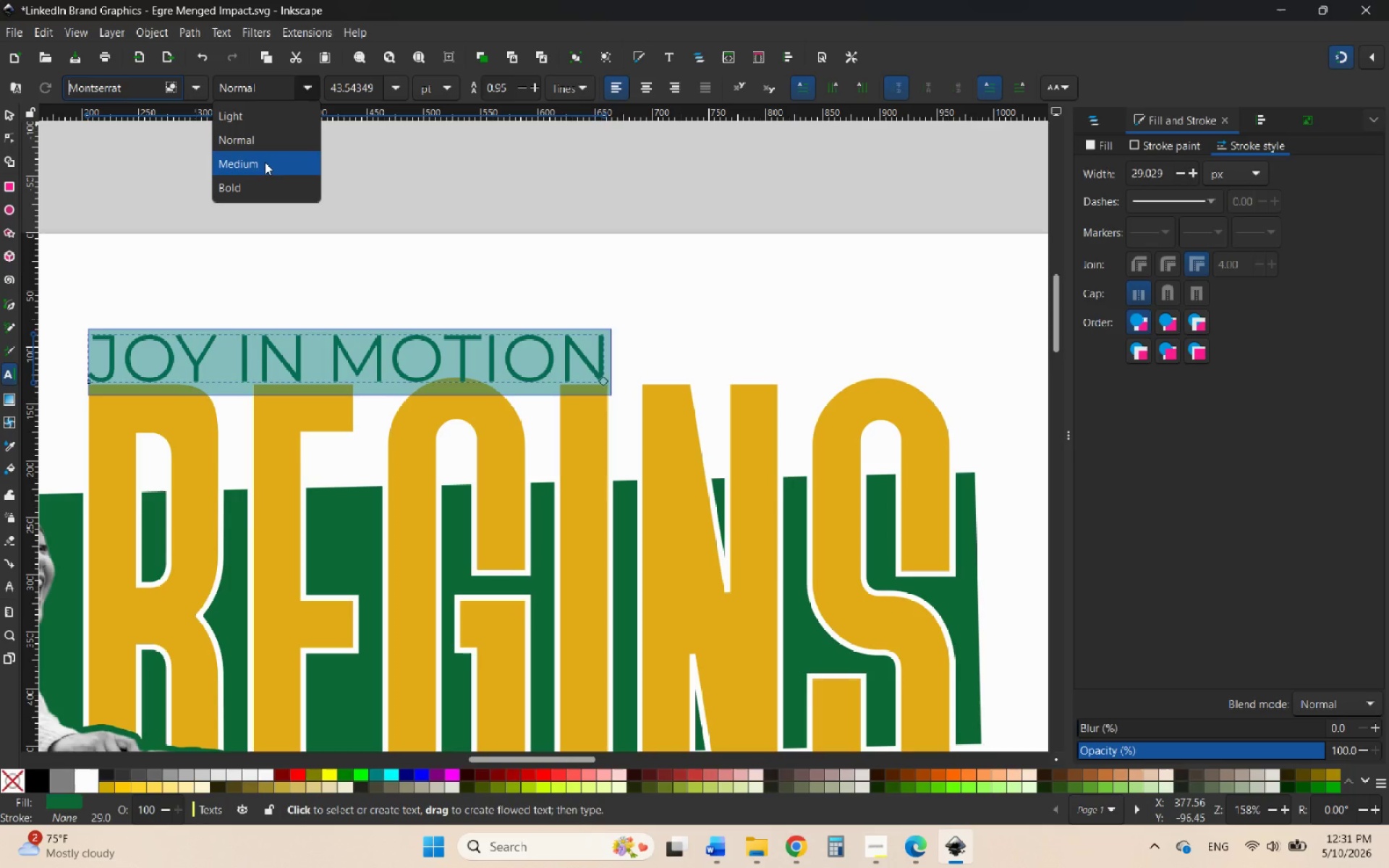 
left_click([264, 162])
 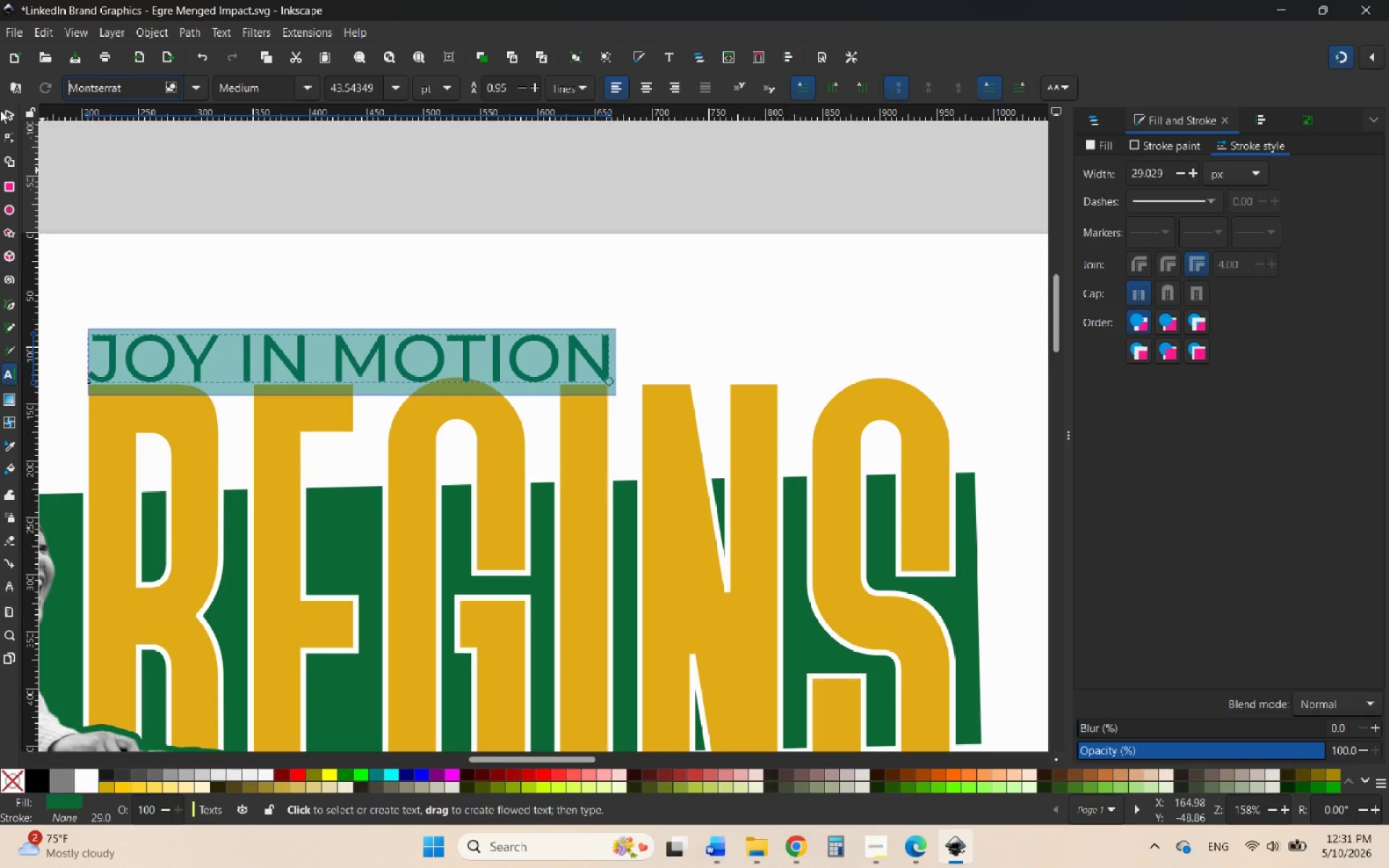 
left_click([7, 111])
 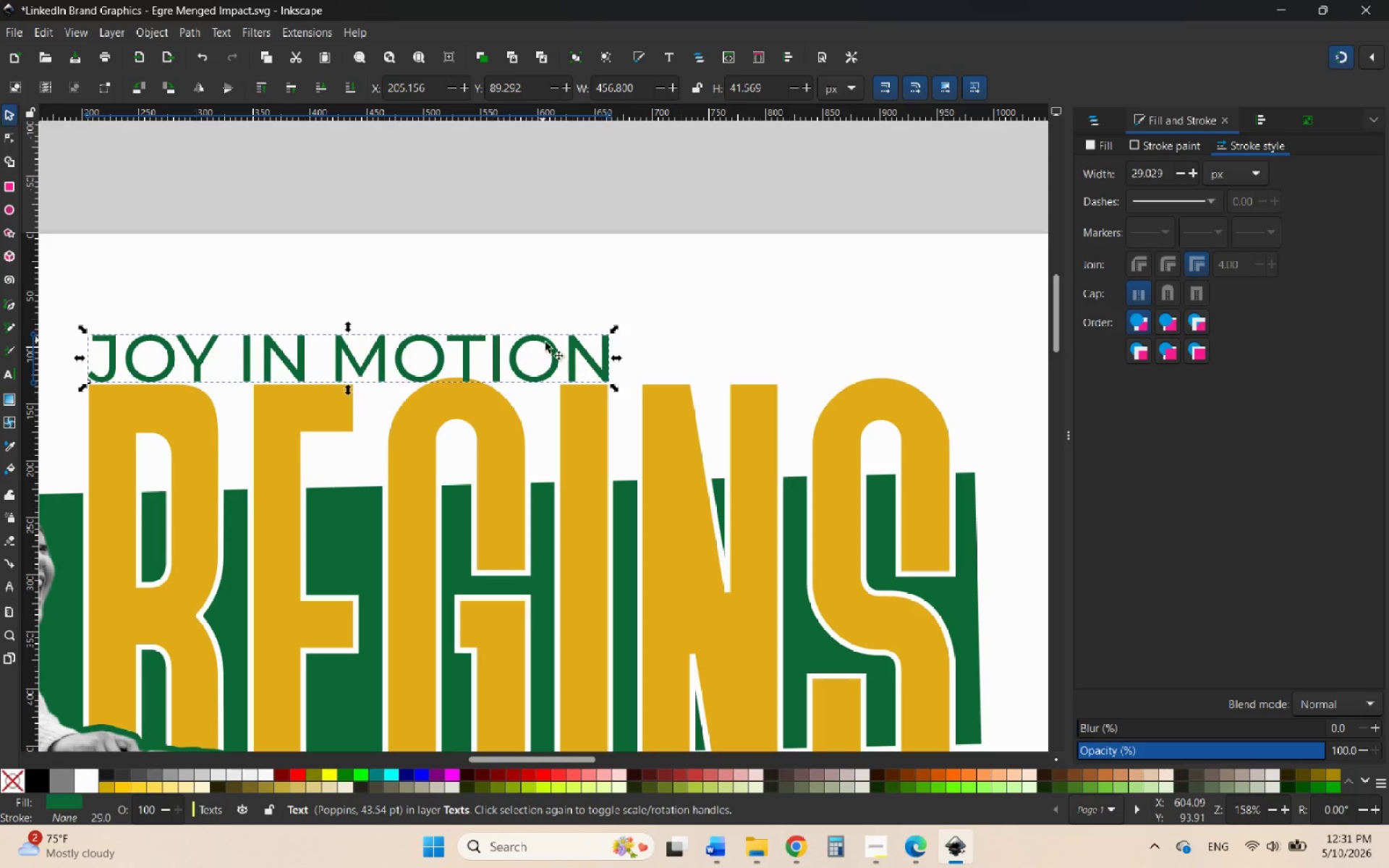 
hold_key(key=ControlLeft, duration=2.66)
left_click_drag(start_coordinate=[616, 359], to_coordinate=[463, 354])
 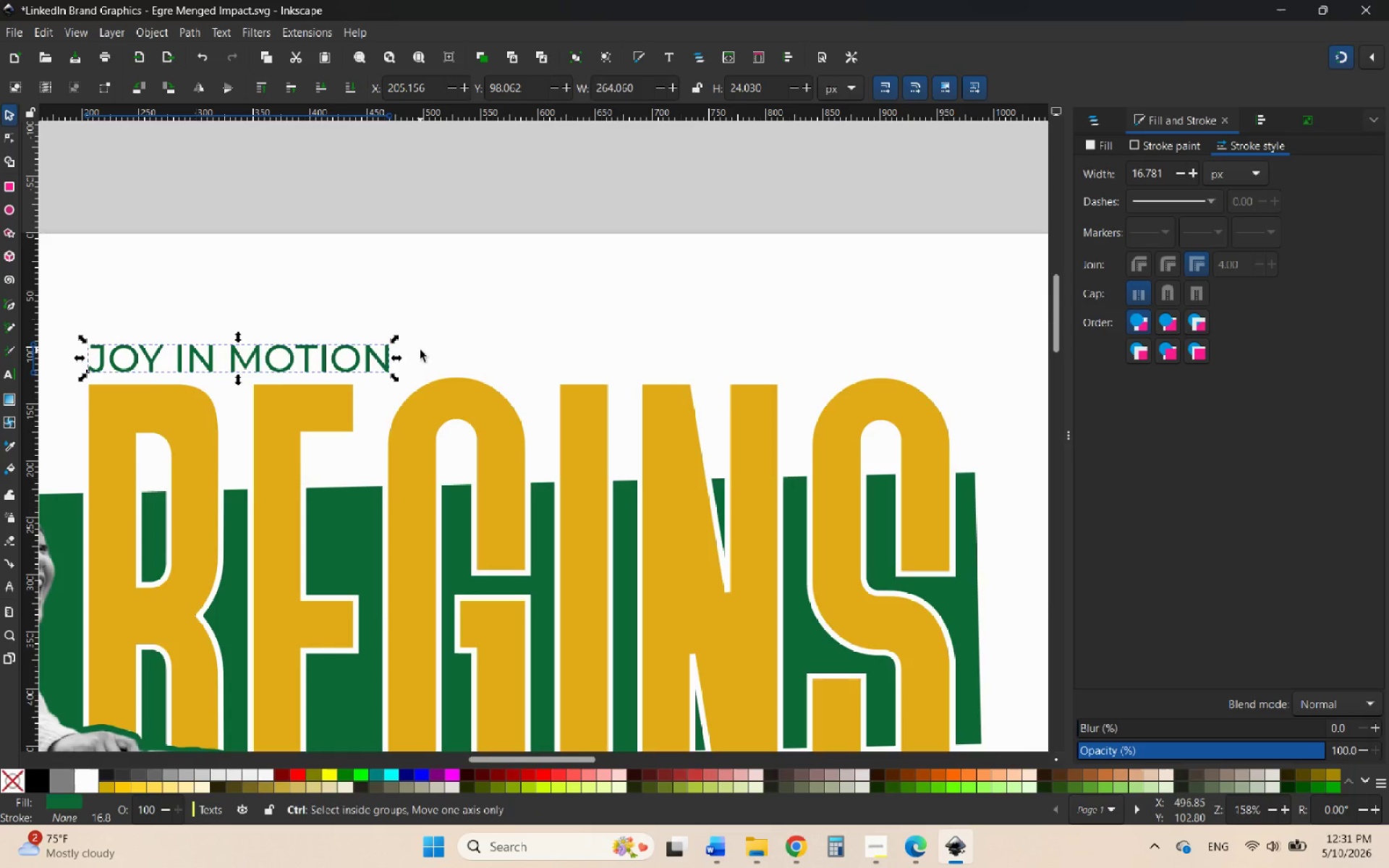 
hold_key(key=ControlLeft, duration=6.56)
scroll: coordinate [401, 354], scroll_direction: up, amount: 2.0
 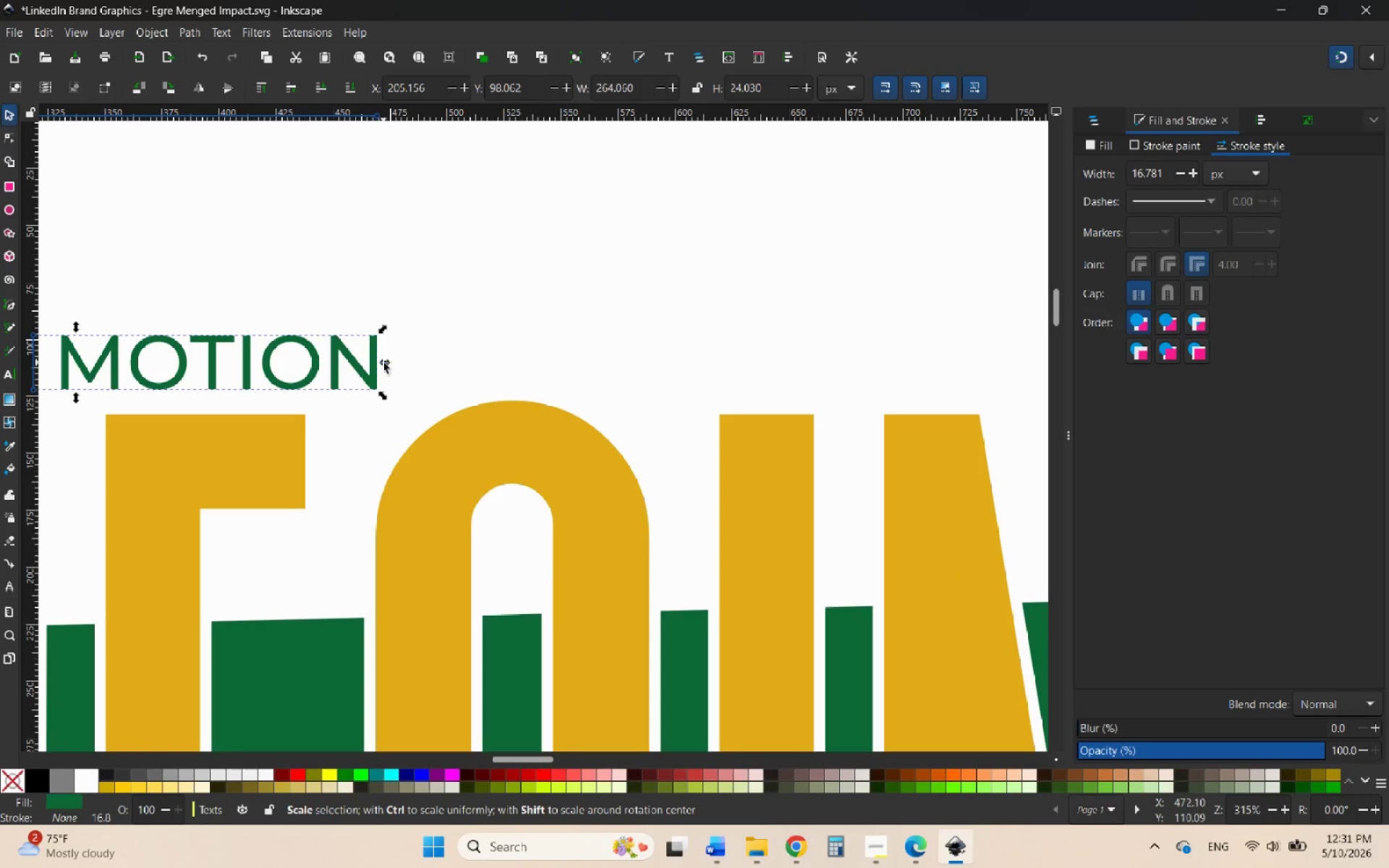 
left_click_drag(start_coordinate=[383, 362], to_coordinate=[313, 351])
 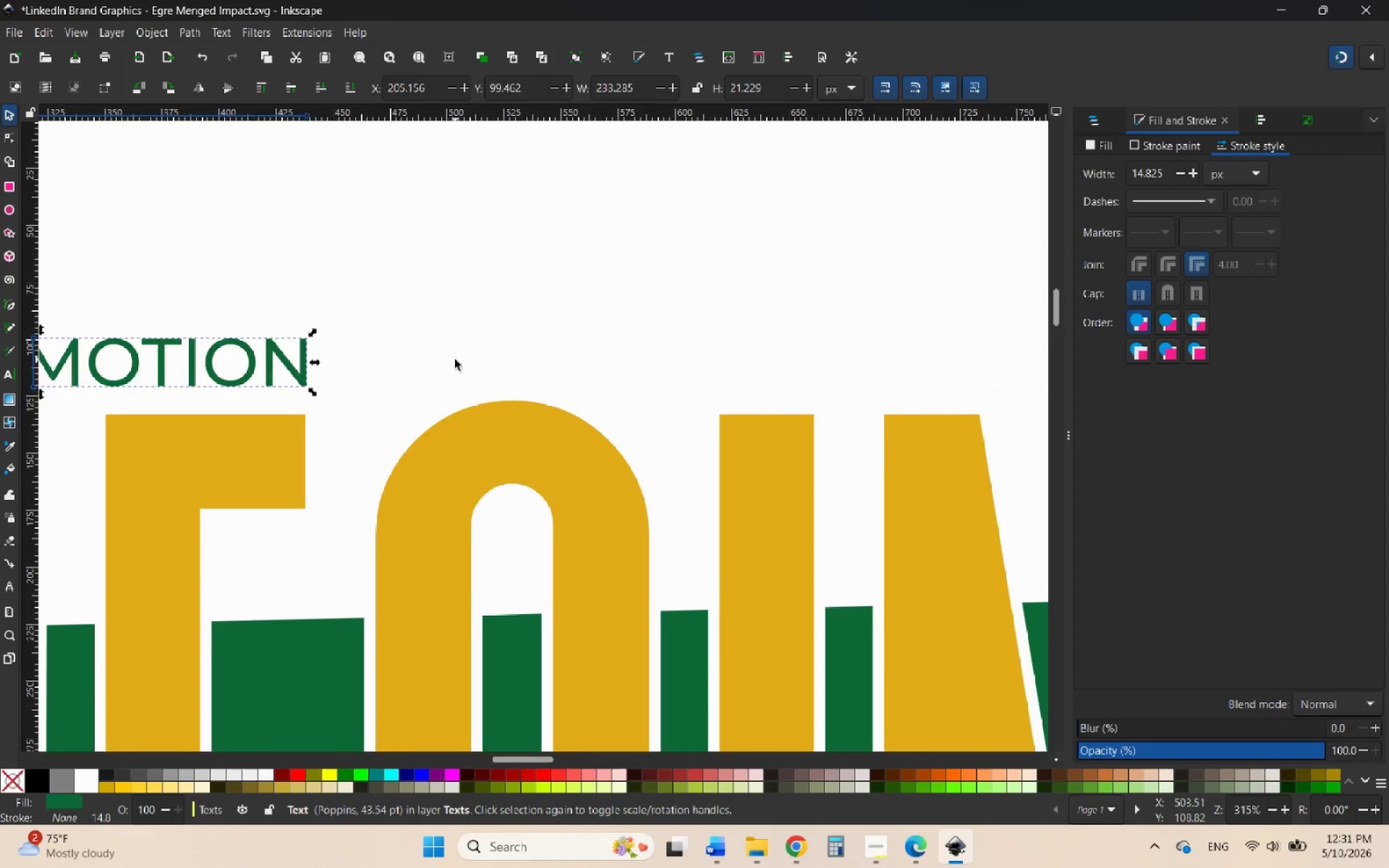 
scroll: coordinate [455, 359], scroll_direction: down, amount: 4.0
 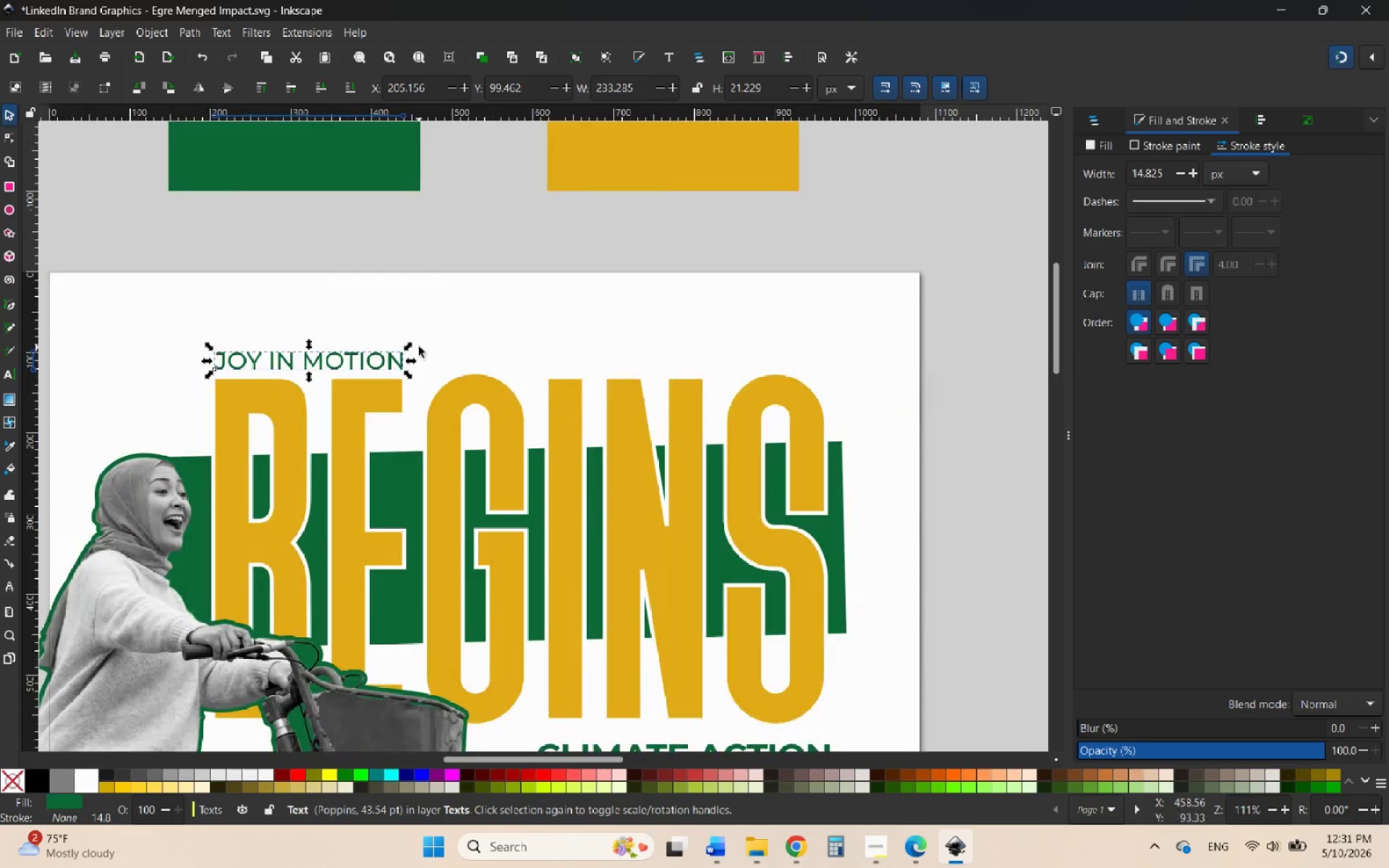 
key(Control+ControlLeft)
 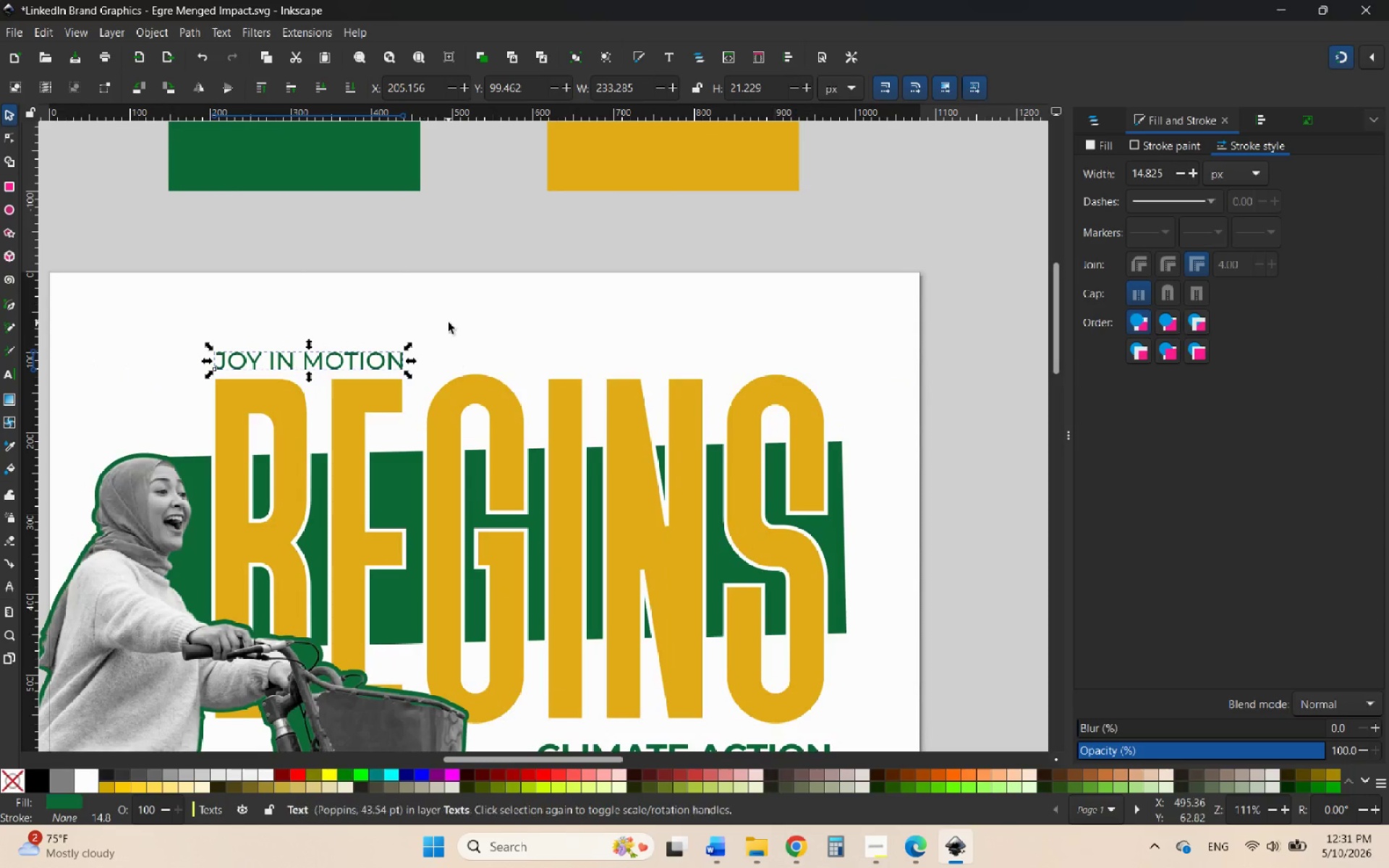 
left_click([449, 323])
 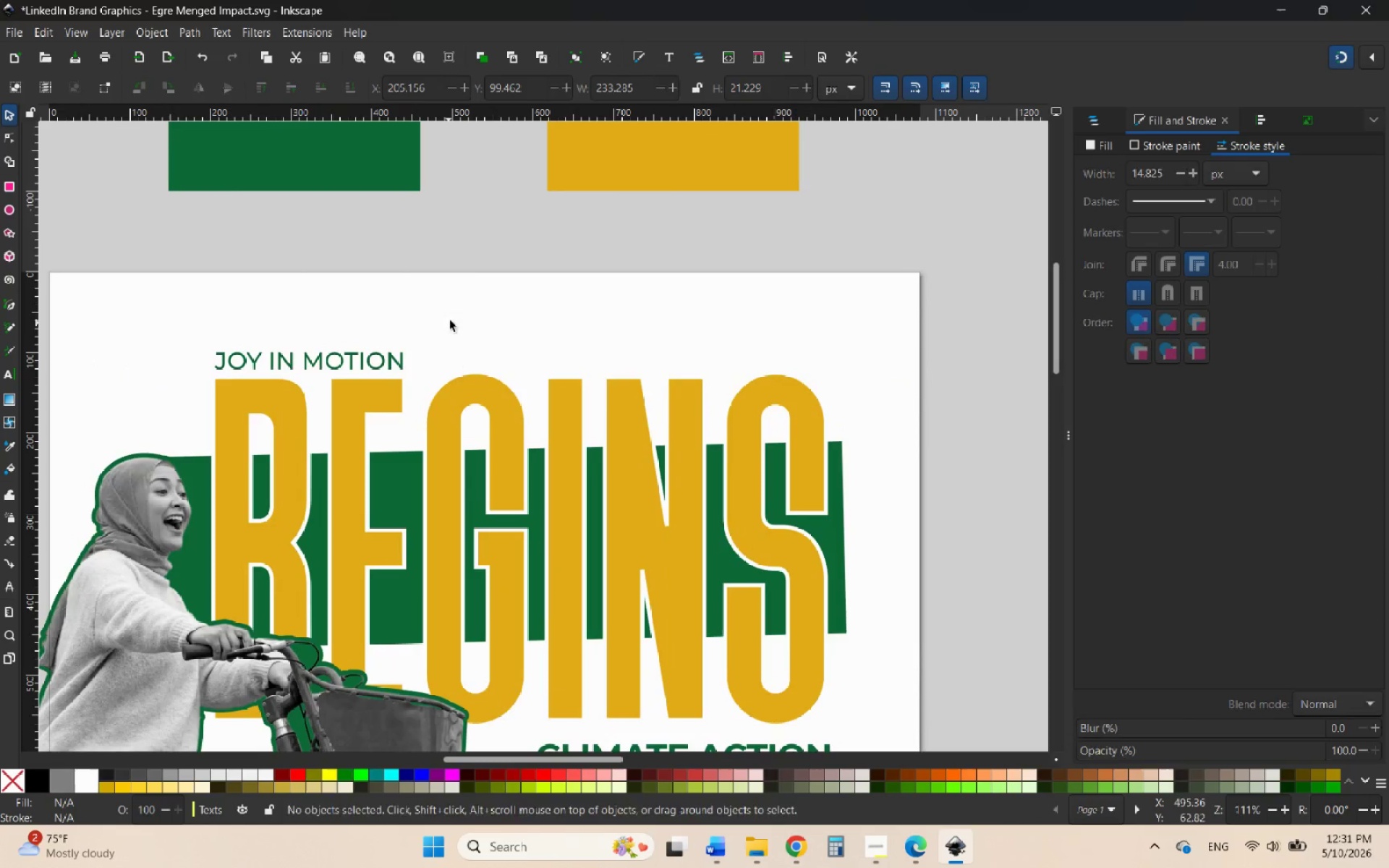 
hold_key(key=ControlLeft, duration=1.67)
scroll: coordinate [402, 325], scroll_direction: up, amount: 4.0
 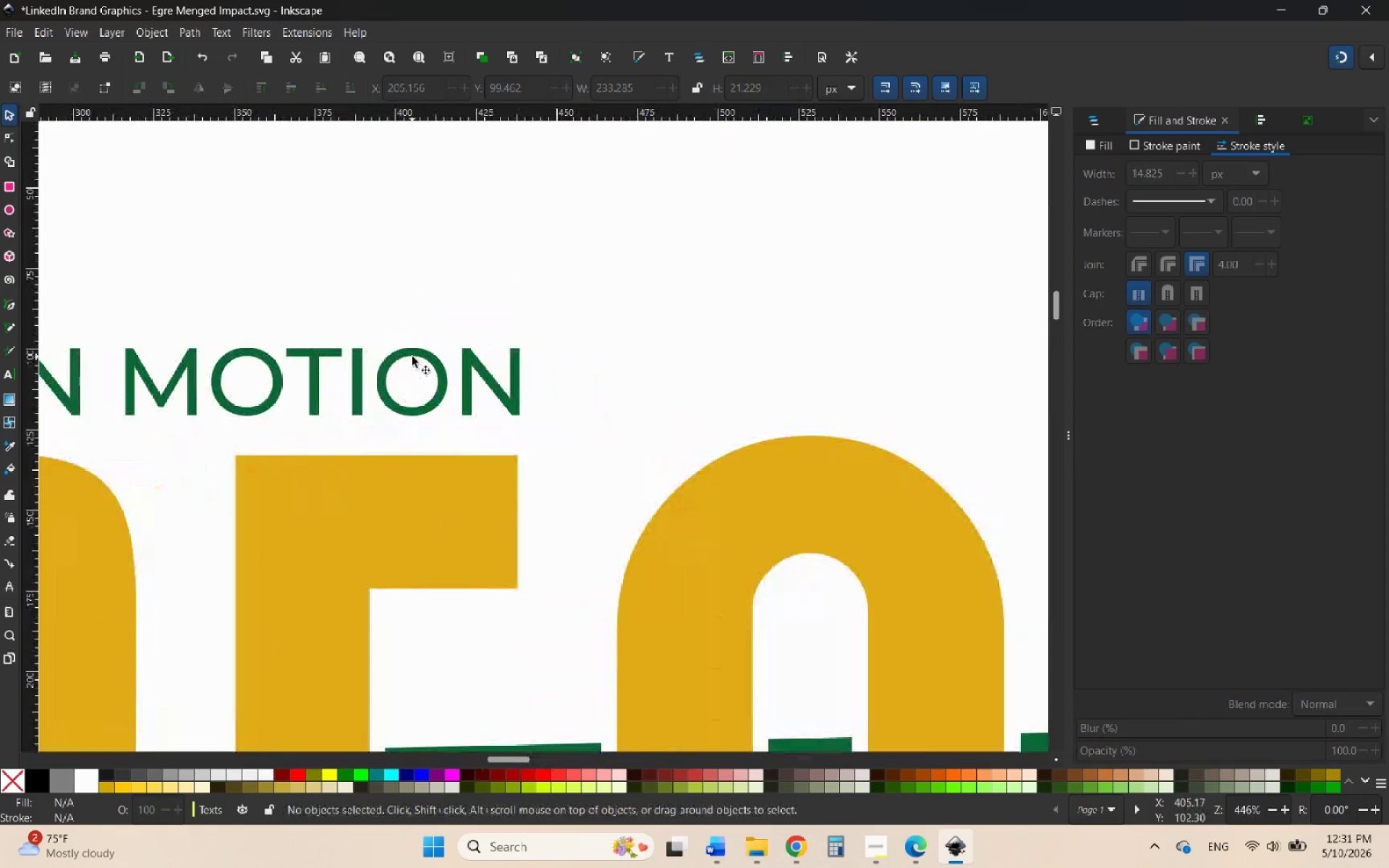 
left_click([413, 357])
 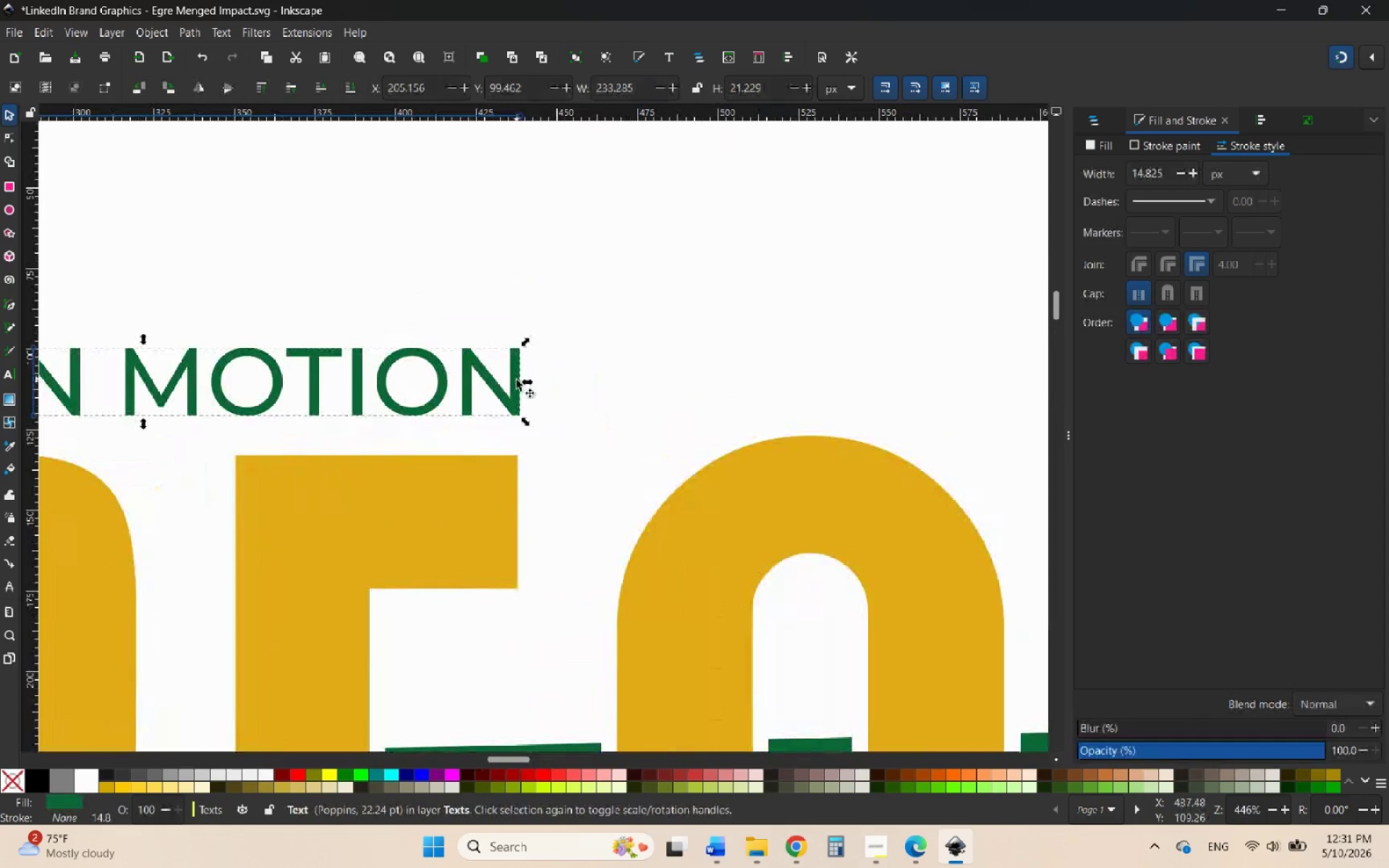 
hold_key(key=ControlLeft, duration=5.81)
left_click_drag(start_coordinate=[522, 380], to_coordinate=[811, 396])
 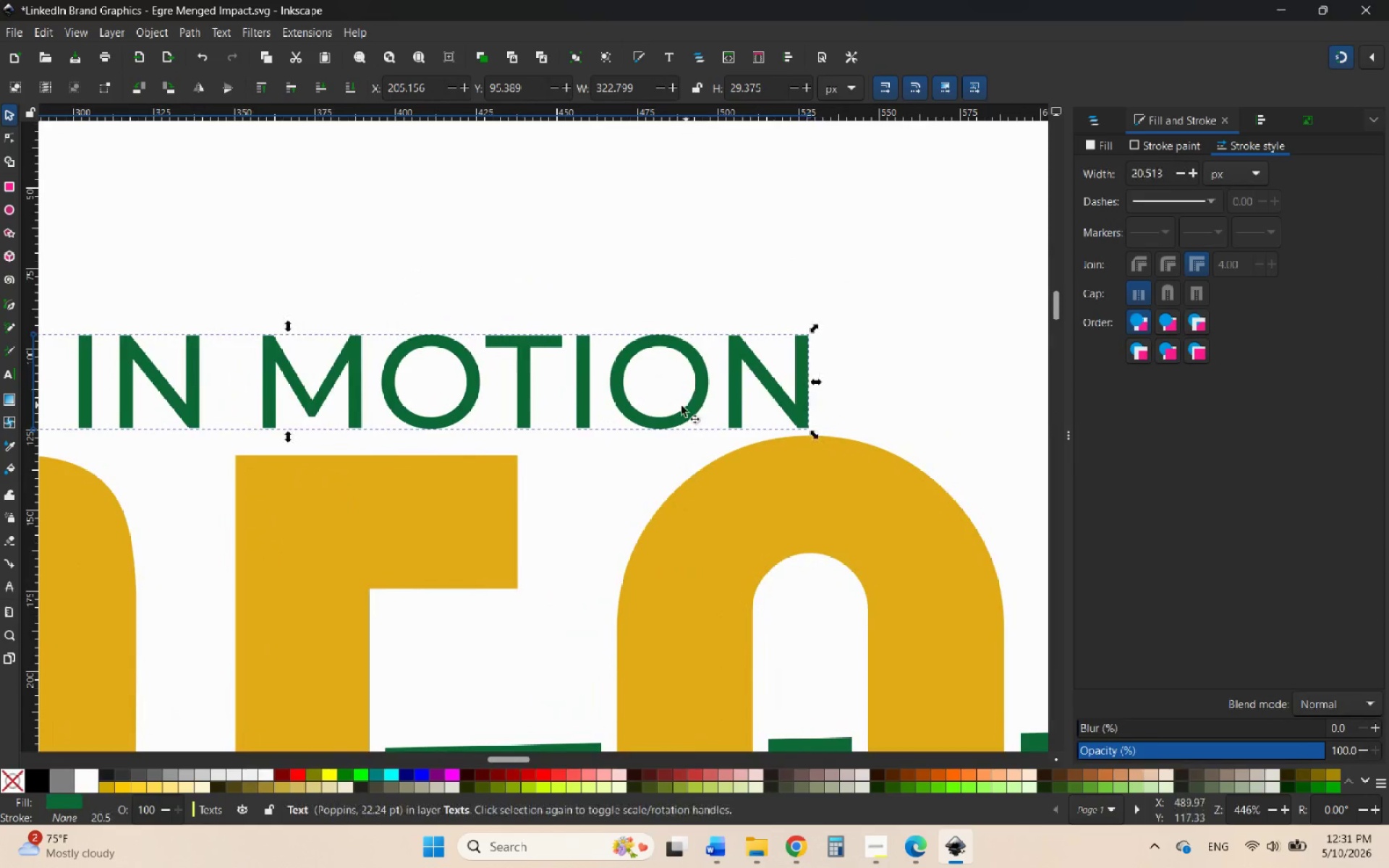 
scroll: coordinate [663, 415], scroll_direction: down, amount: 6.0
 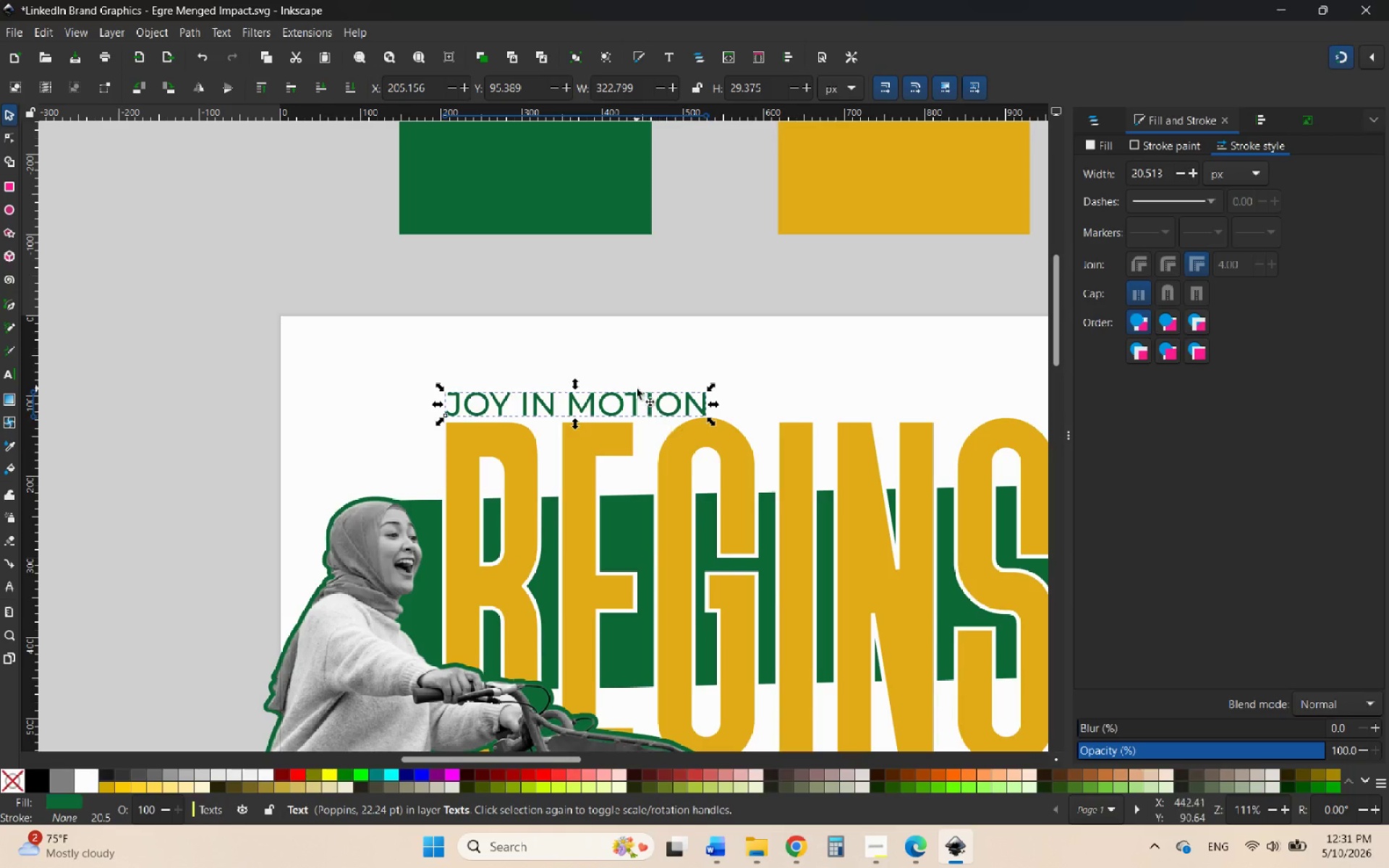 
scroll: coordinate [659, 401], scroll_direction: none, amount: 0.0
 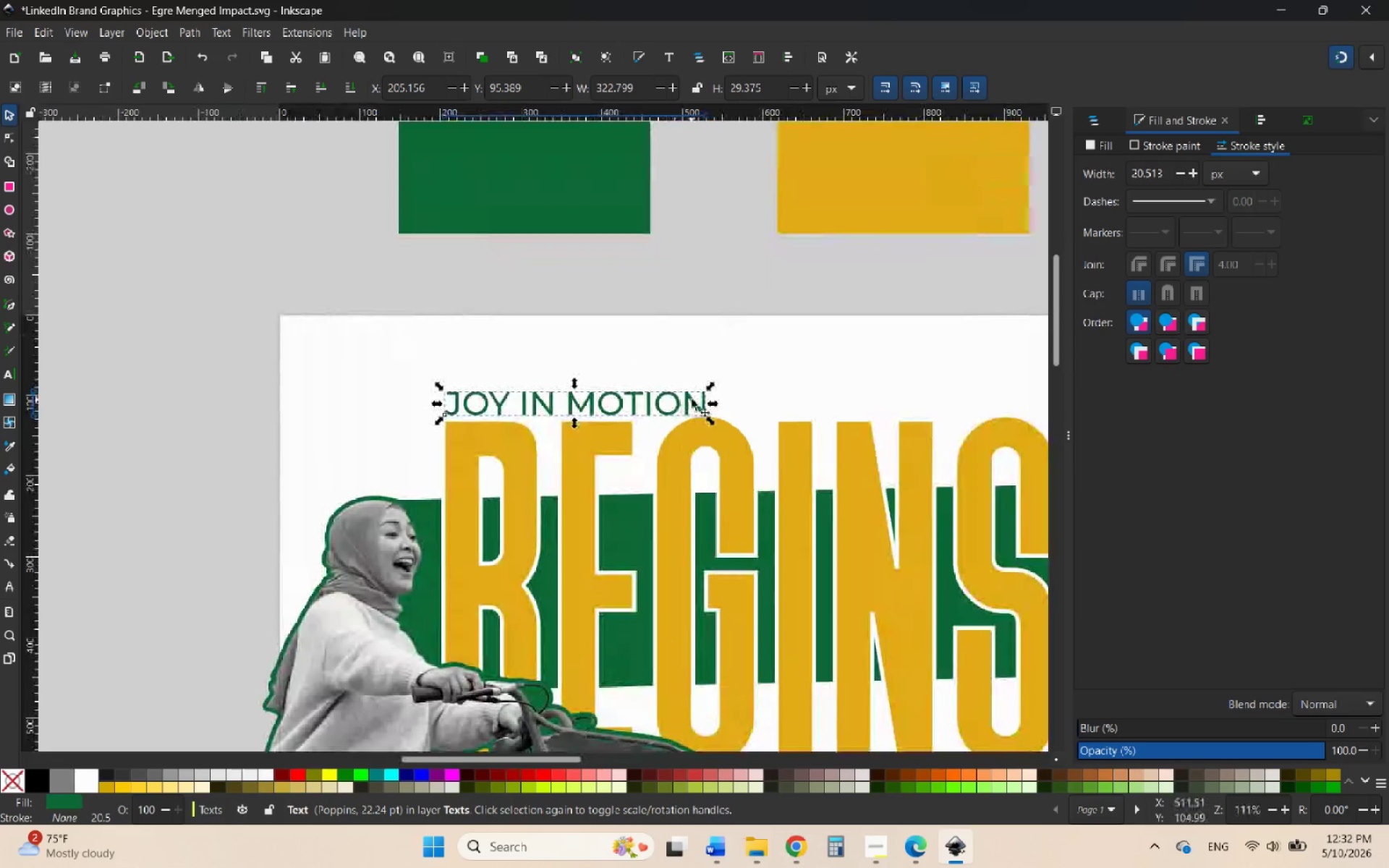 
scroll: coordinate [697, 399], scroll_direction: up, amount: 3.0
 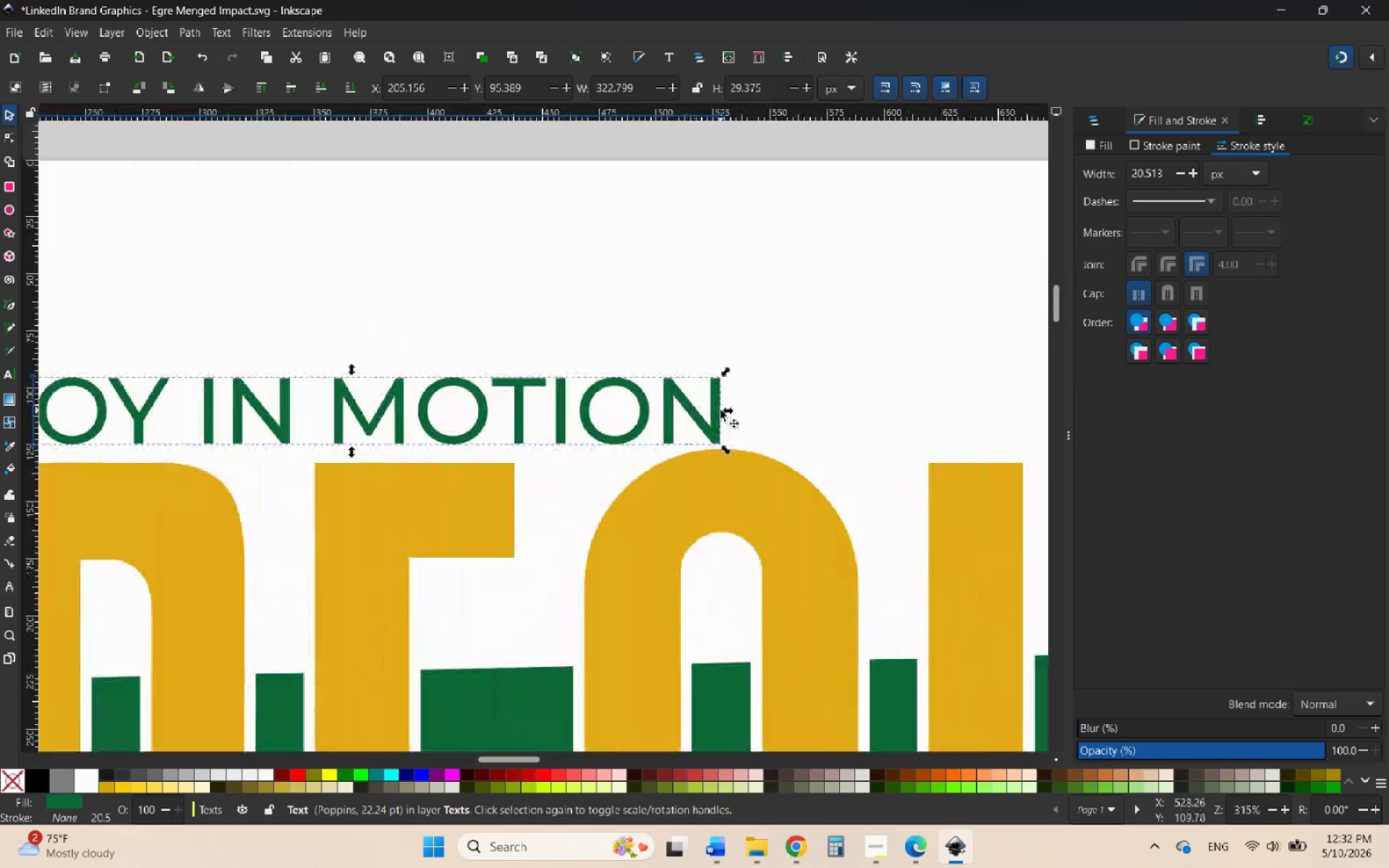 
hold_key(key=ControlLeft, duration=1.41)
left_click_drag(start_coordinate=[726, 410], to_coordinate=[780, 410])
 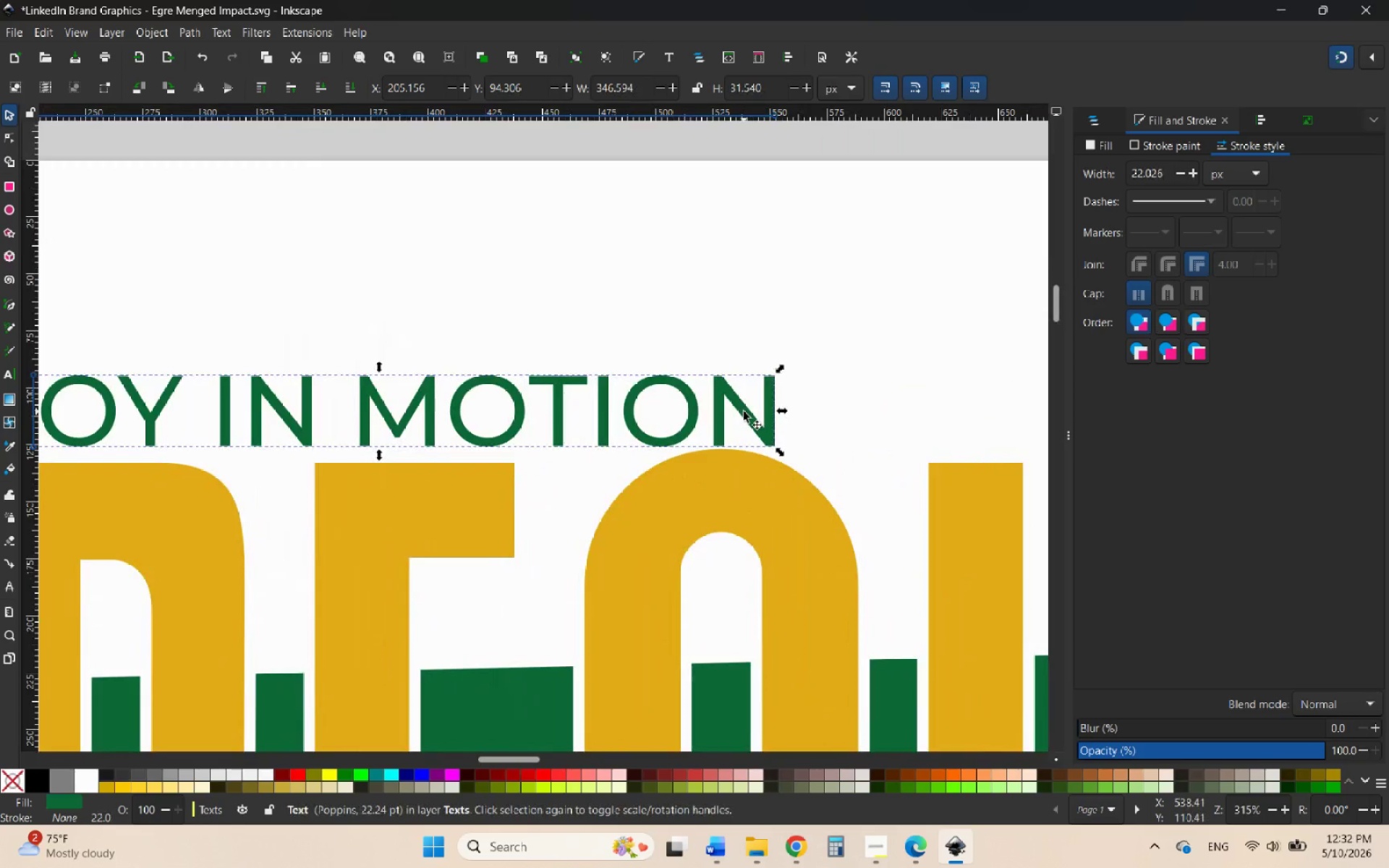 
key(ArrowUp)
 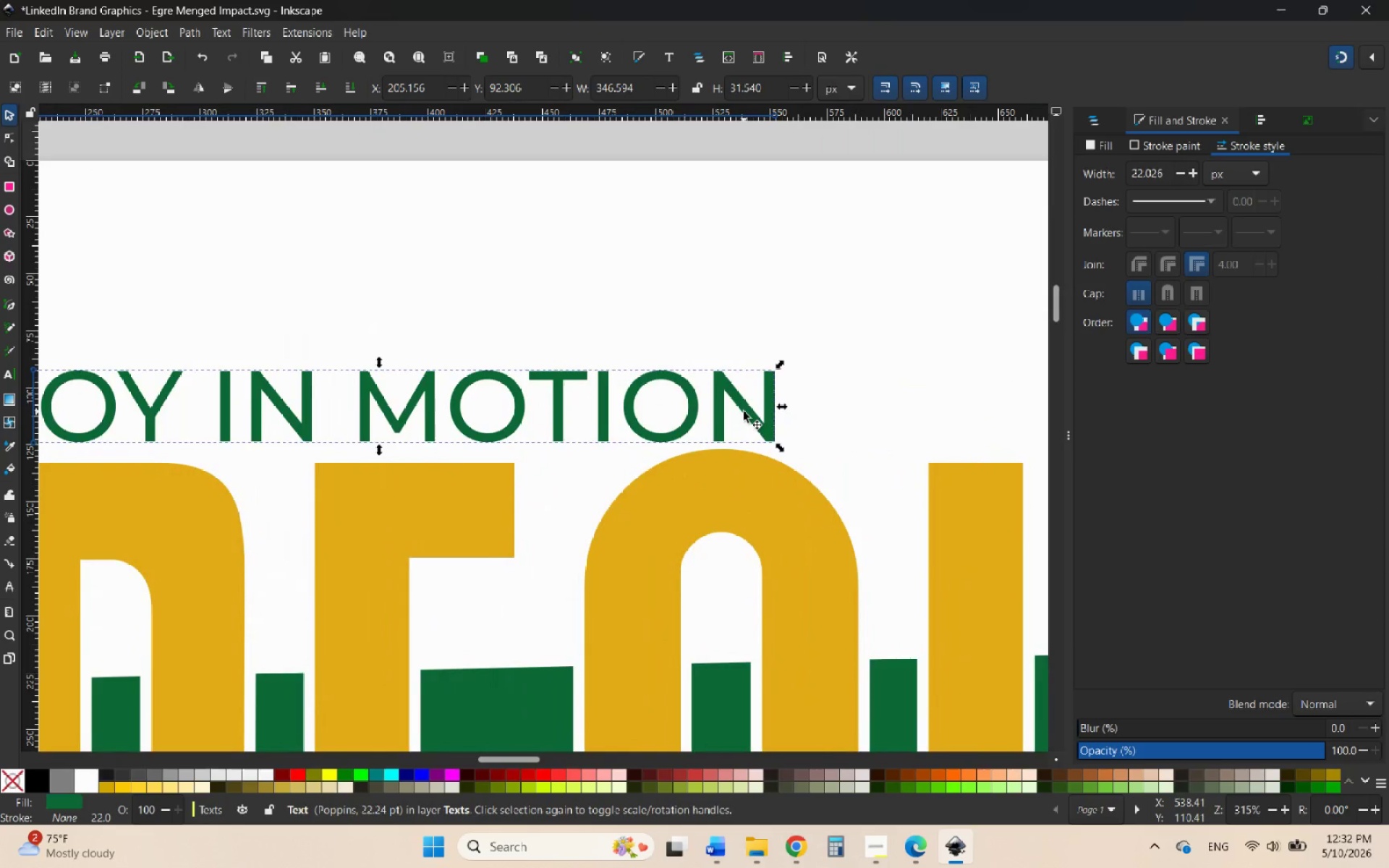 
key(ArrowUp)
 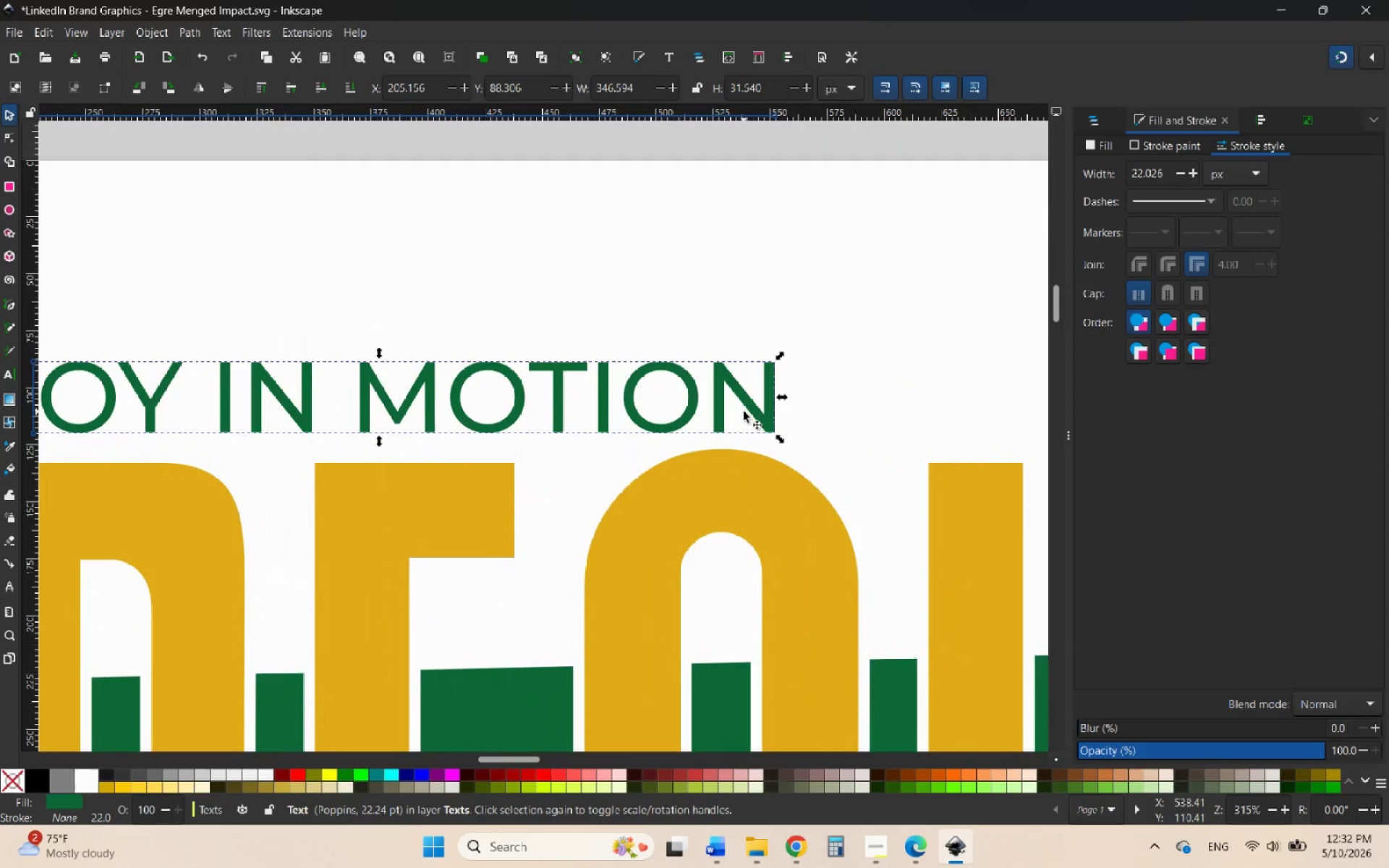 
key(ArrowUp)
 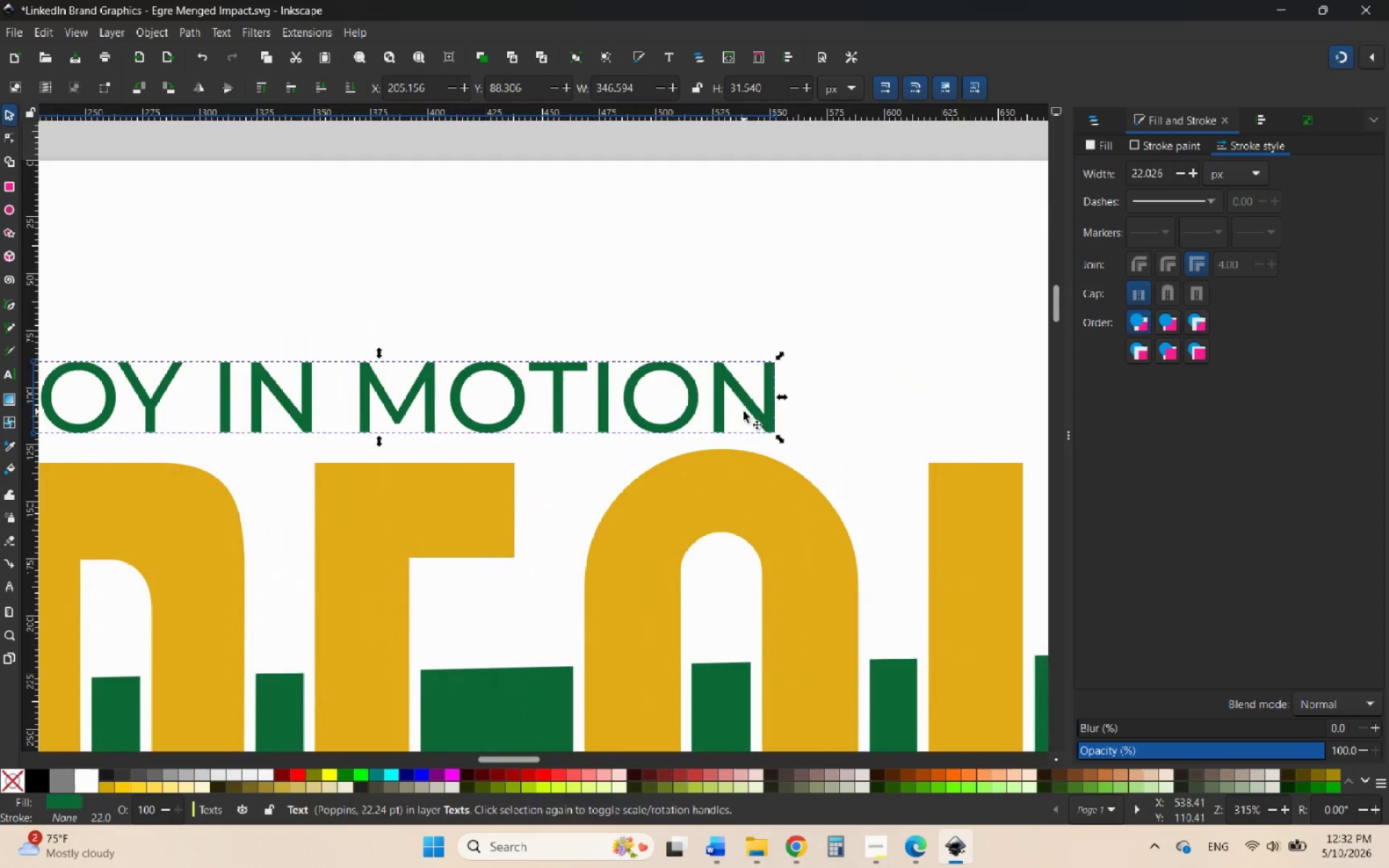 
hold_key(key=ControlLeft, duration=5.45)
scroll: coordinate [718, 414], scroll_direction: down, amount: 5.0
 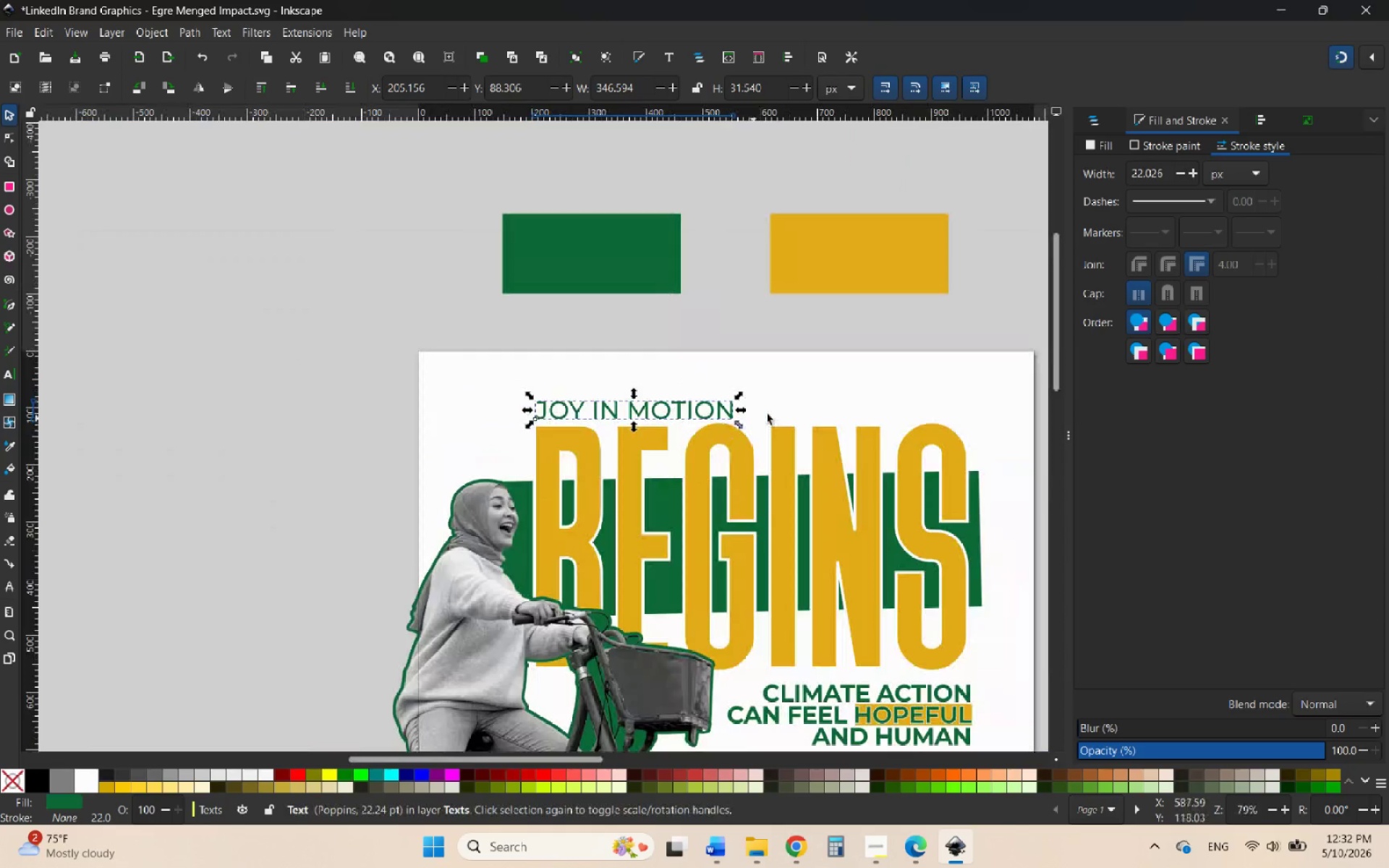 
scroll: coordinate [768, 413], scroll_direction: up, amount: 1.0
 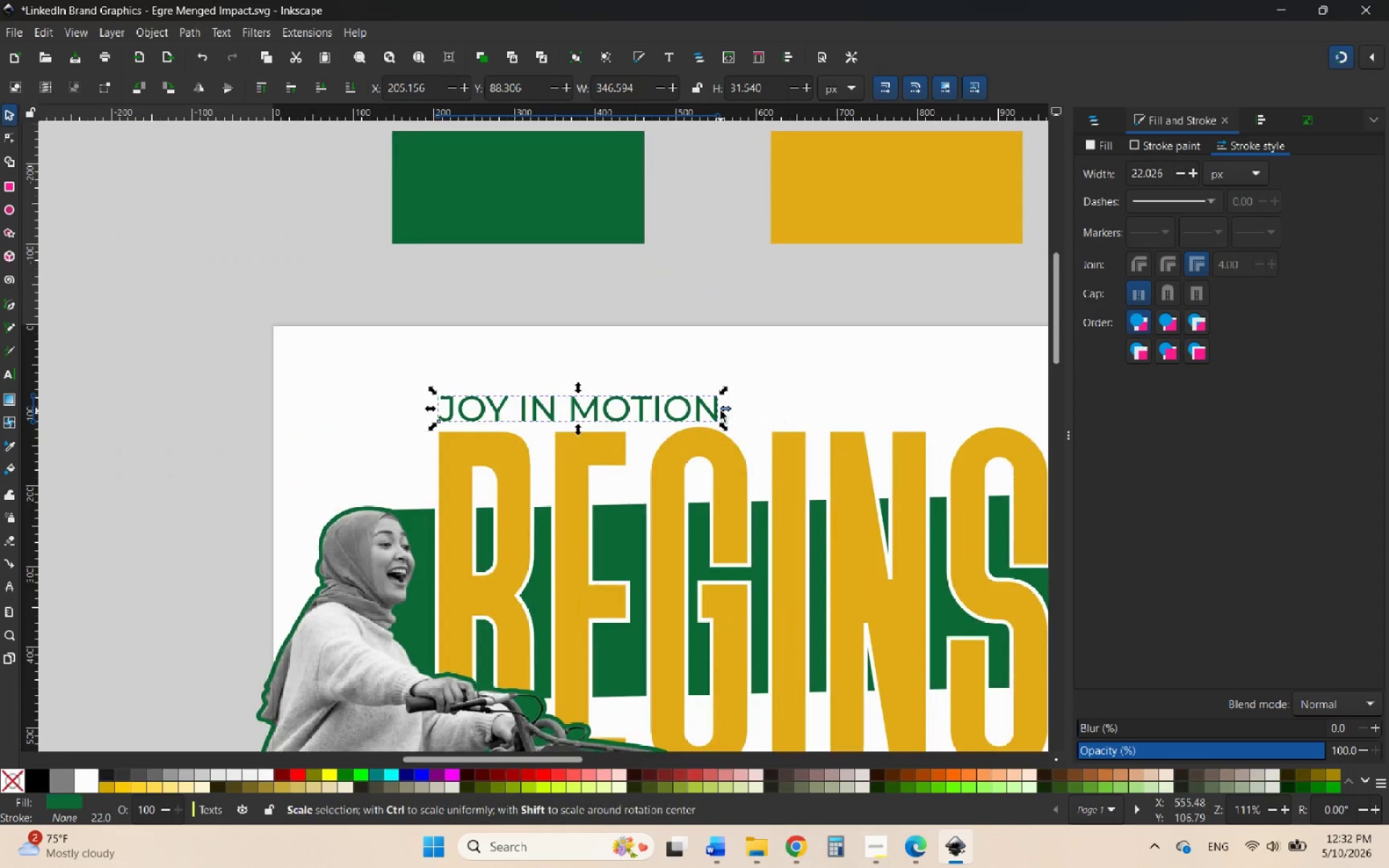 
left_click_drag(start_coordinate=[729, 411], to_coordinate=[732, 411])
 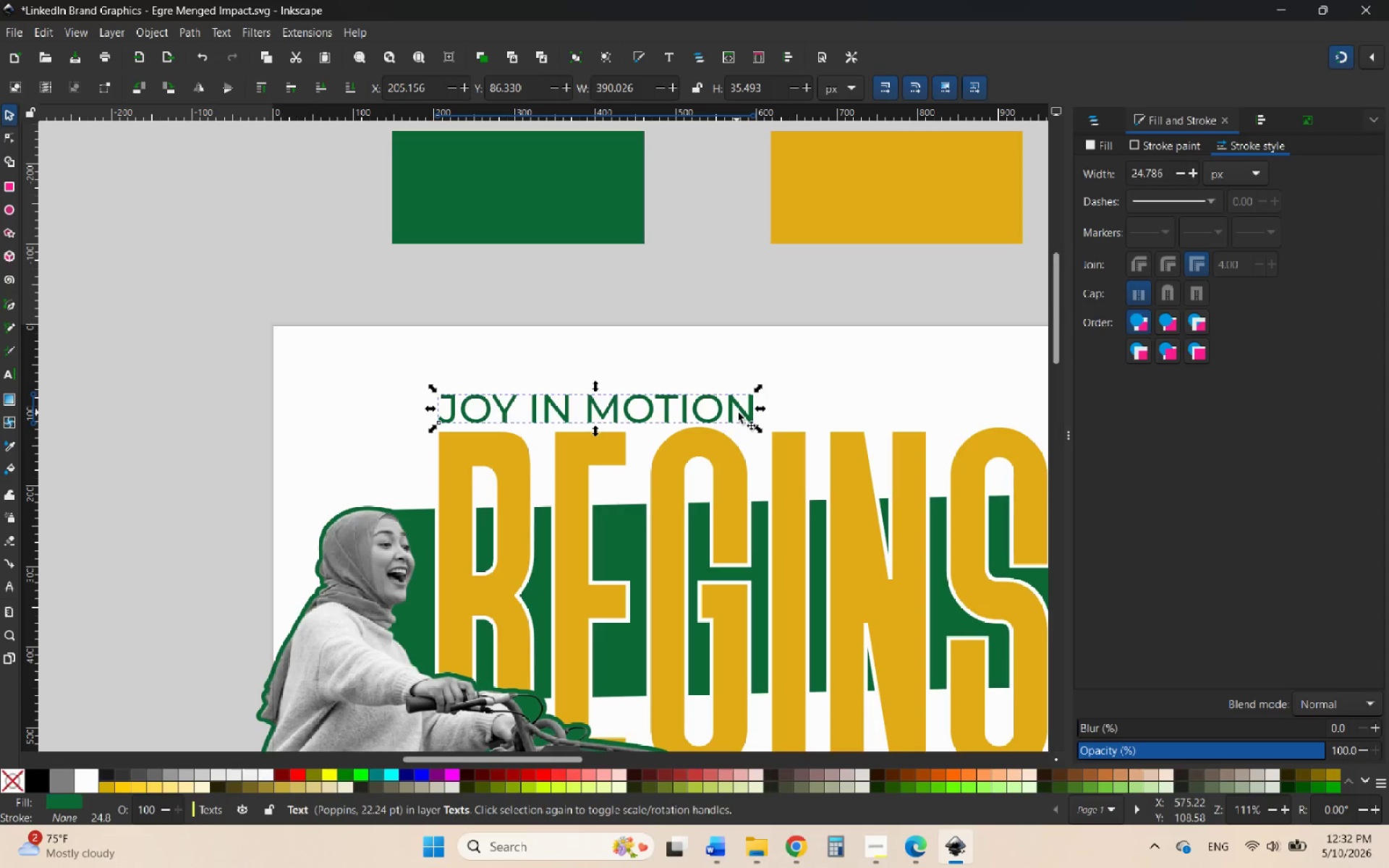 
hold_key(key=ControlLeft, duration=2.41)
scroll: coordinate [763, 417], scroll_direction: up, amount: 3.0
 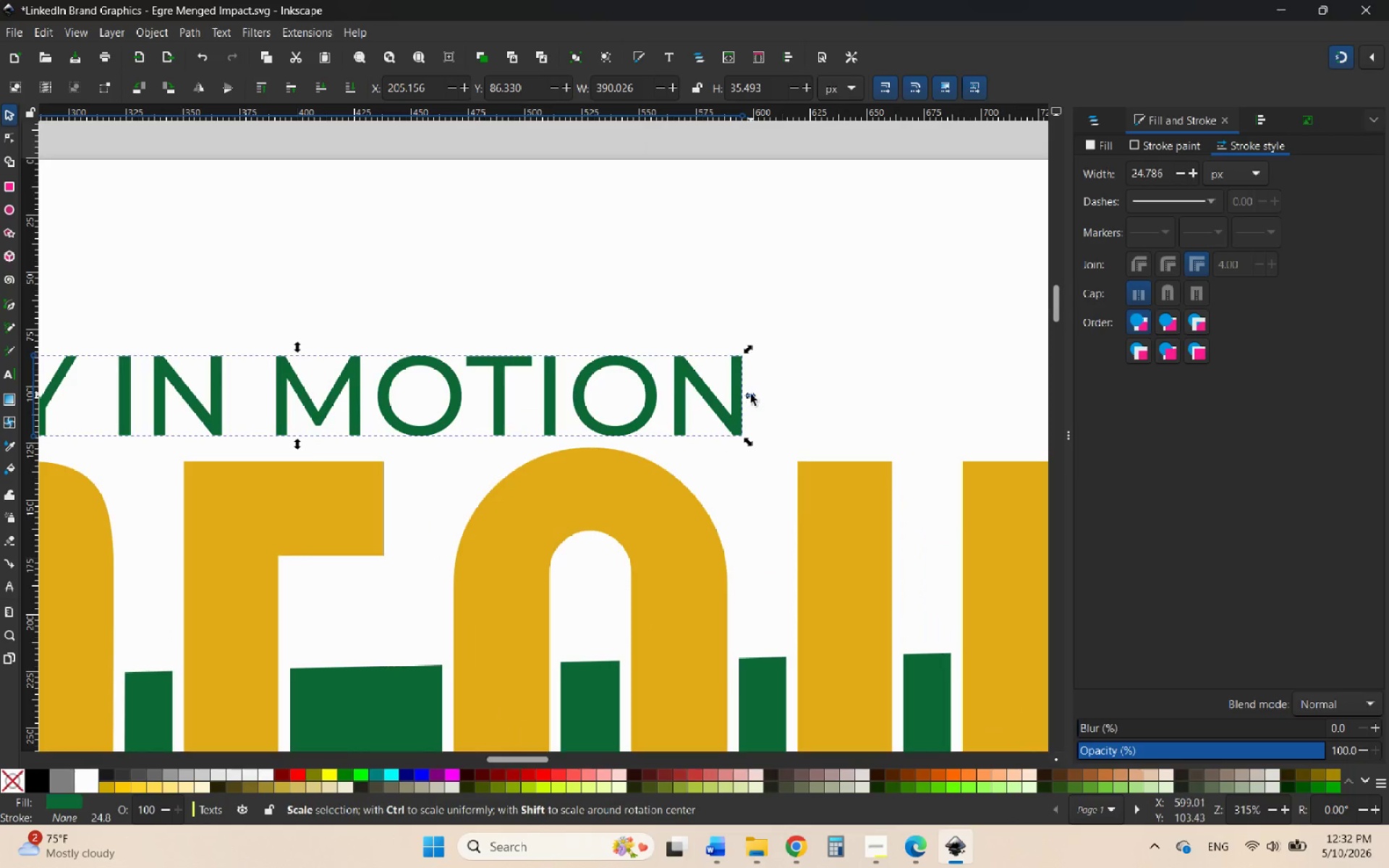 
left_click_drag(start_coordinate=[751, 394], to_coordinate=[735, 393])
 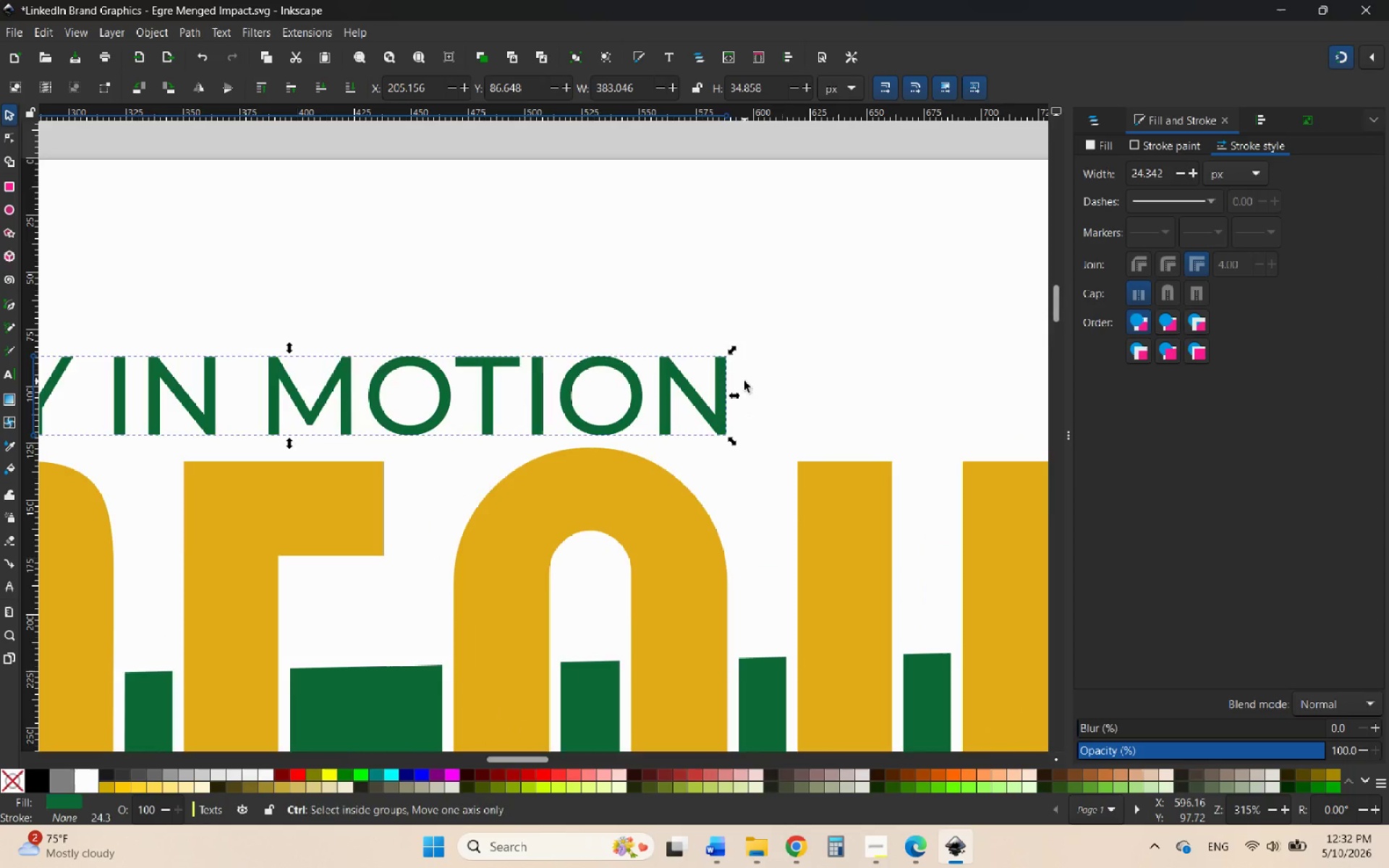 
hold_key(key=ControlLeft, duration=1.36)
scroll: coordinate [744, 381], scroll_direction: down, amount: 4.0
 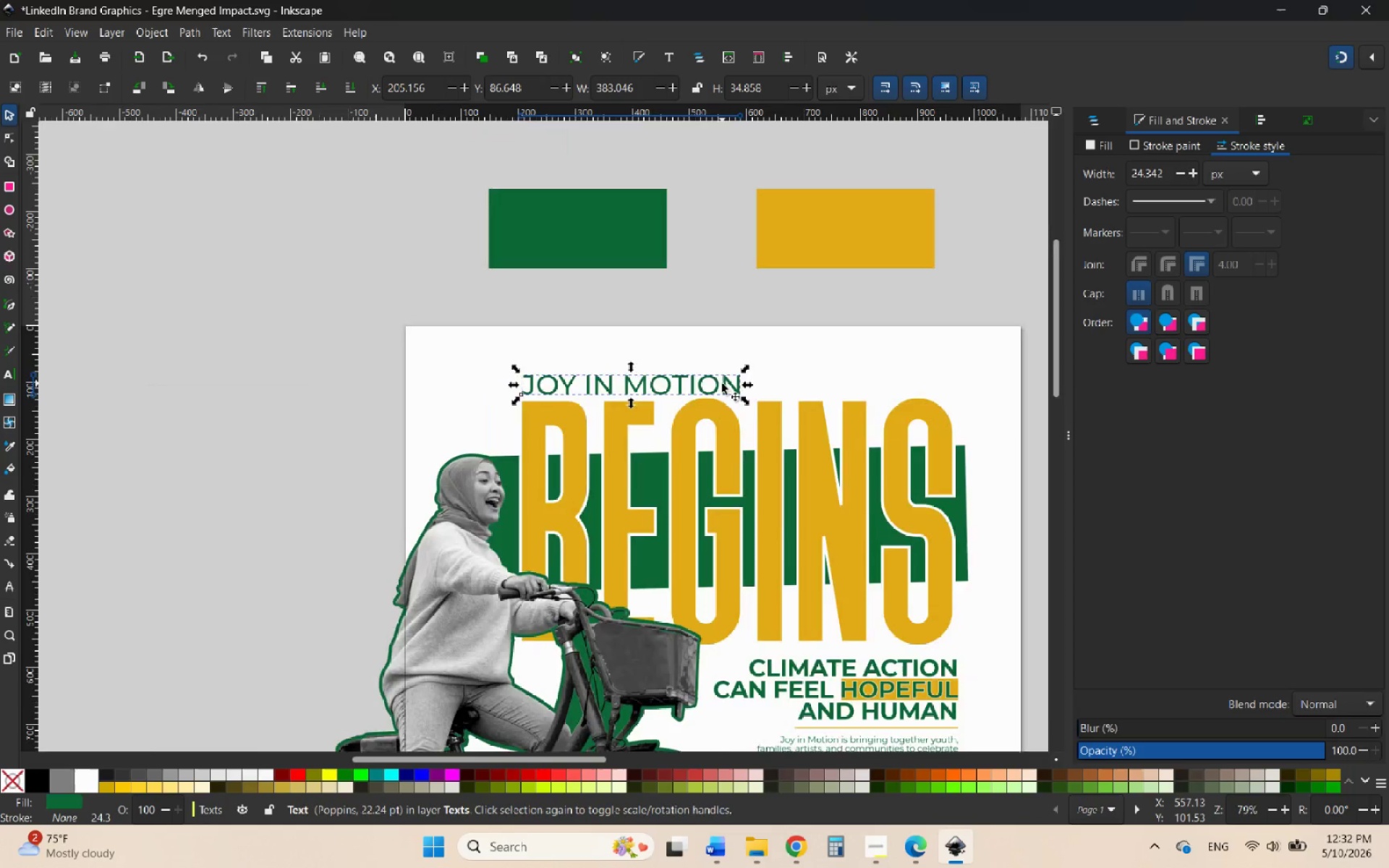 
scroll: coordinate [722, 383], scroll_direction: up, amount: 3.0
 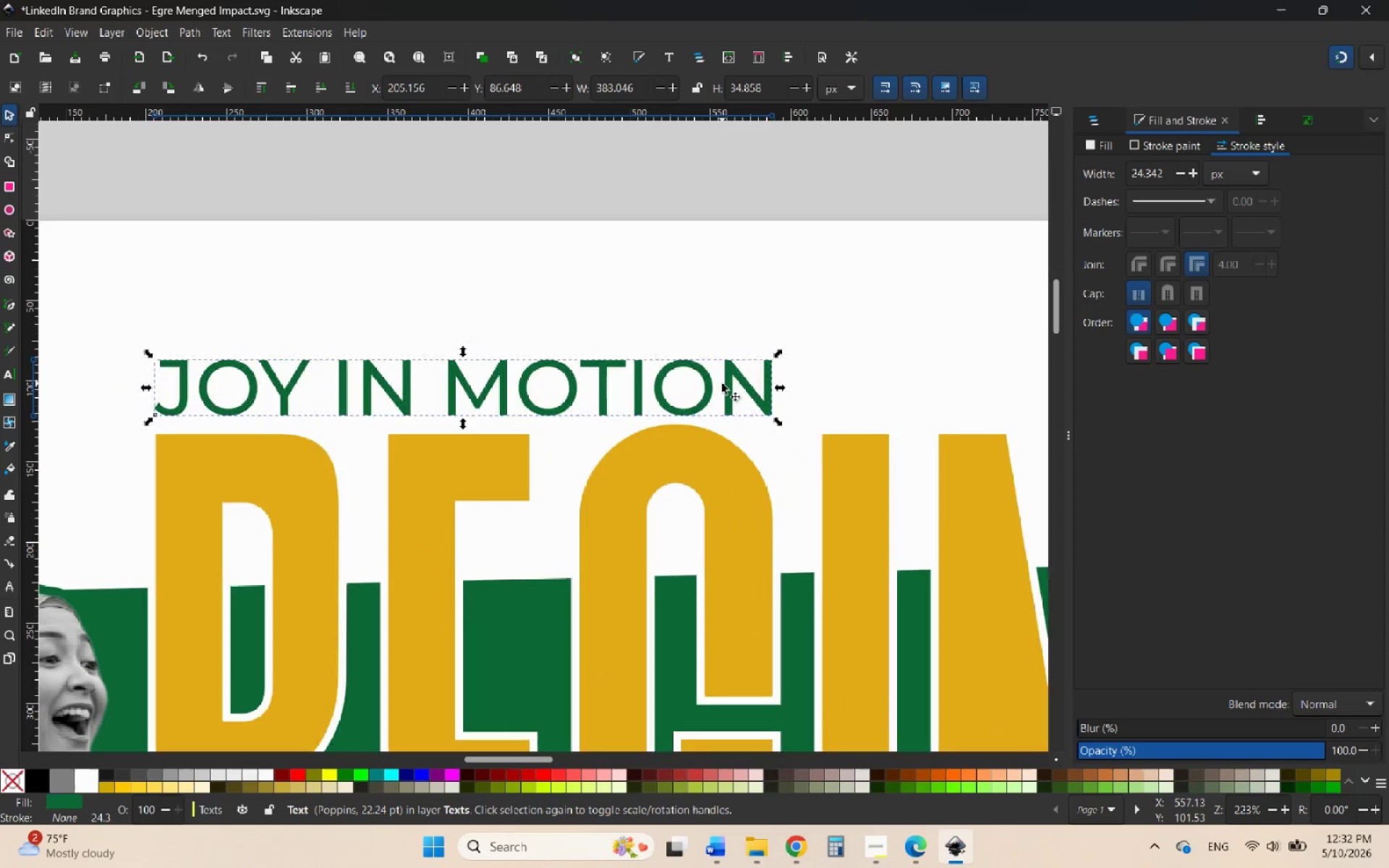 
key(ArrowUp)
 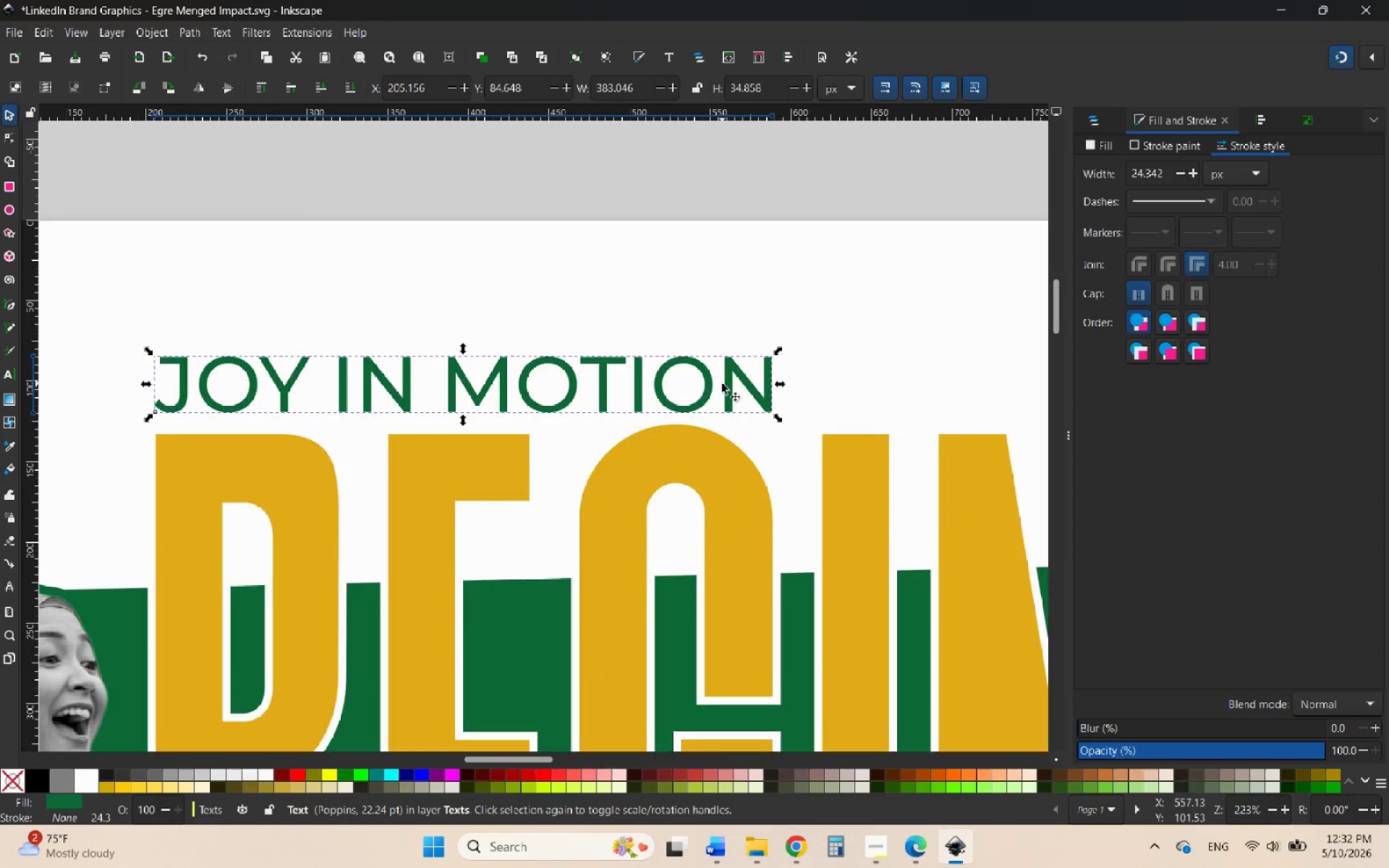 
hold_key(key=ControlLeft, duration=1.33)
scroll: coordinate [368, 355], scroll_direction: down, amount: 3.0
 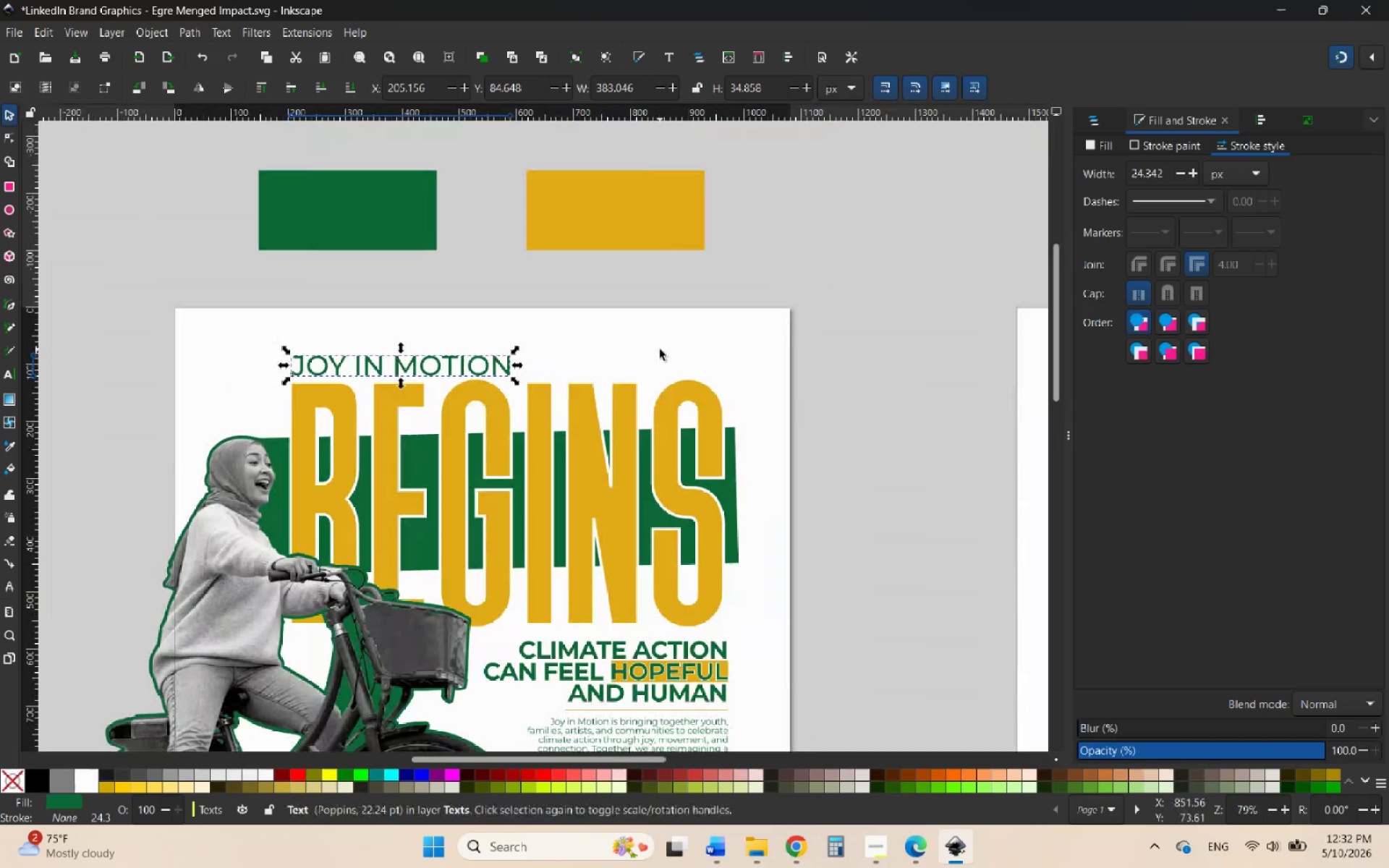 
left_click([660, 349])
 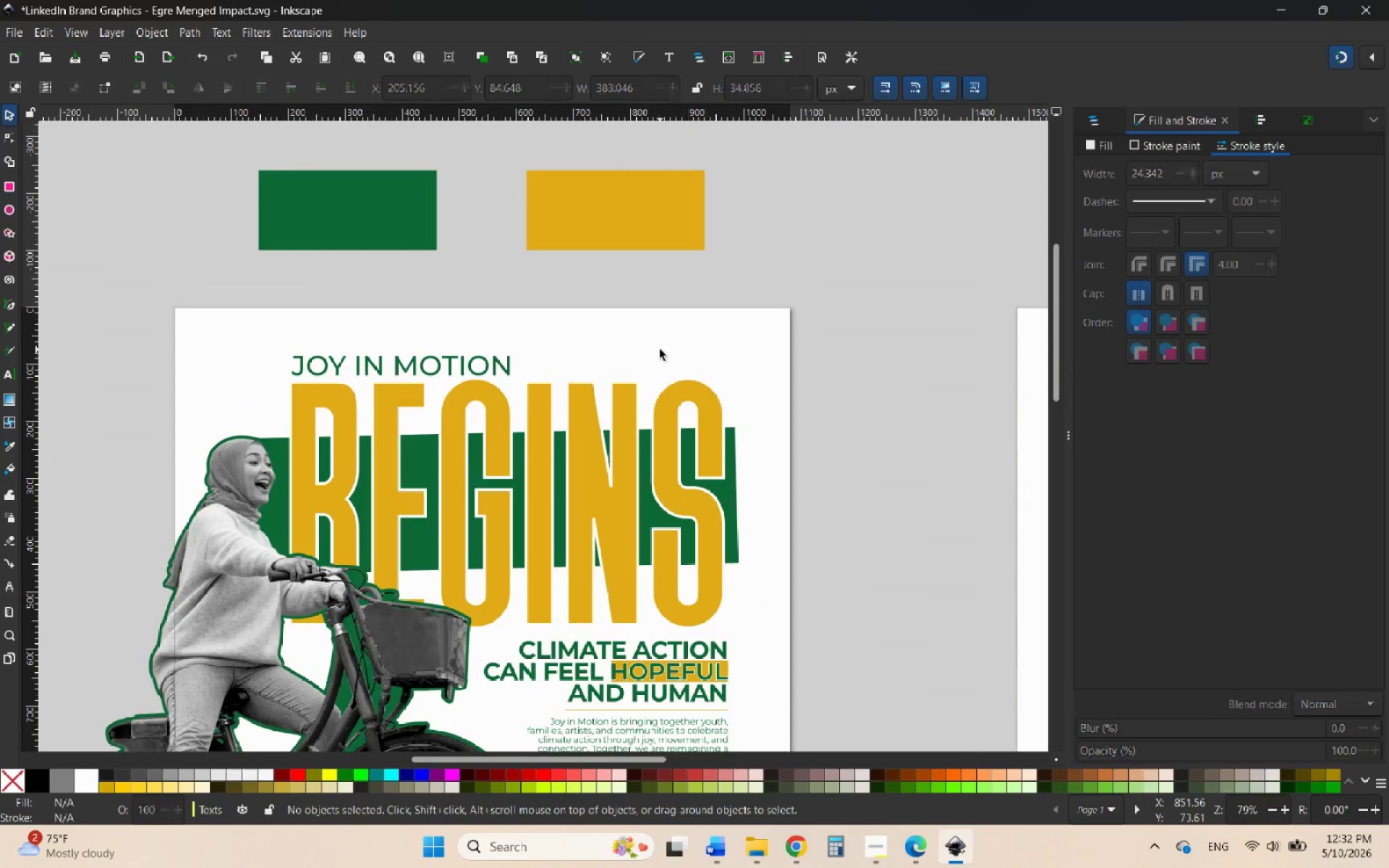 
hold_key(key=ControlLeft, duration=0.59)
scroll: coordinate [660, 349], scroll_direction: down, amount: 1.0
 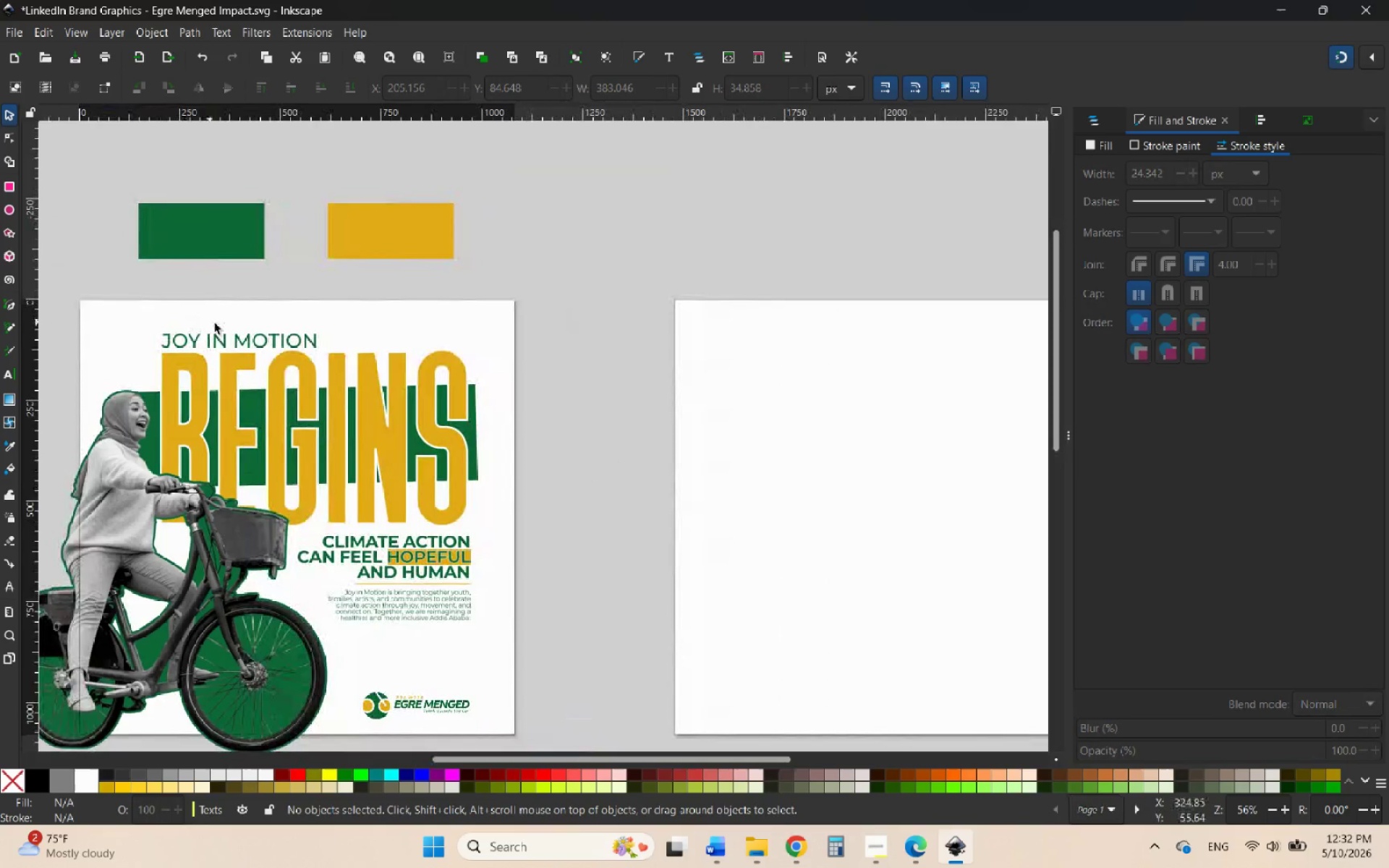 
left_click([246, 341])
 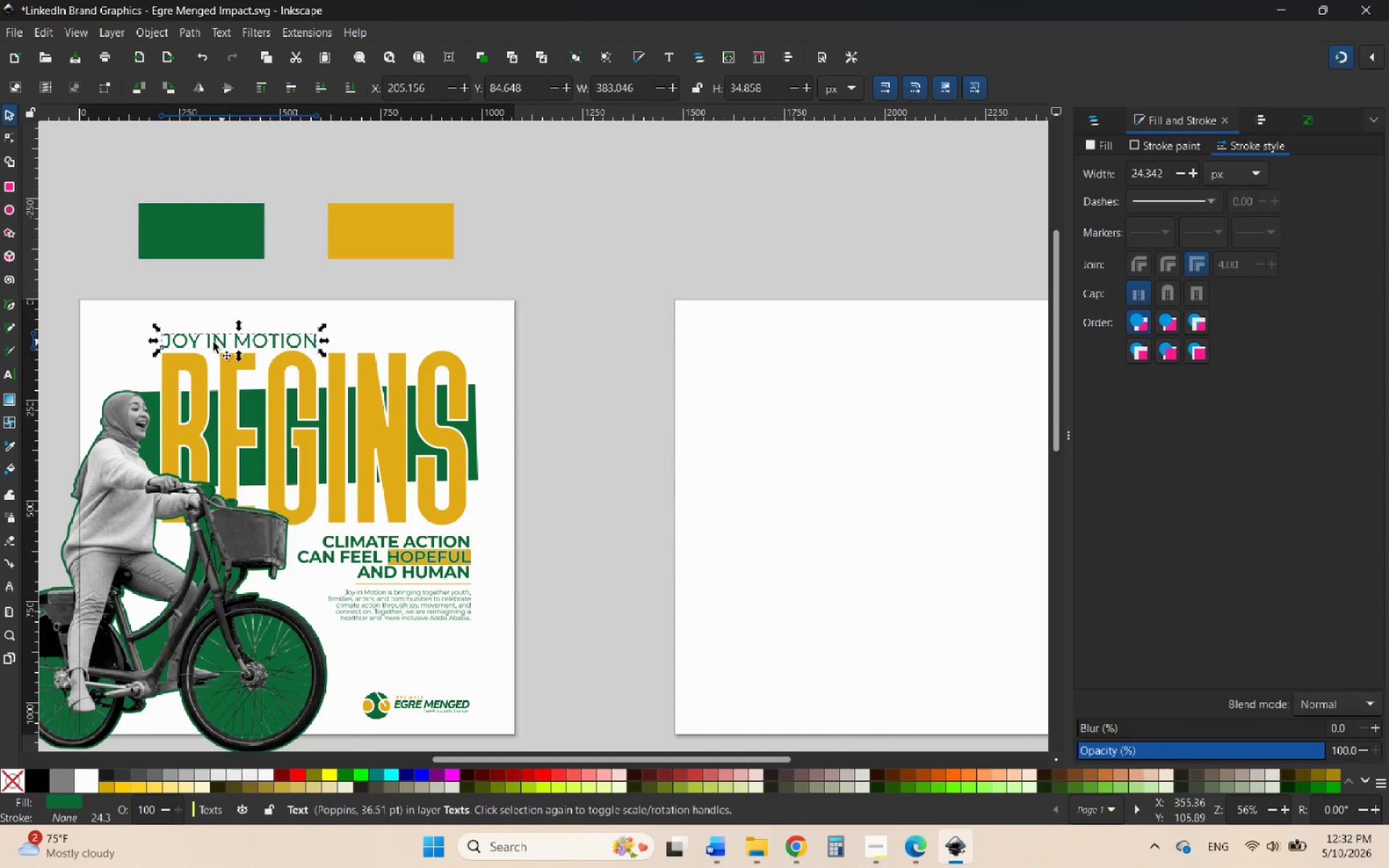 
double_click([192, 342])
 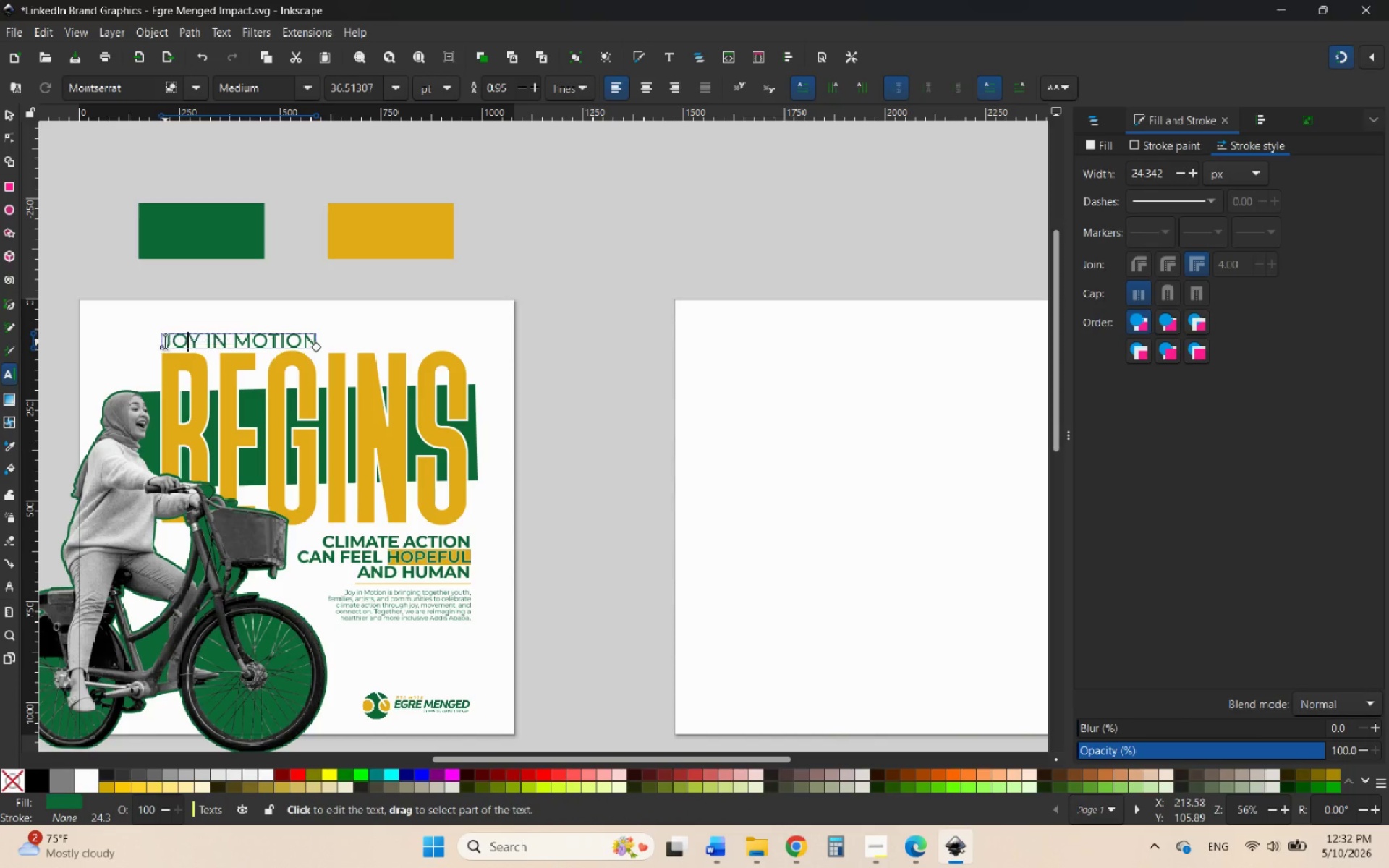 
left_click_drag(start_coordinate=[163, 341], to_coordinate=[332, 344])
 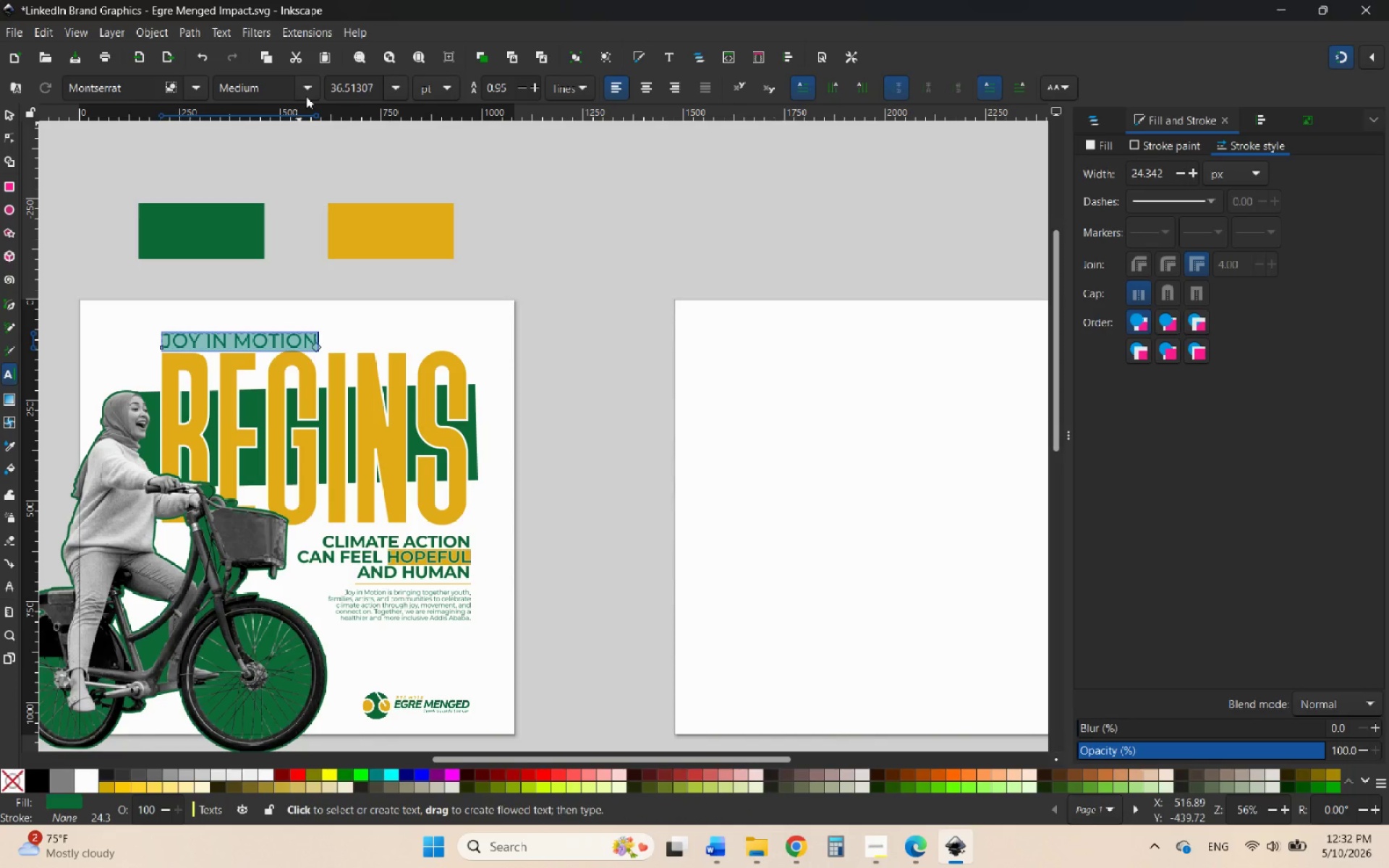 
left_click([308, 86])
 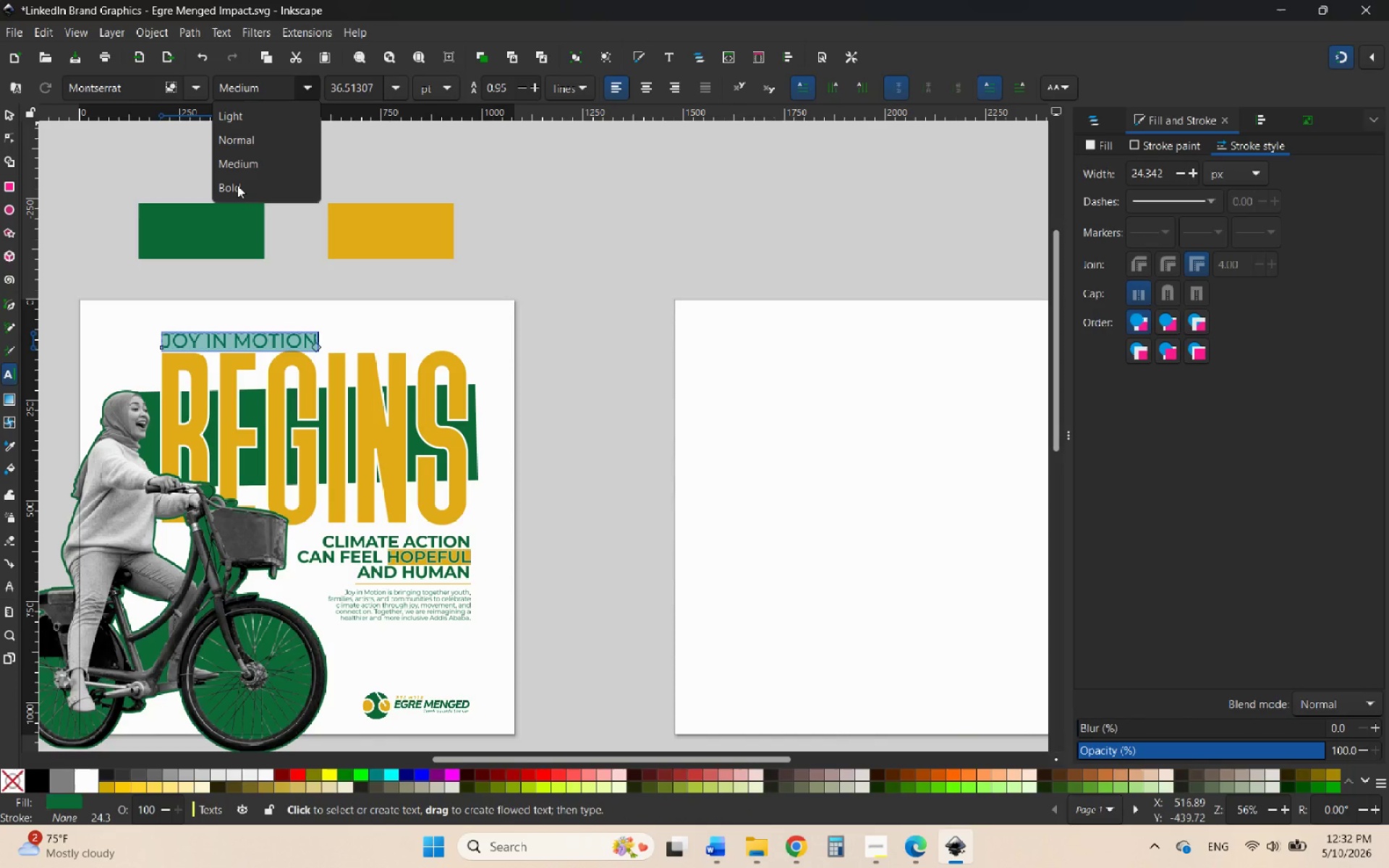 
left_click([237, 185])
 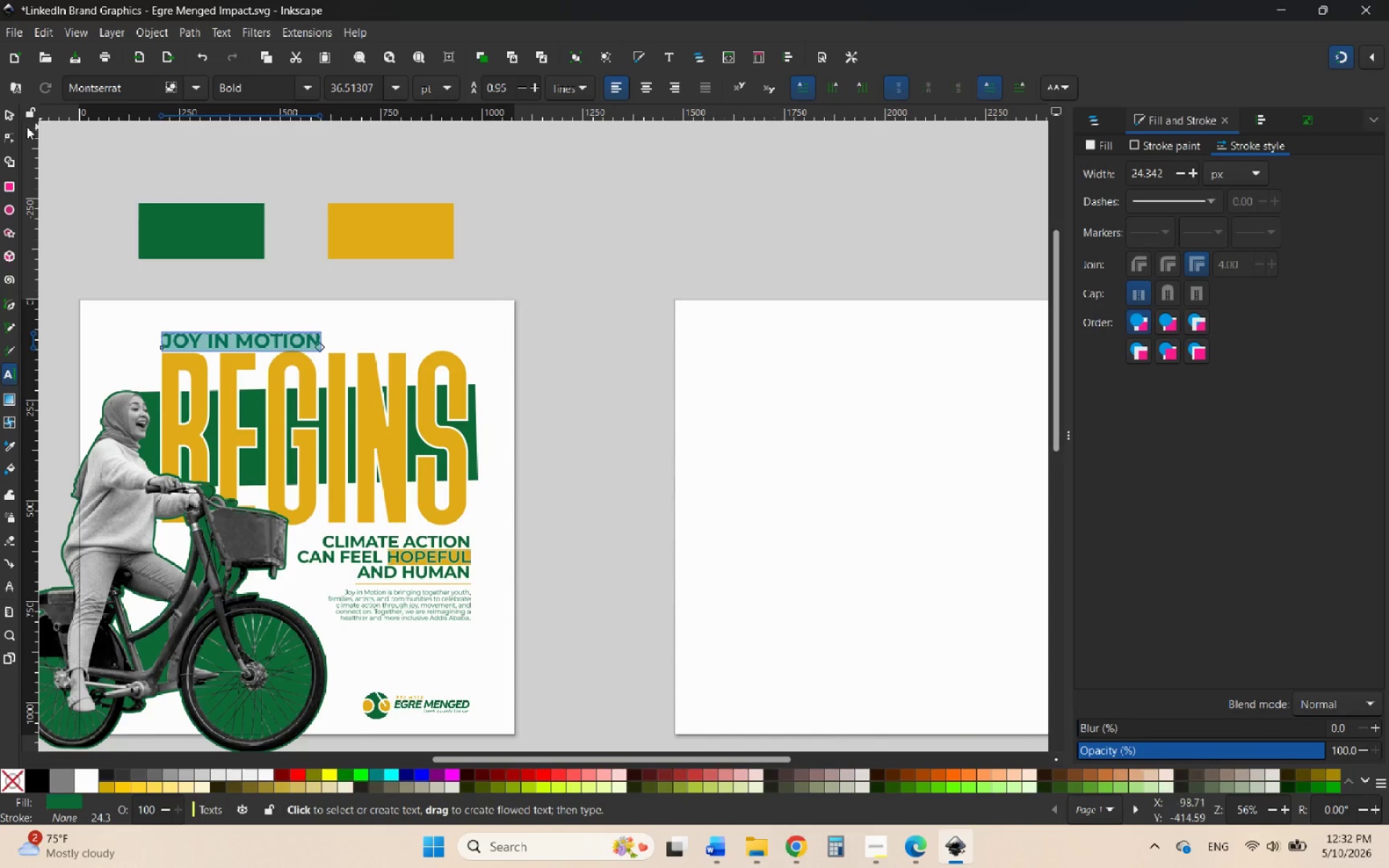 
left_click([14, 119])
 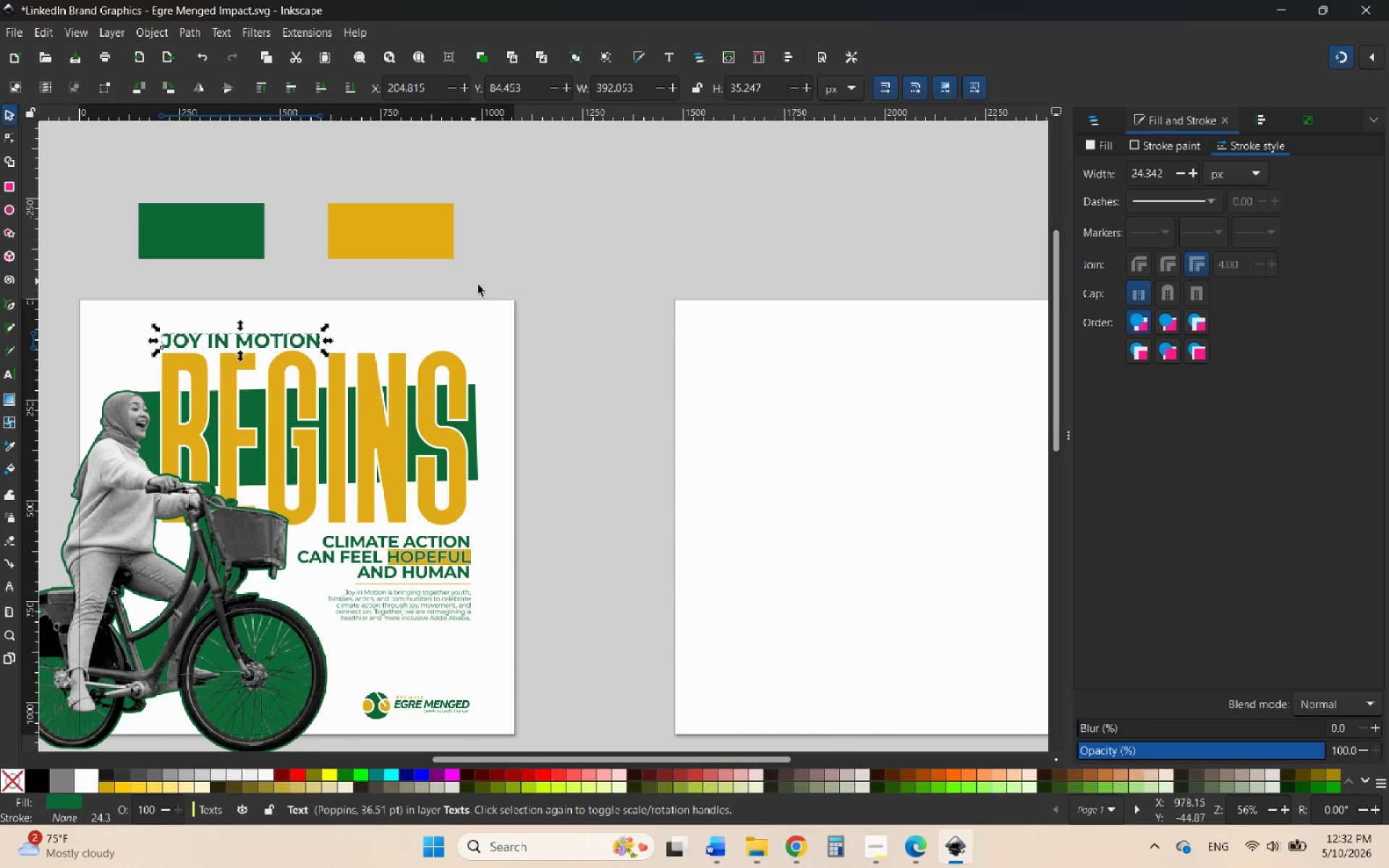 
left_click([503, 298])
 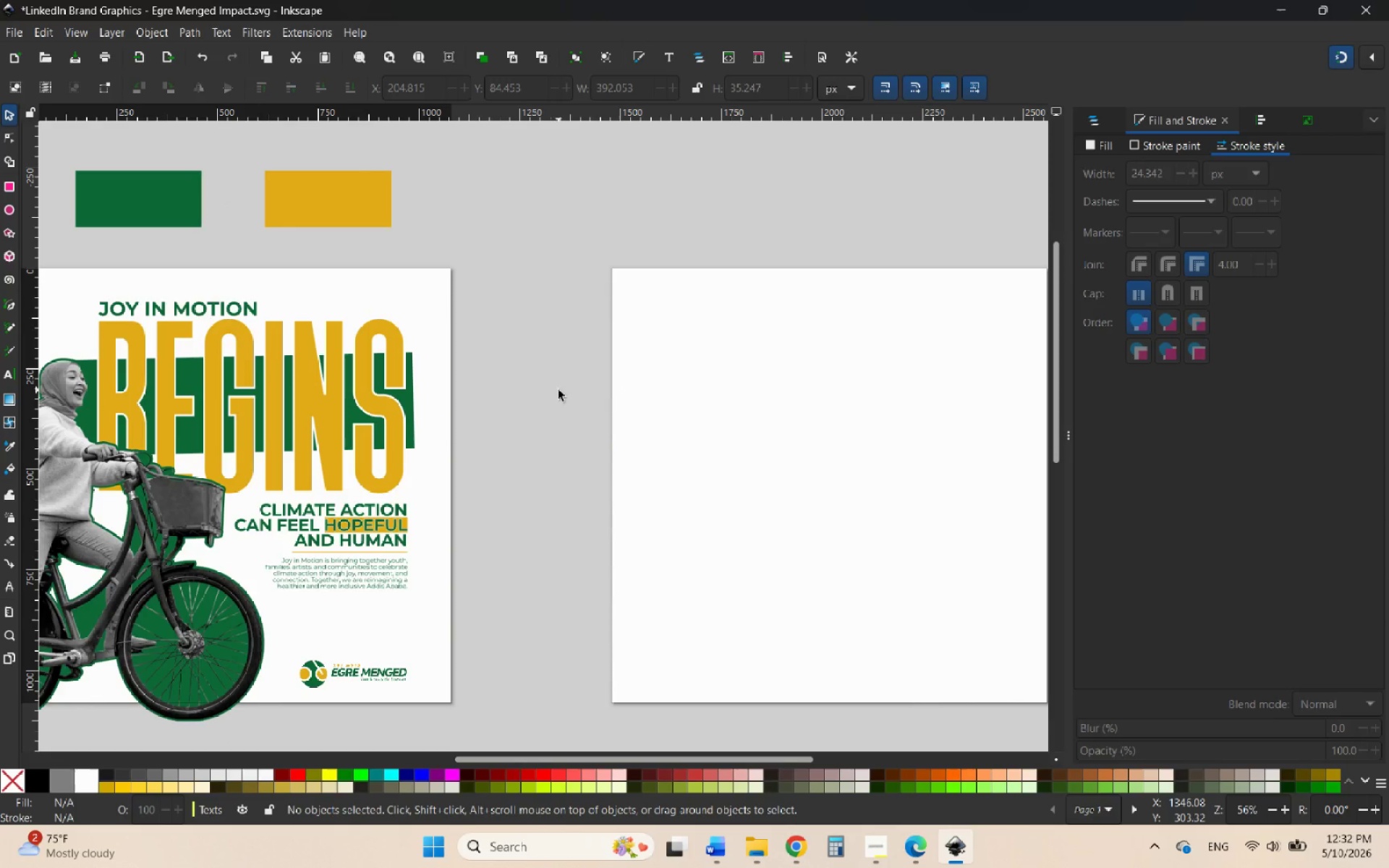 
left_click([330, 397])
 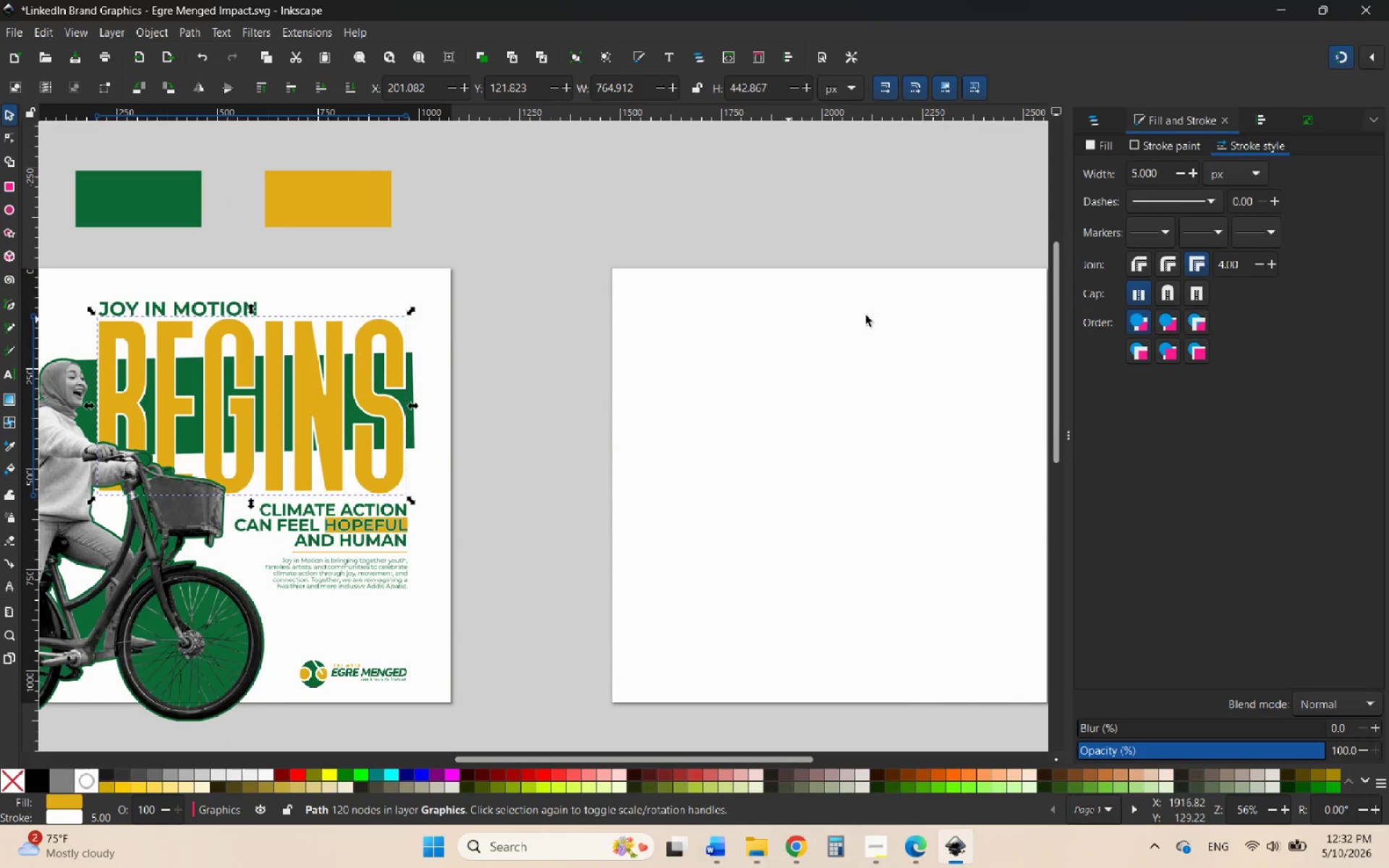 
mouse_move([1119, 144])
 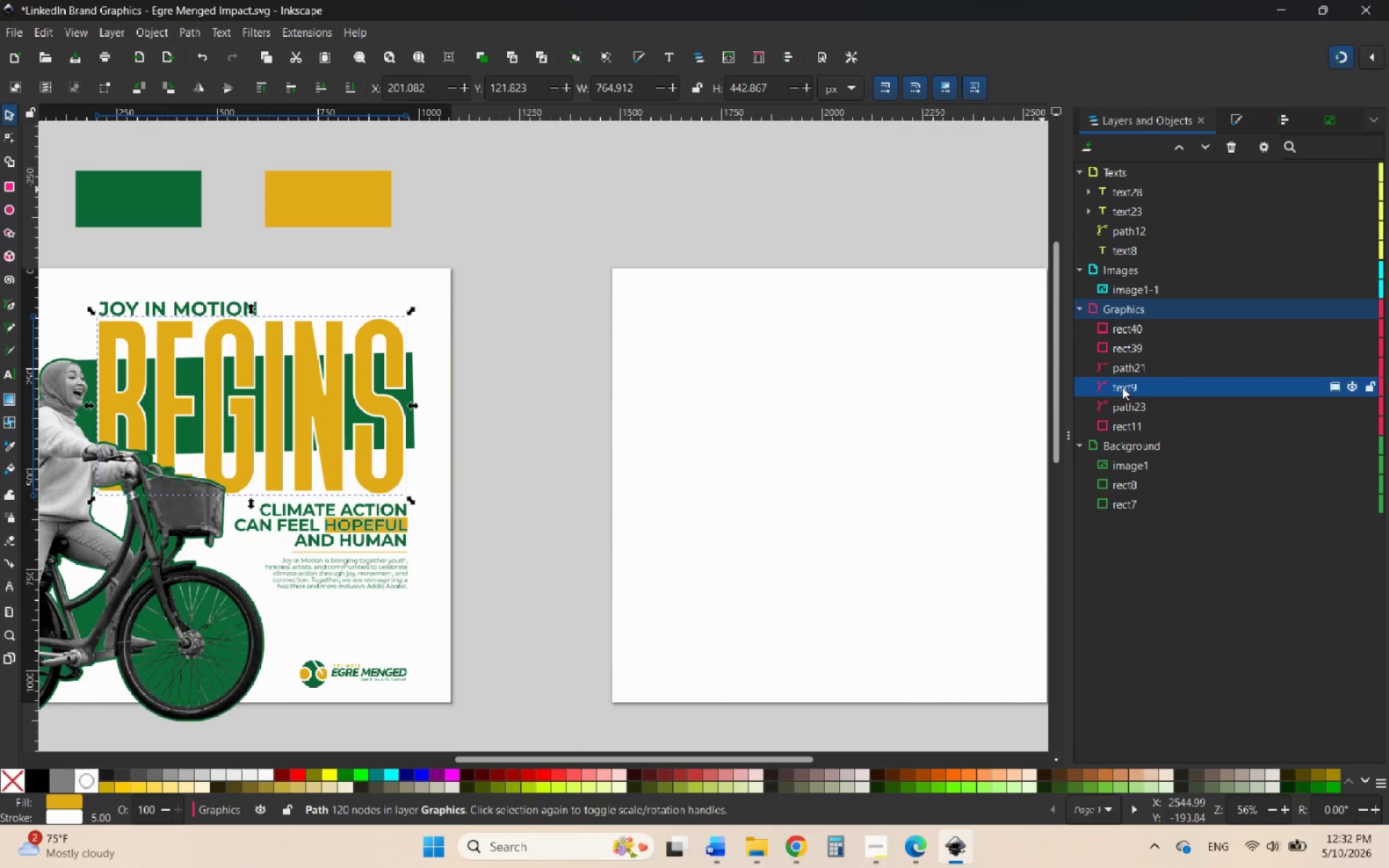 
wait(6.46)
 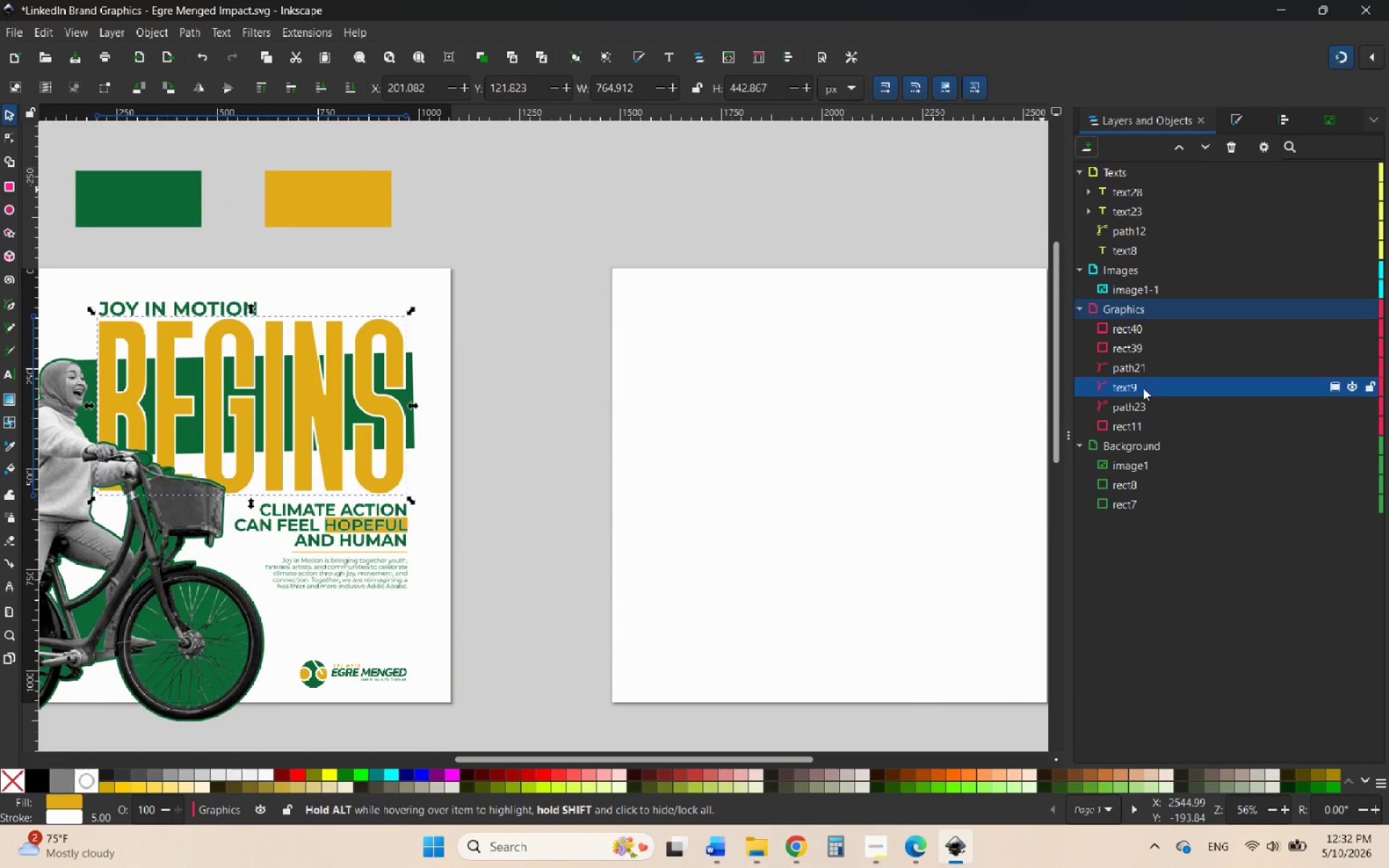 
left_click([412, 373])
 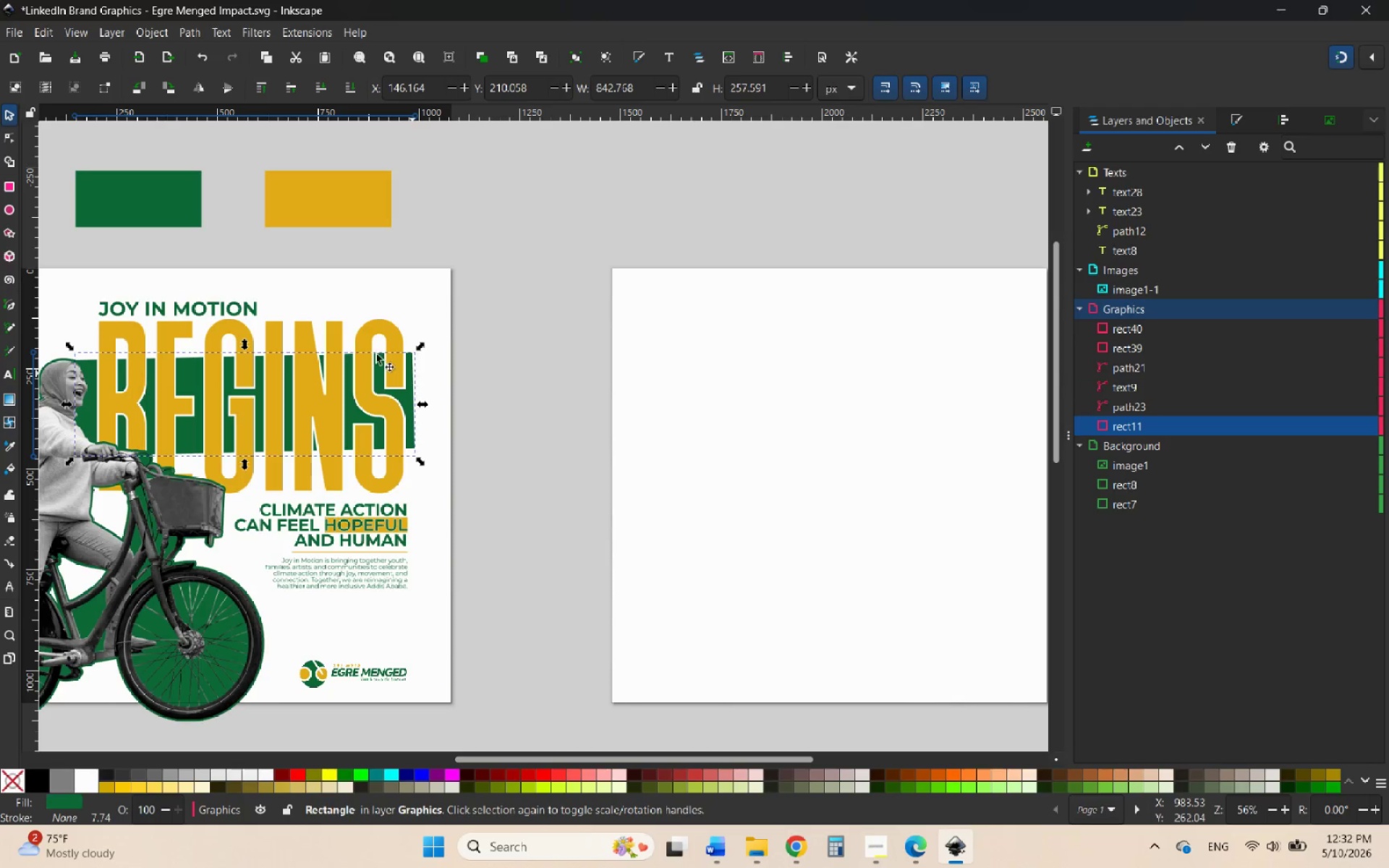 
left_click([197, 310])
 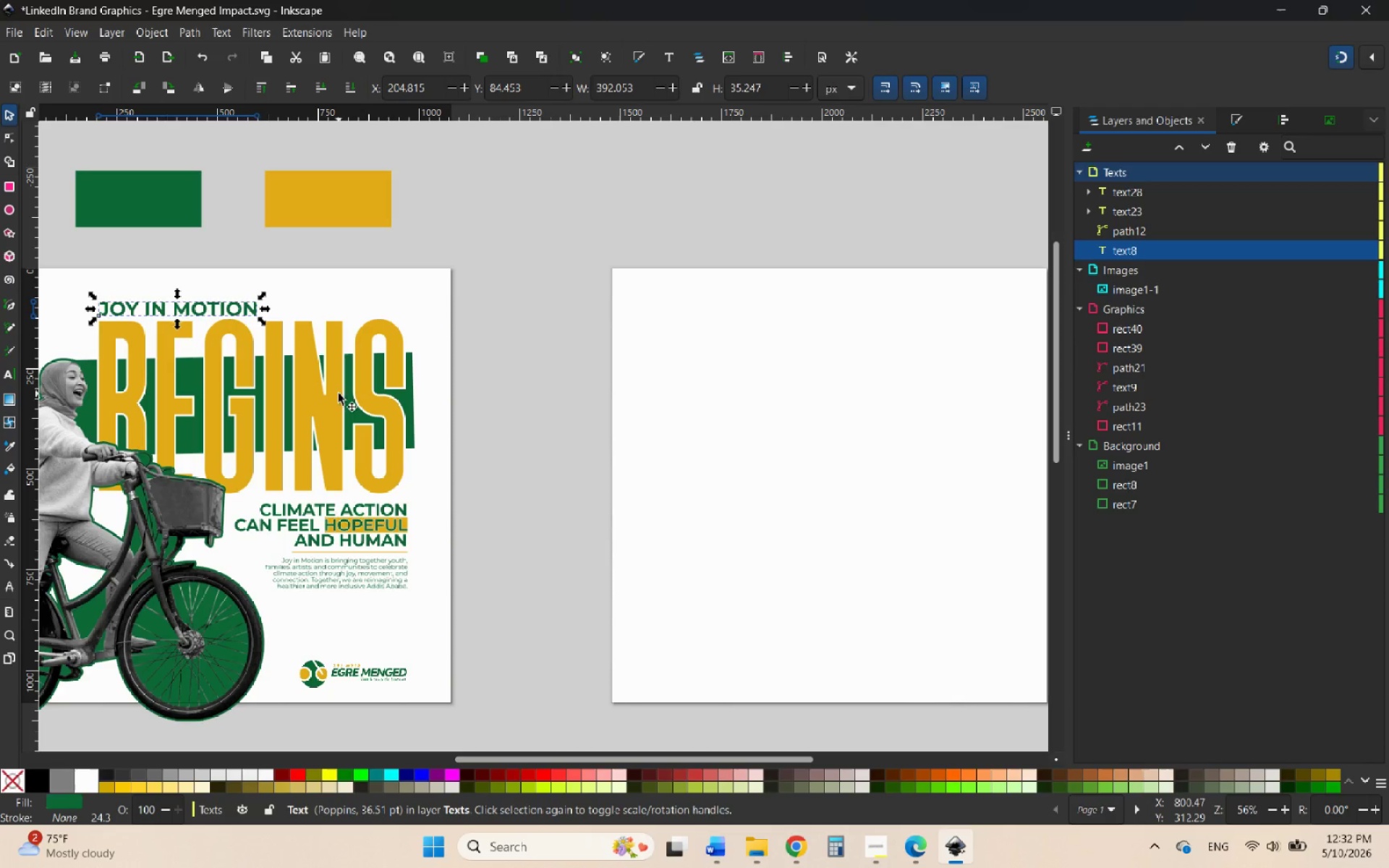 
left_click([334, 393])
 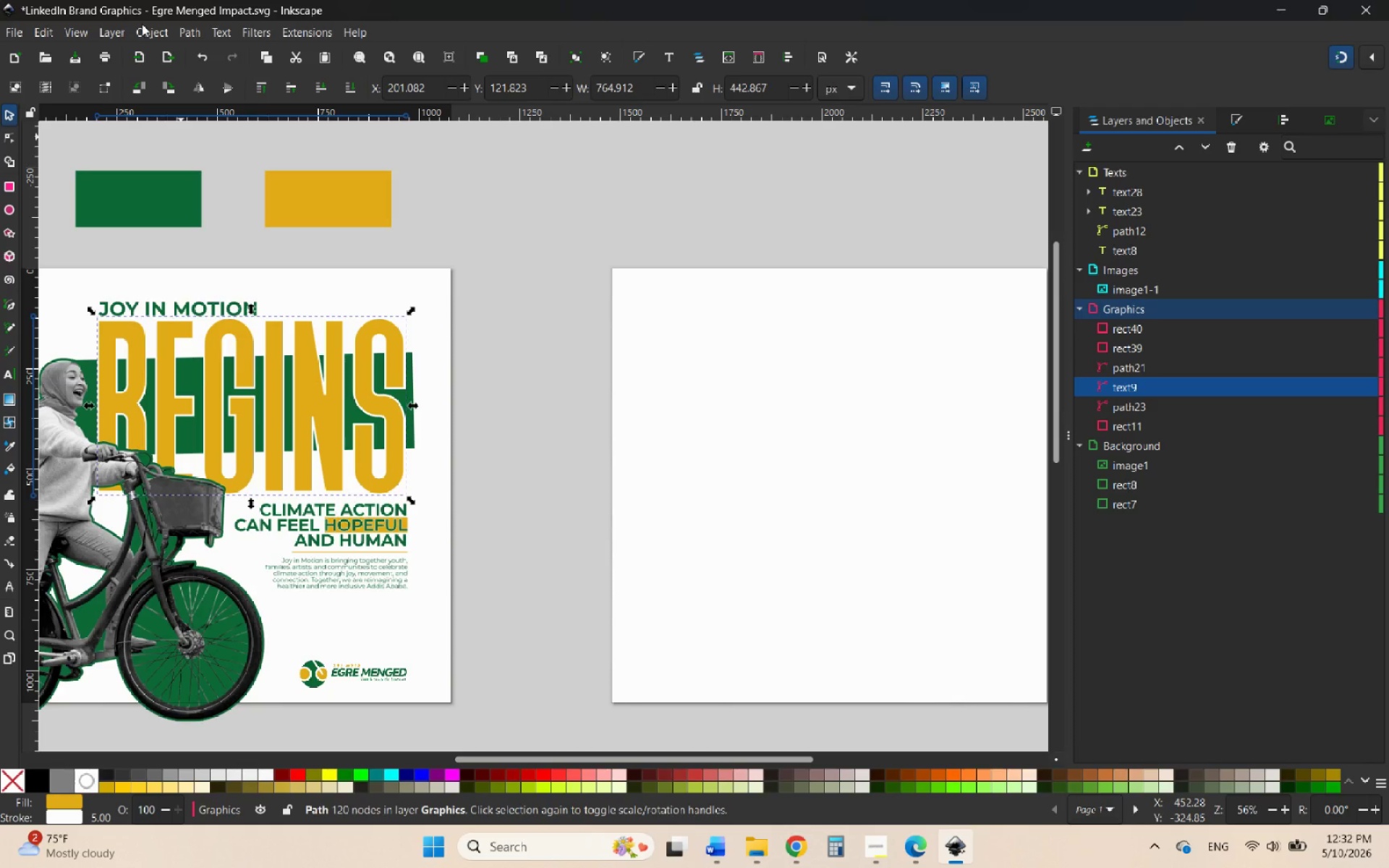 
left_click([142, 24])
 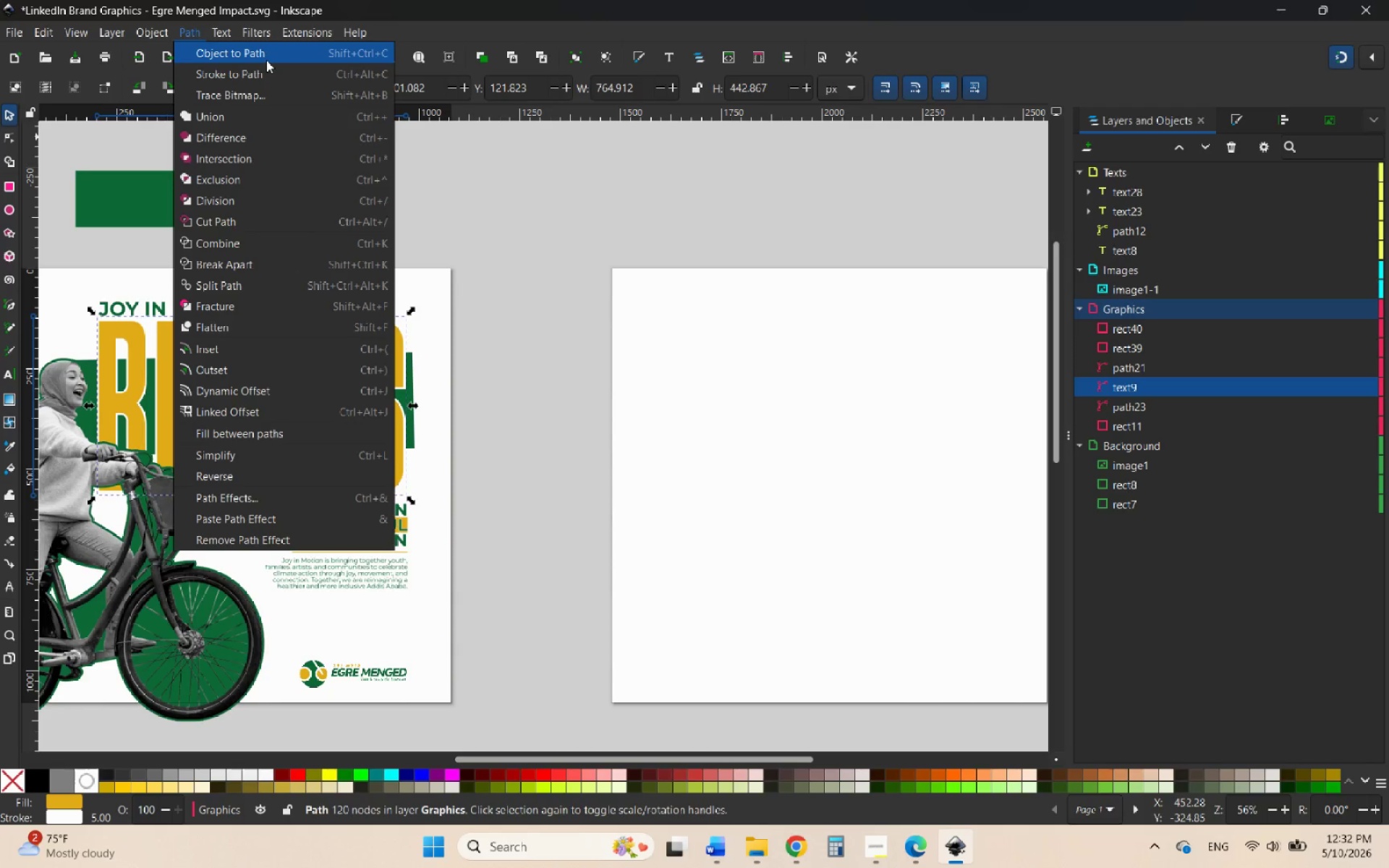 
left_click([266, 60])
 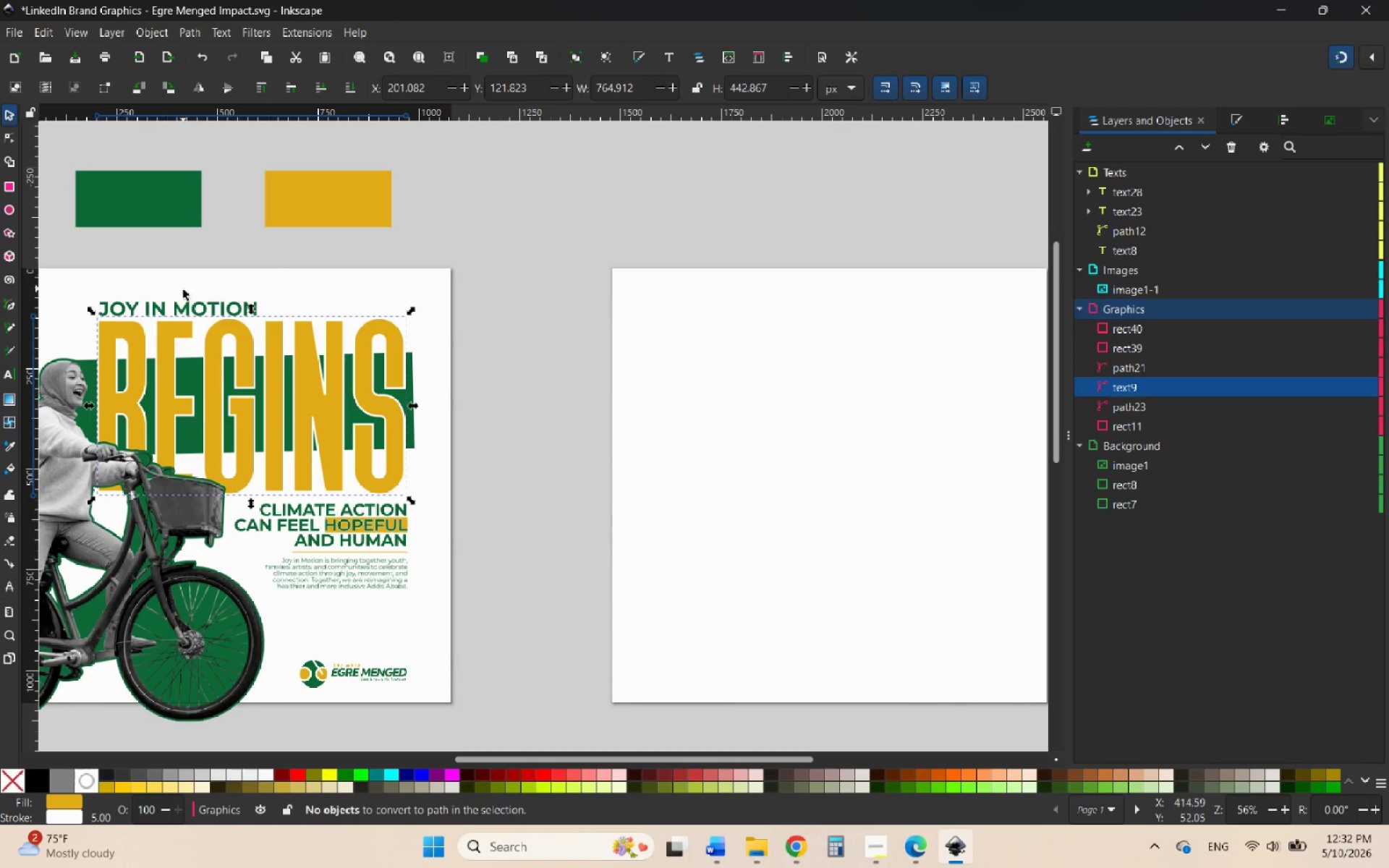 
left_click([160, 302])
 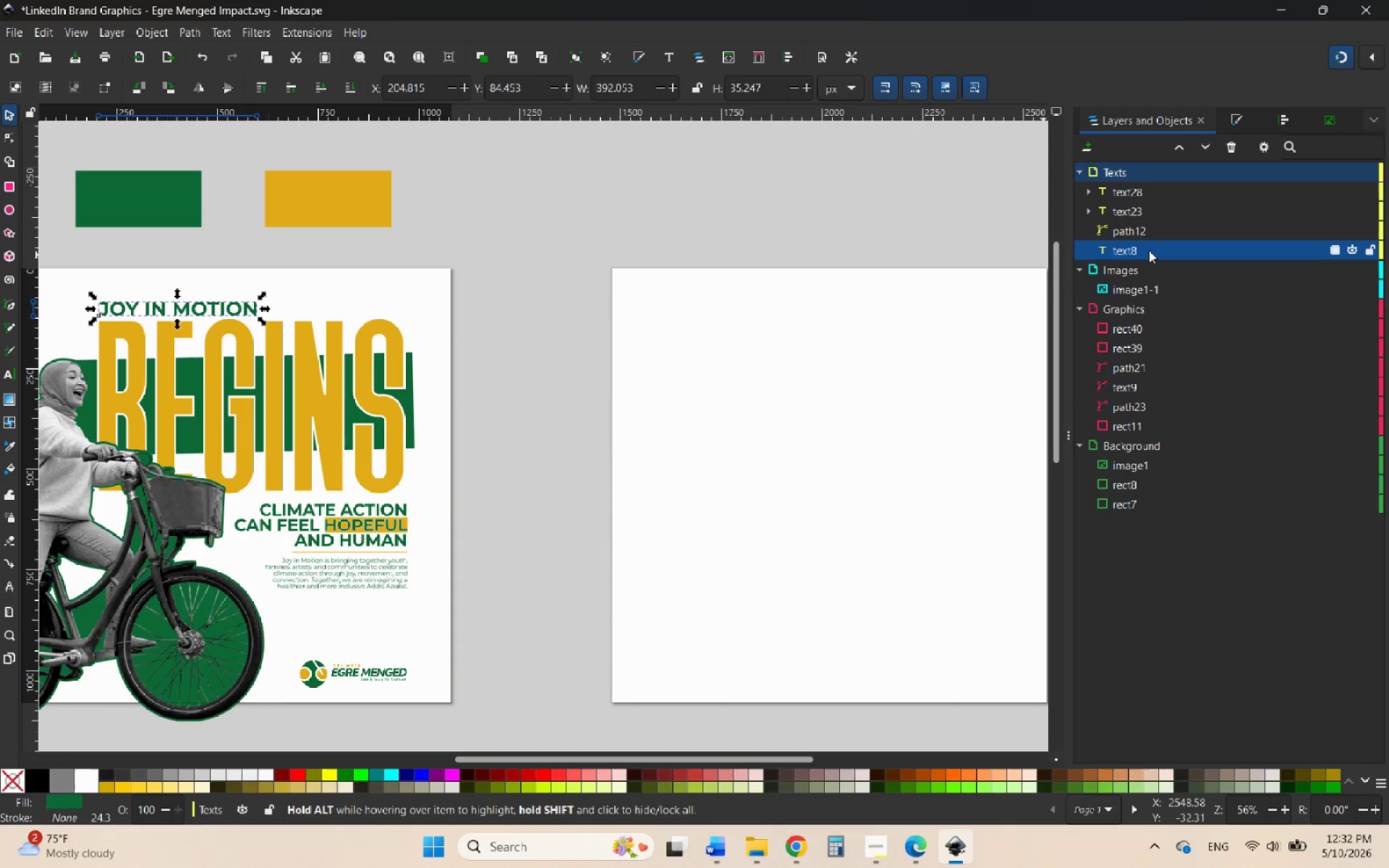 
left_click([1134, 233])
 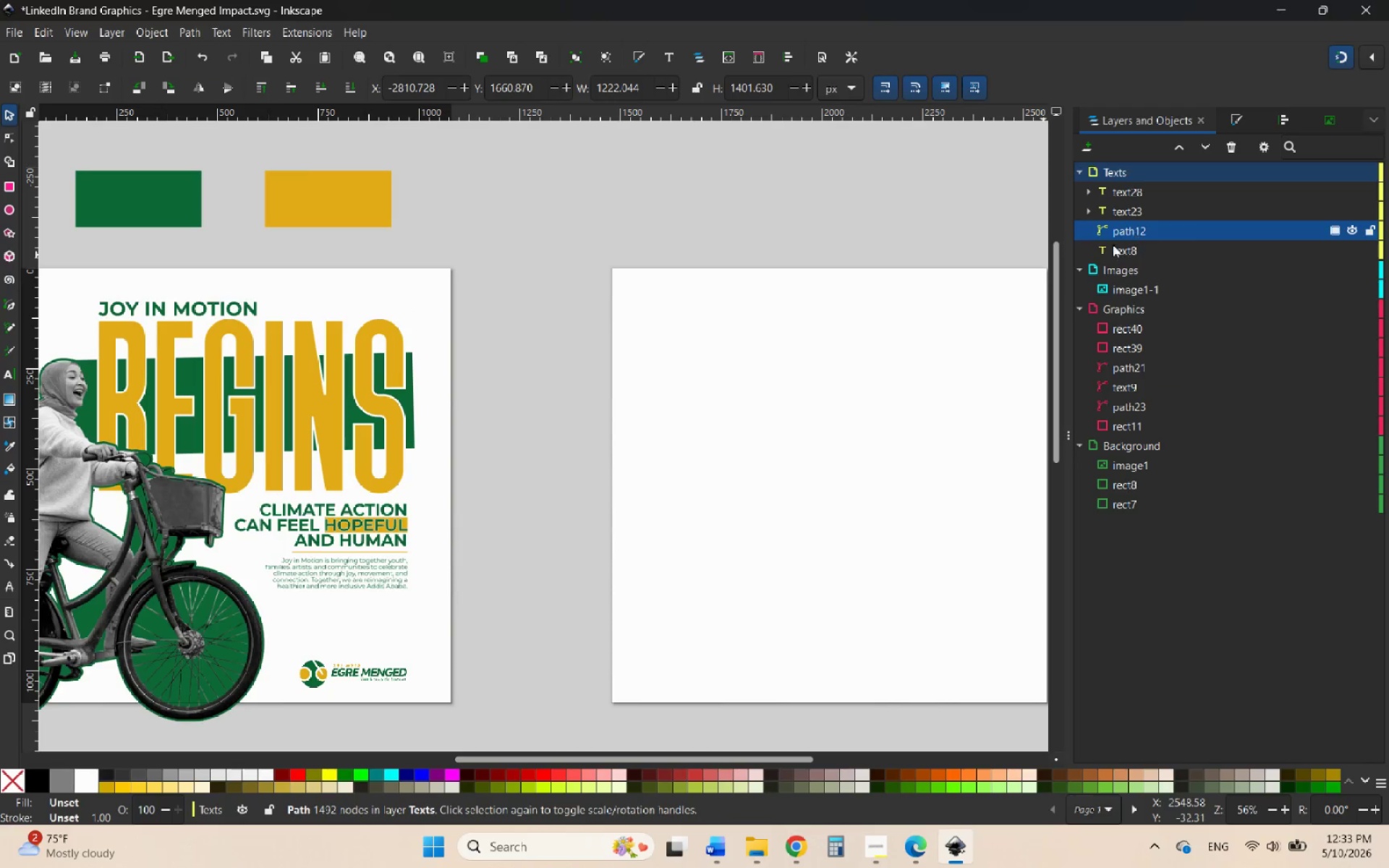 
hold_key(key=ControlLeft, duration=0.53)
scroll: coordinate [742, 347], scroll_direction: down, amount: 6.0
 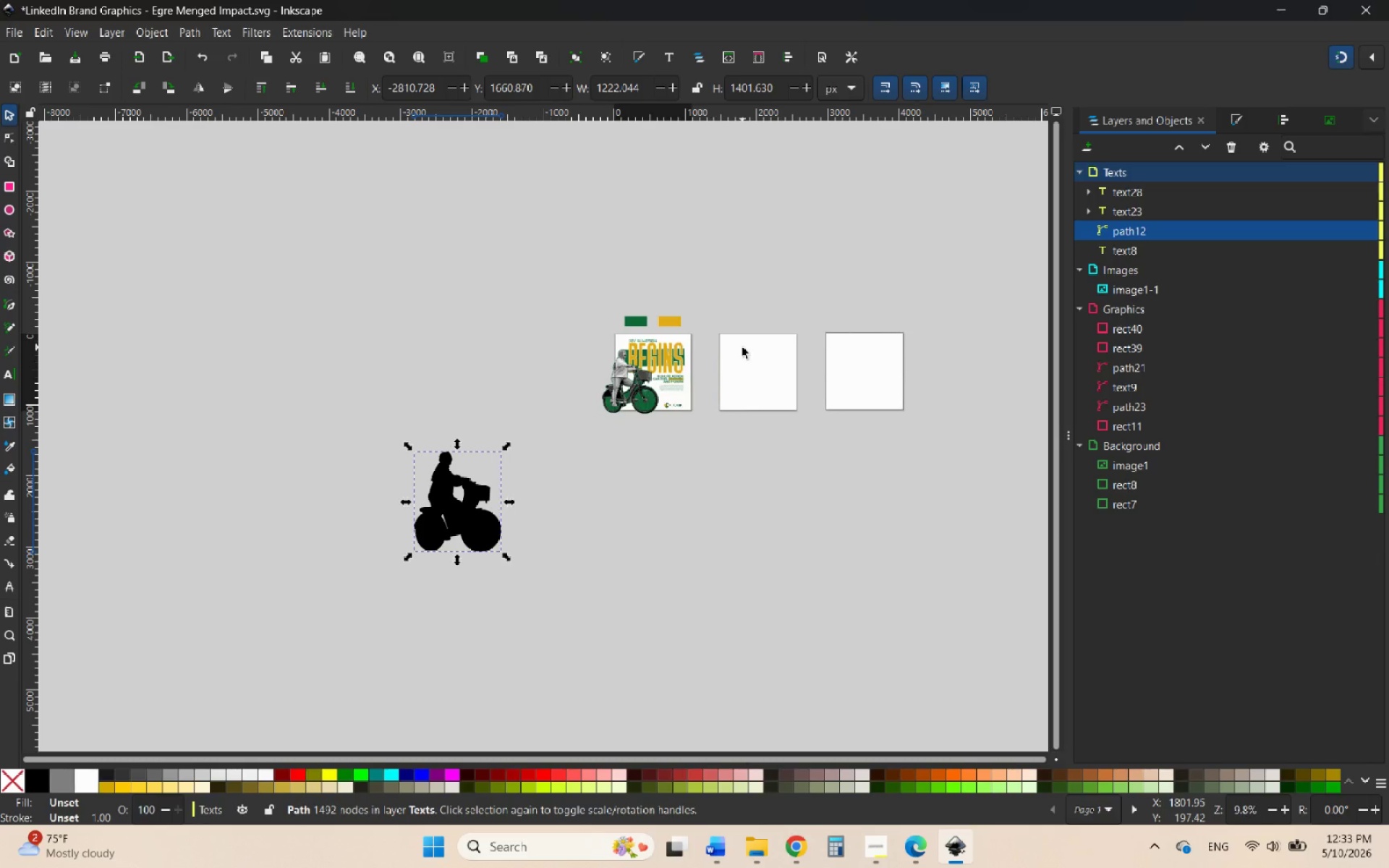 
key(Delete)
 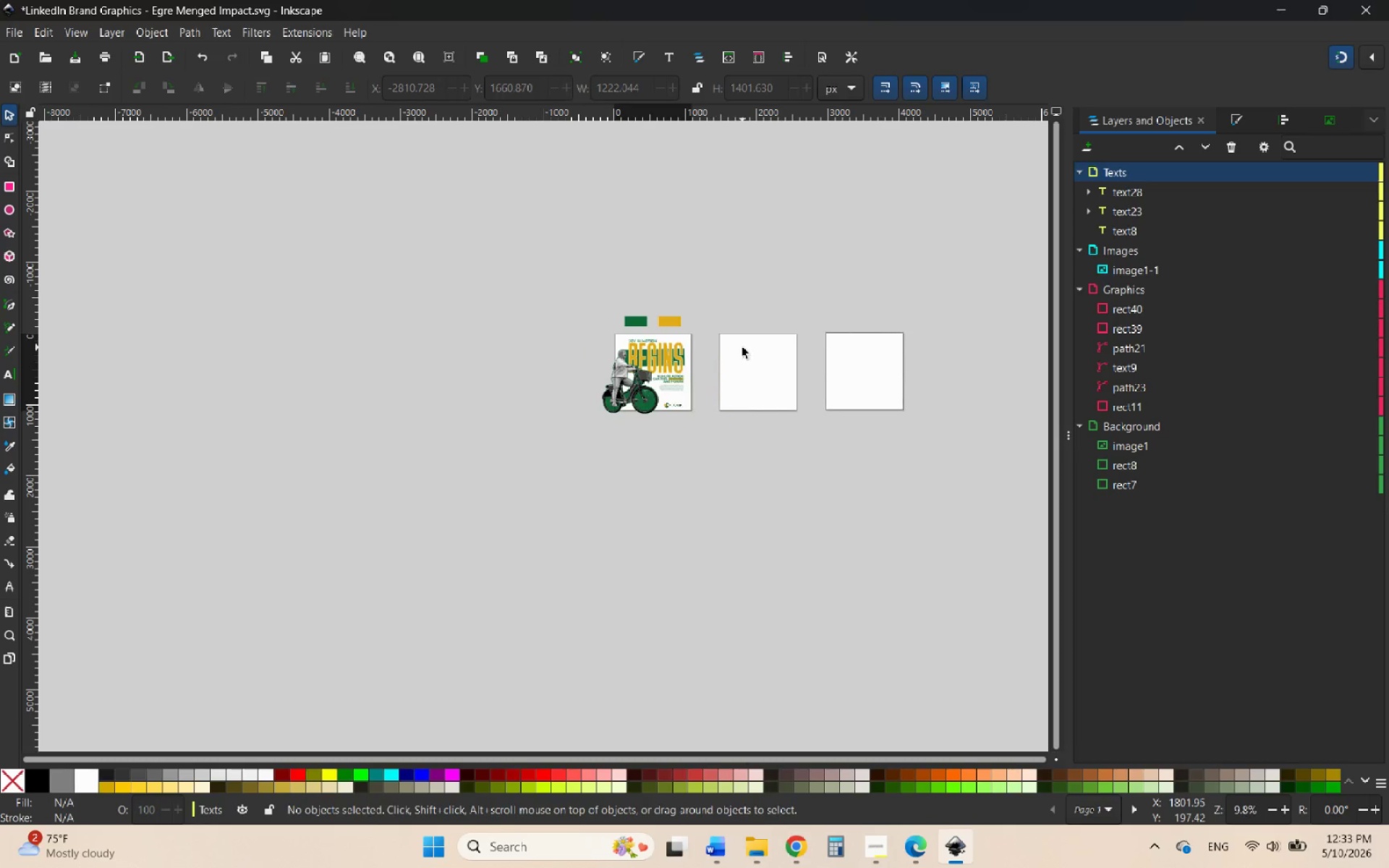 
hold_key(key=ControlLeft, duration=1.89)
scroll: coordinate [742, 381], scroll_direction: up, amount: 6.0
 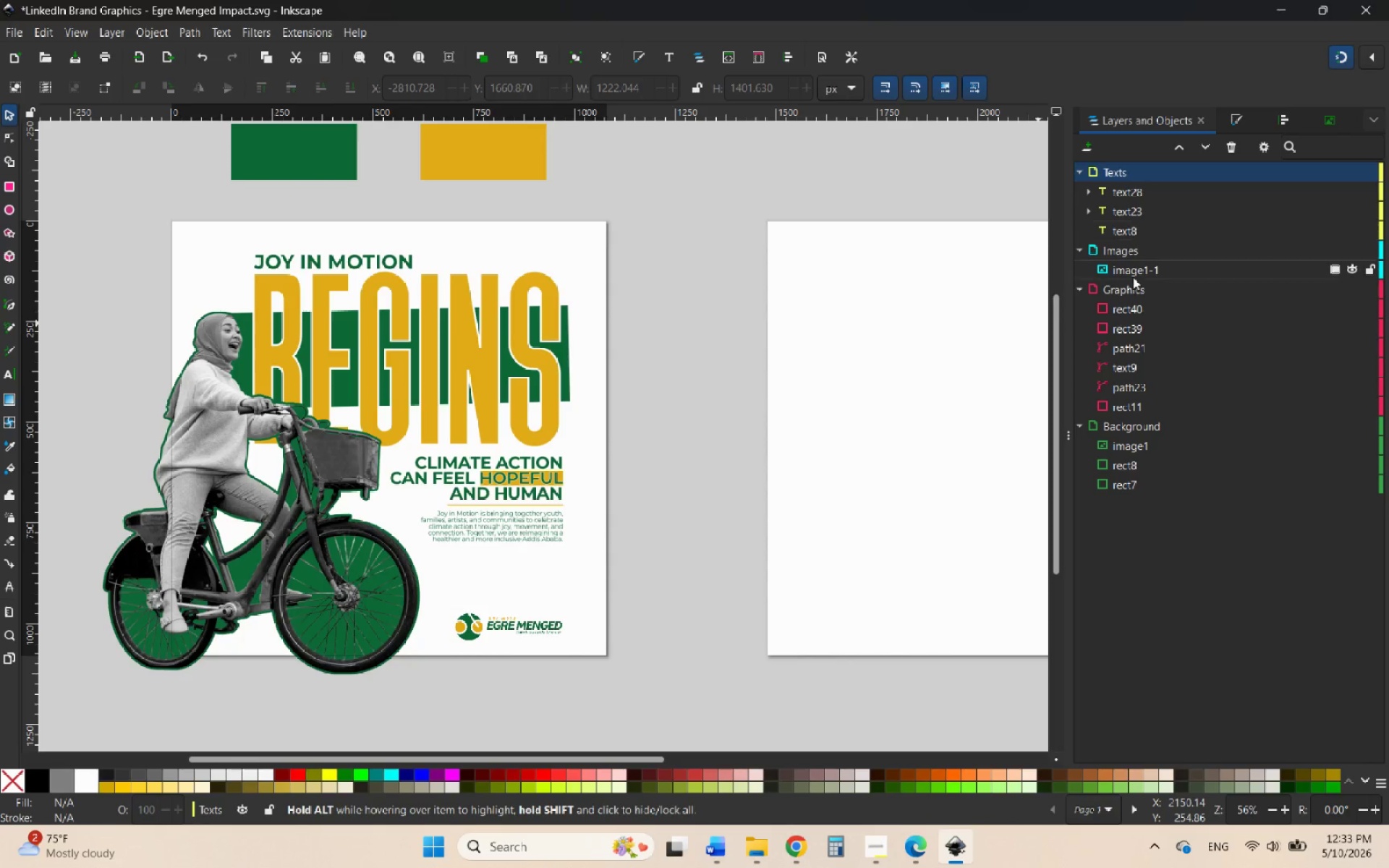 
left_click([1139, 312])
 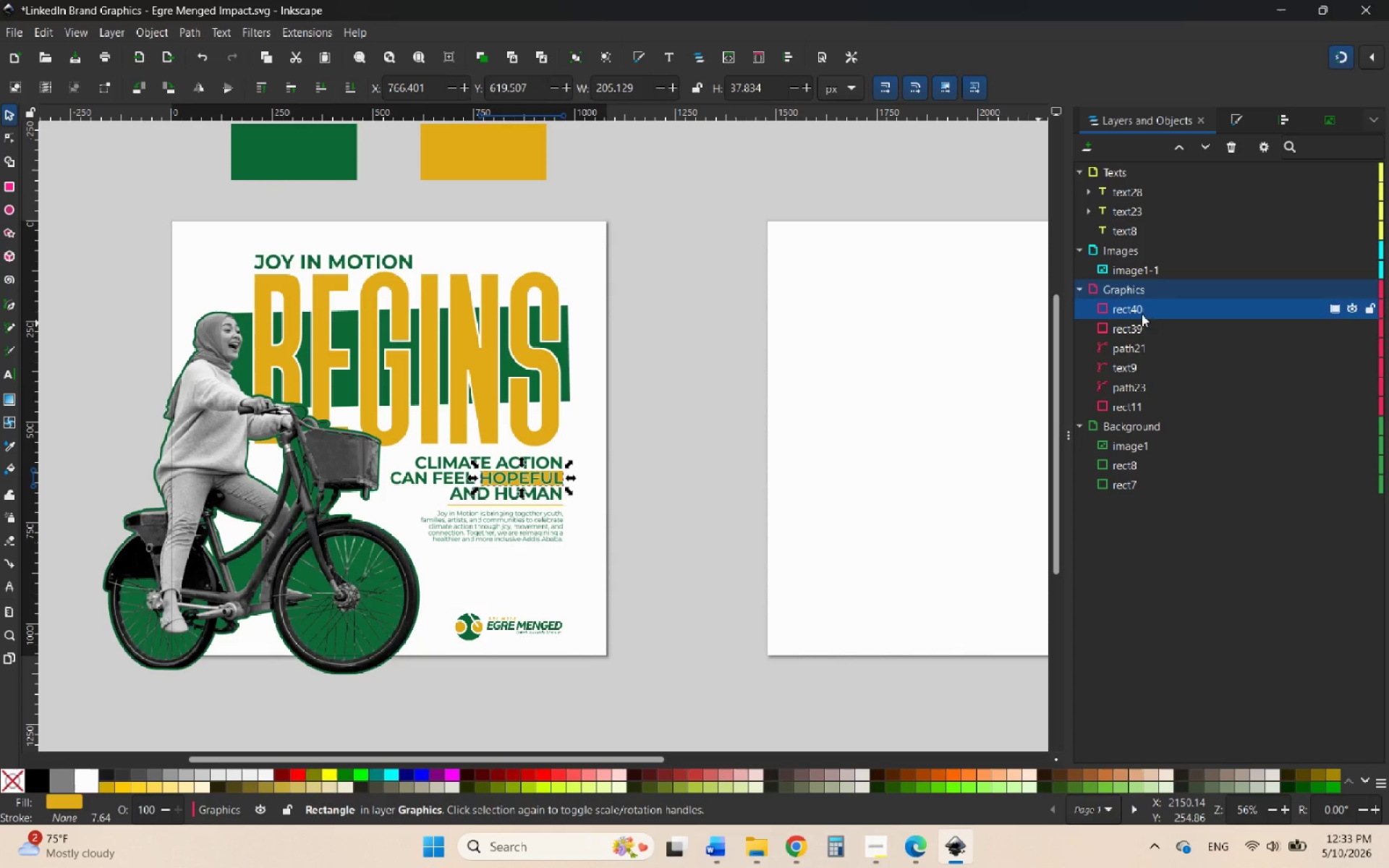 
left_click([1148, 331])
 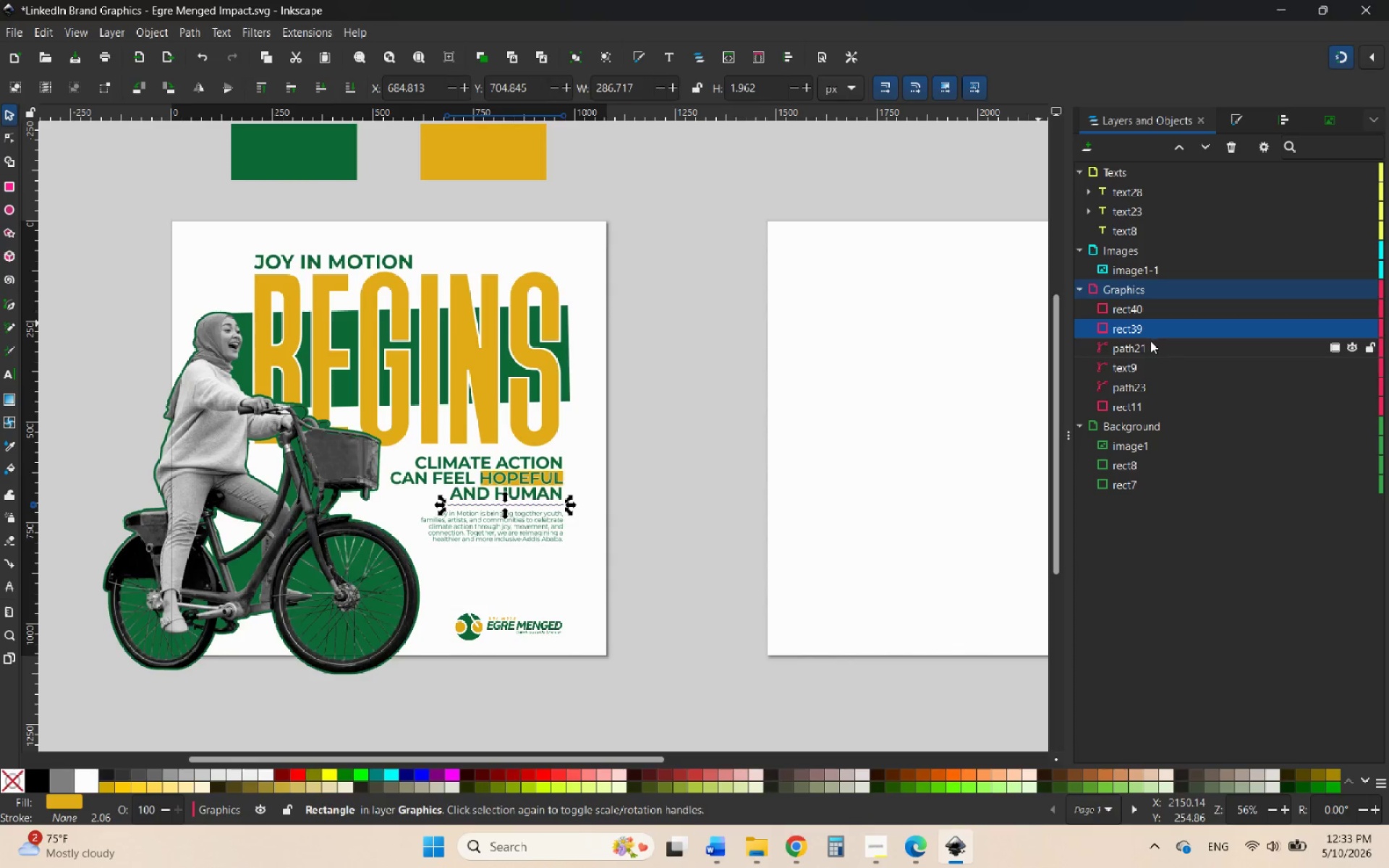 
left_click([1139, 346])
 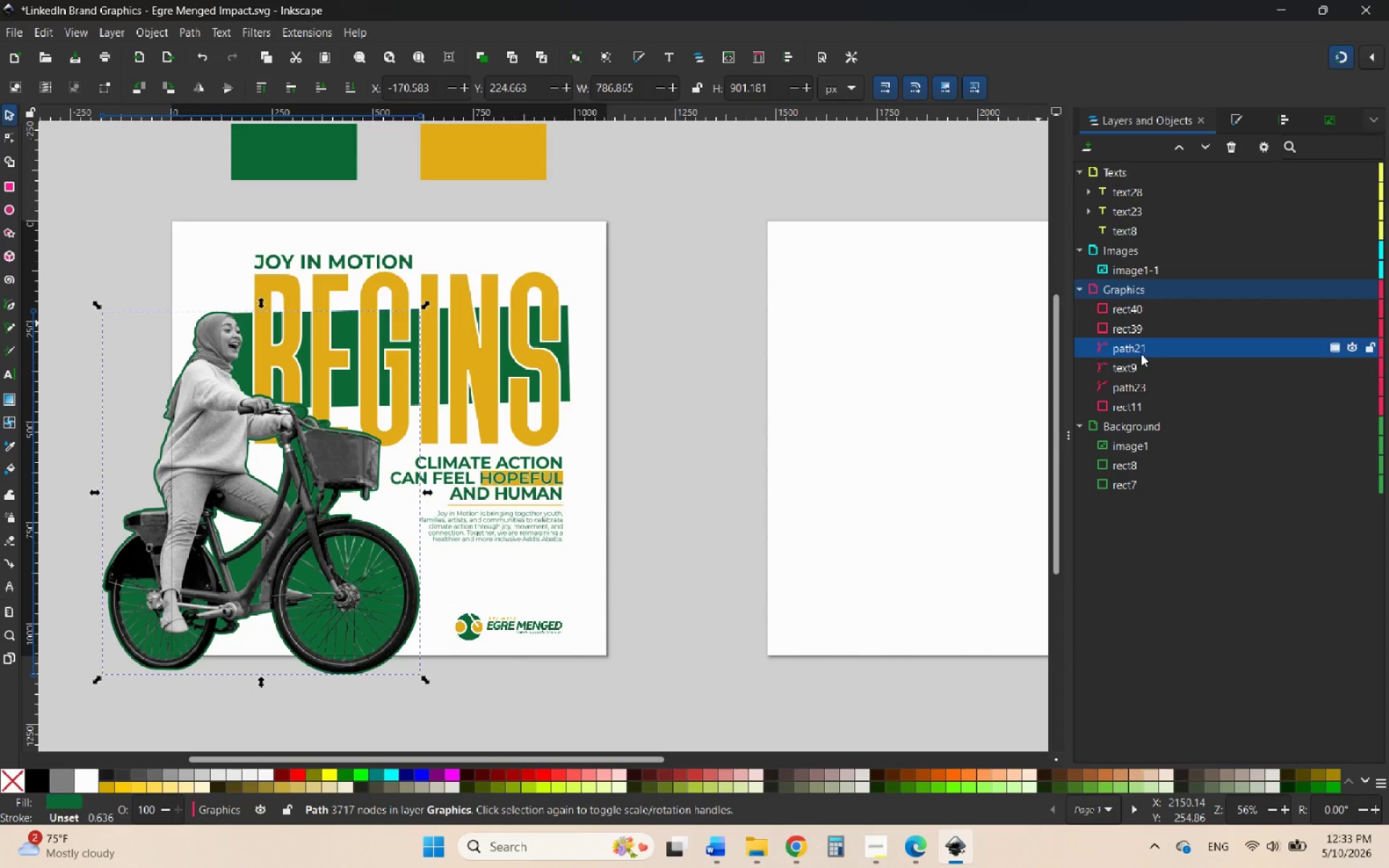 
left_click([1144, 368])
 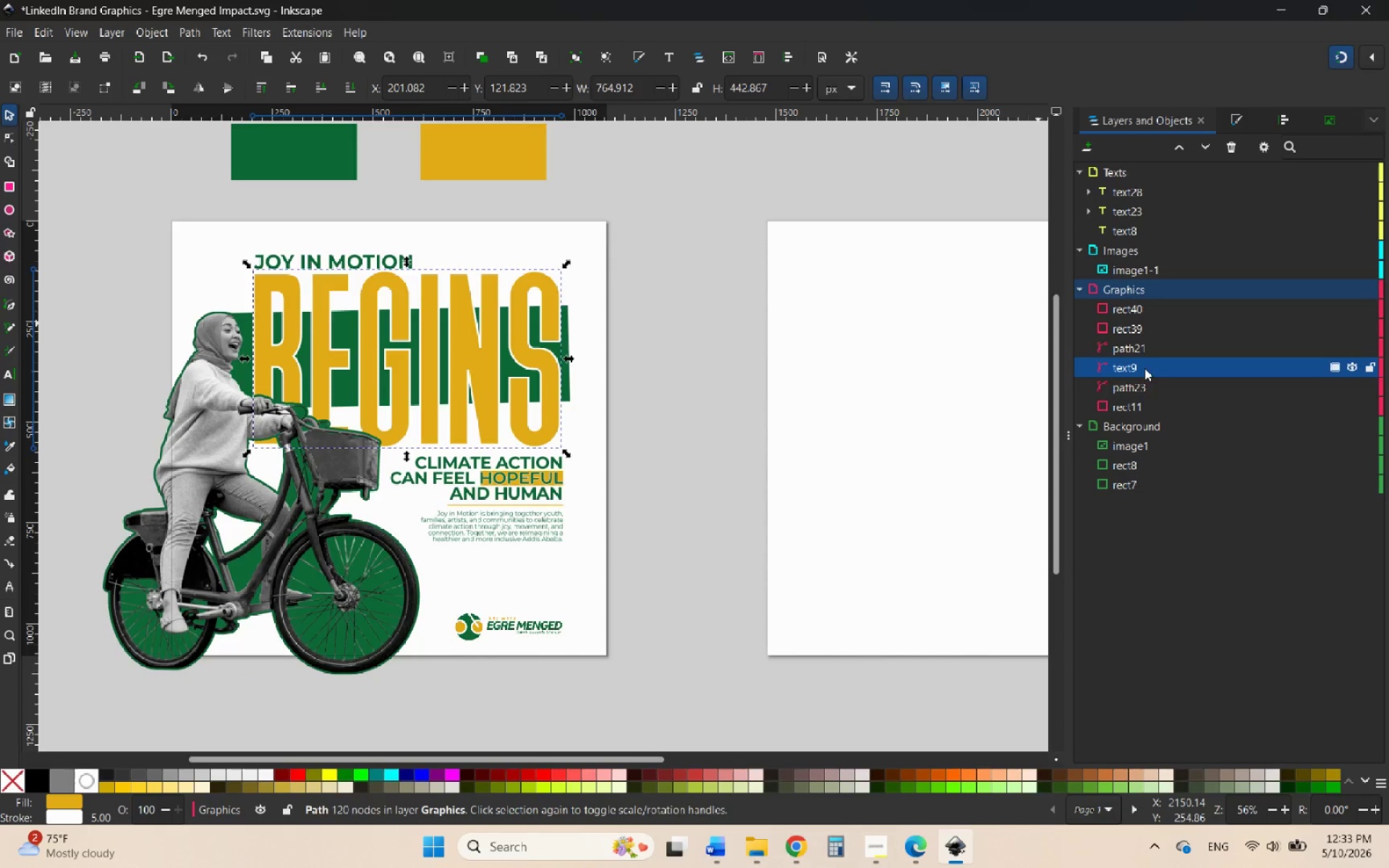 
left_click([1144, 383])
 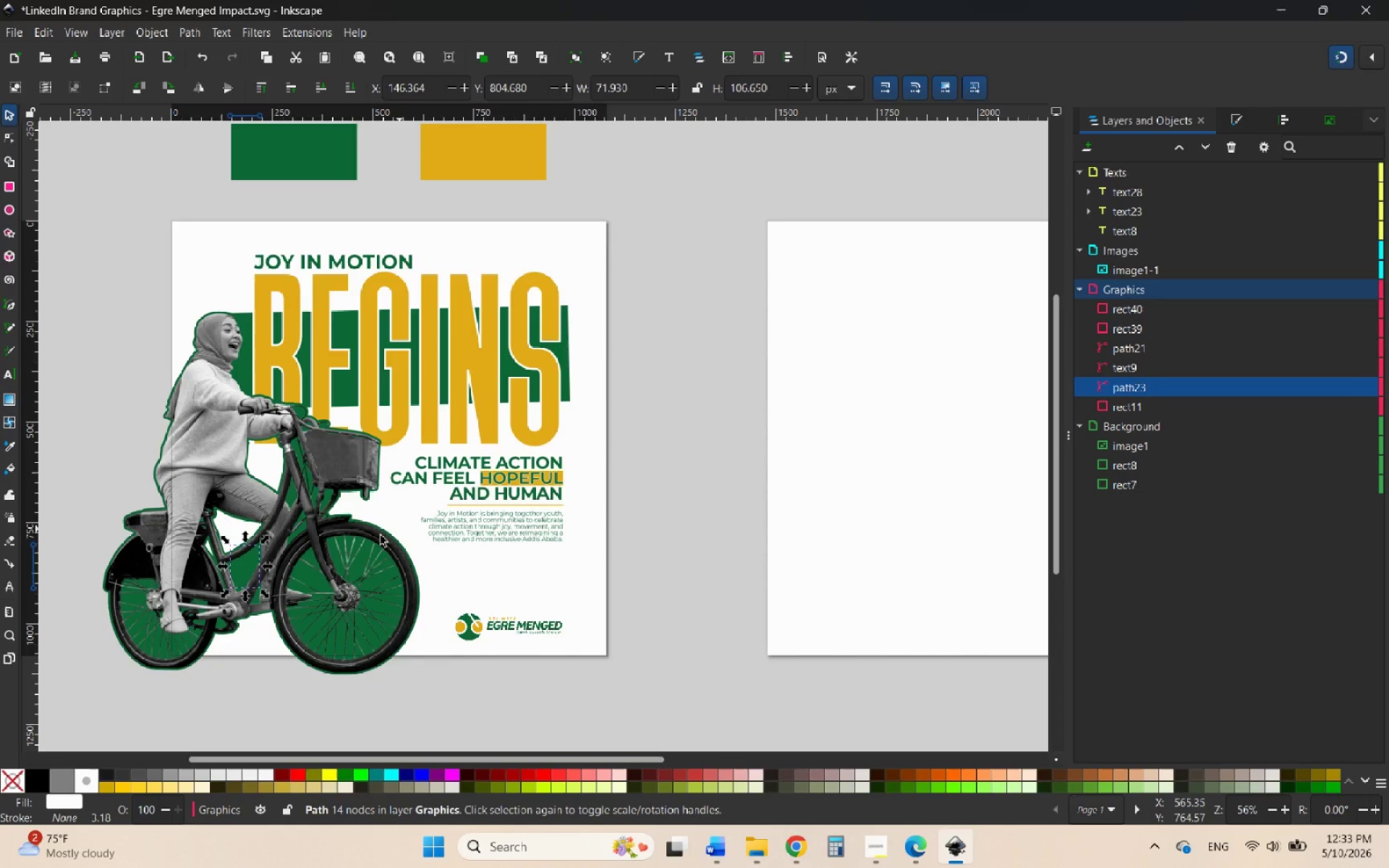 
left_click_drag(start_coordinate=[245, 569], to_coordinate=[286, 600])
 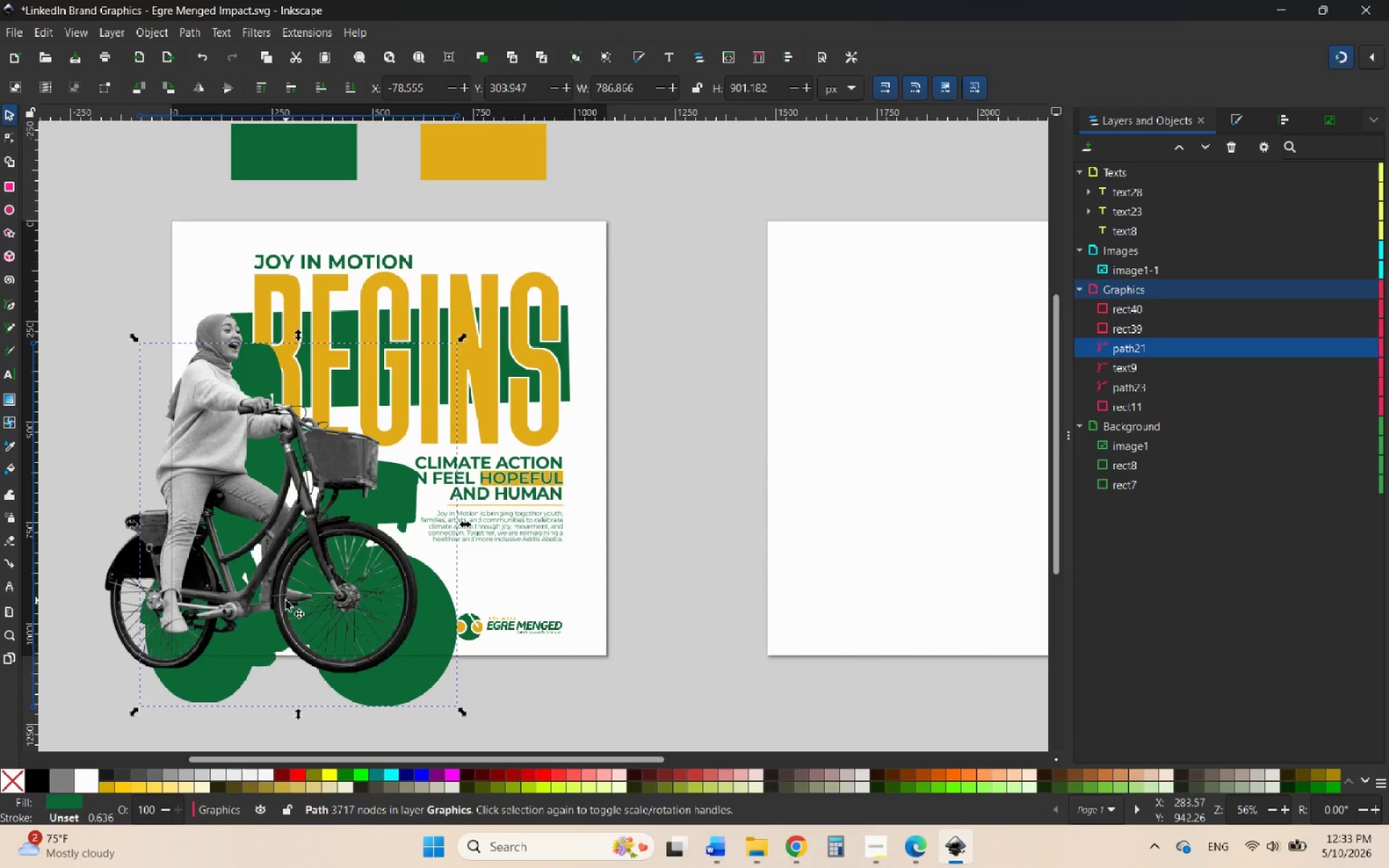 
key(Control+Z)
 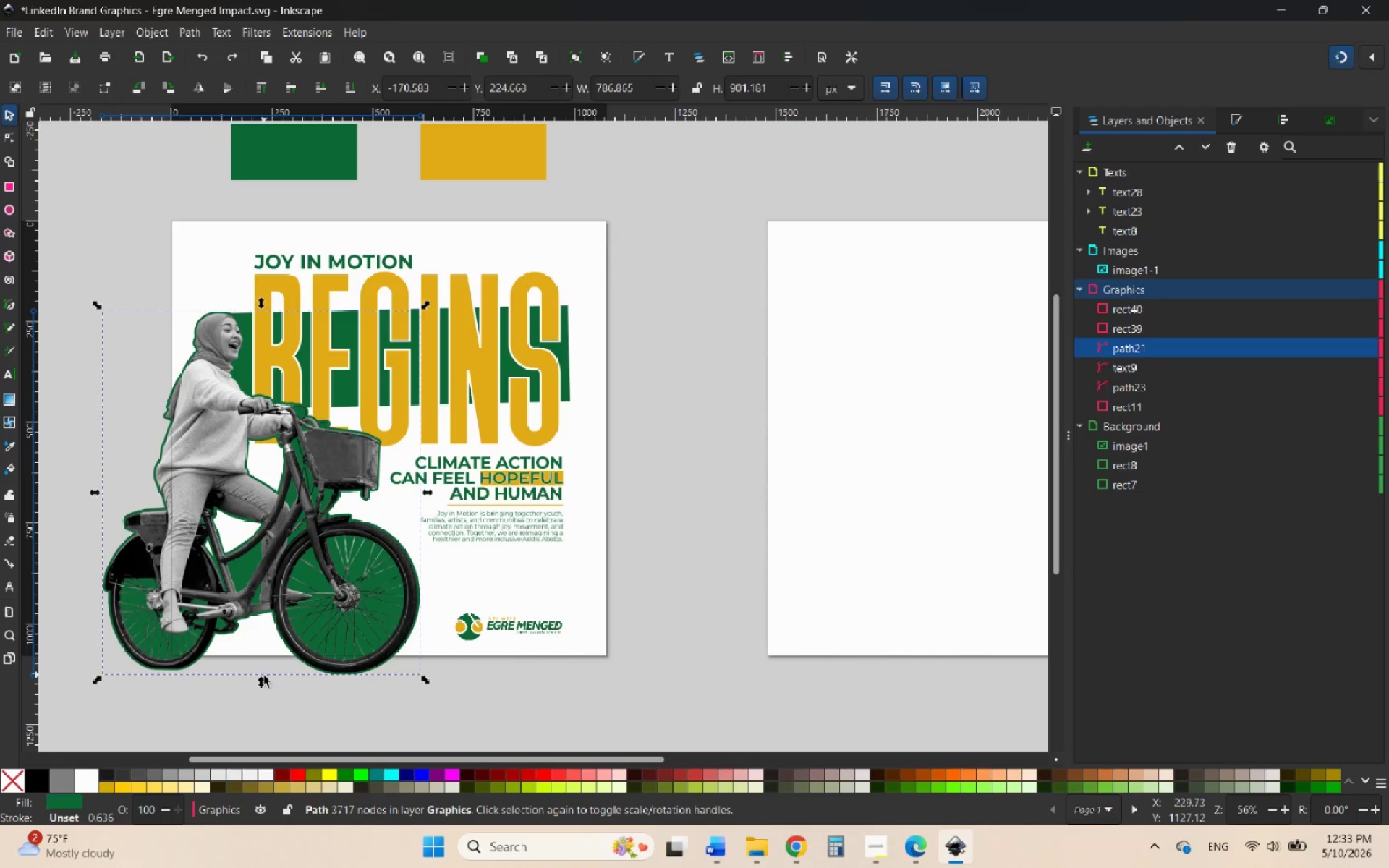 
left_click([294, 696])
 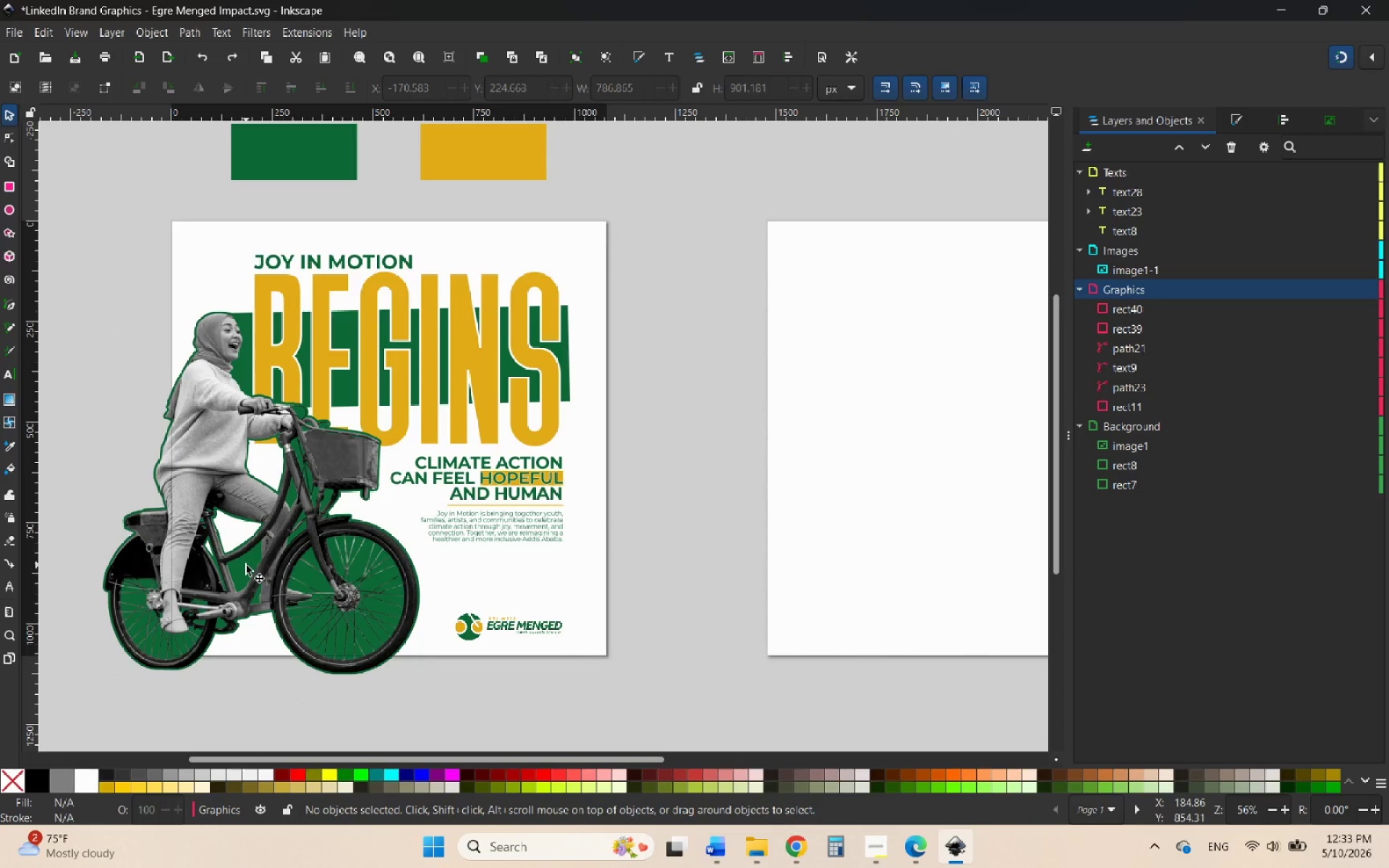 
left_click([245, 565])
 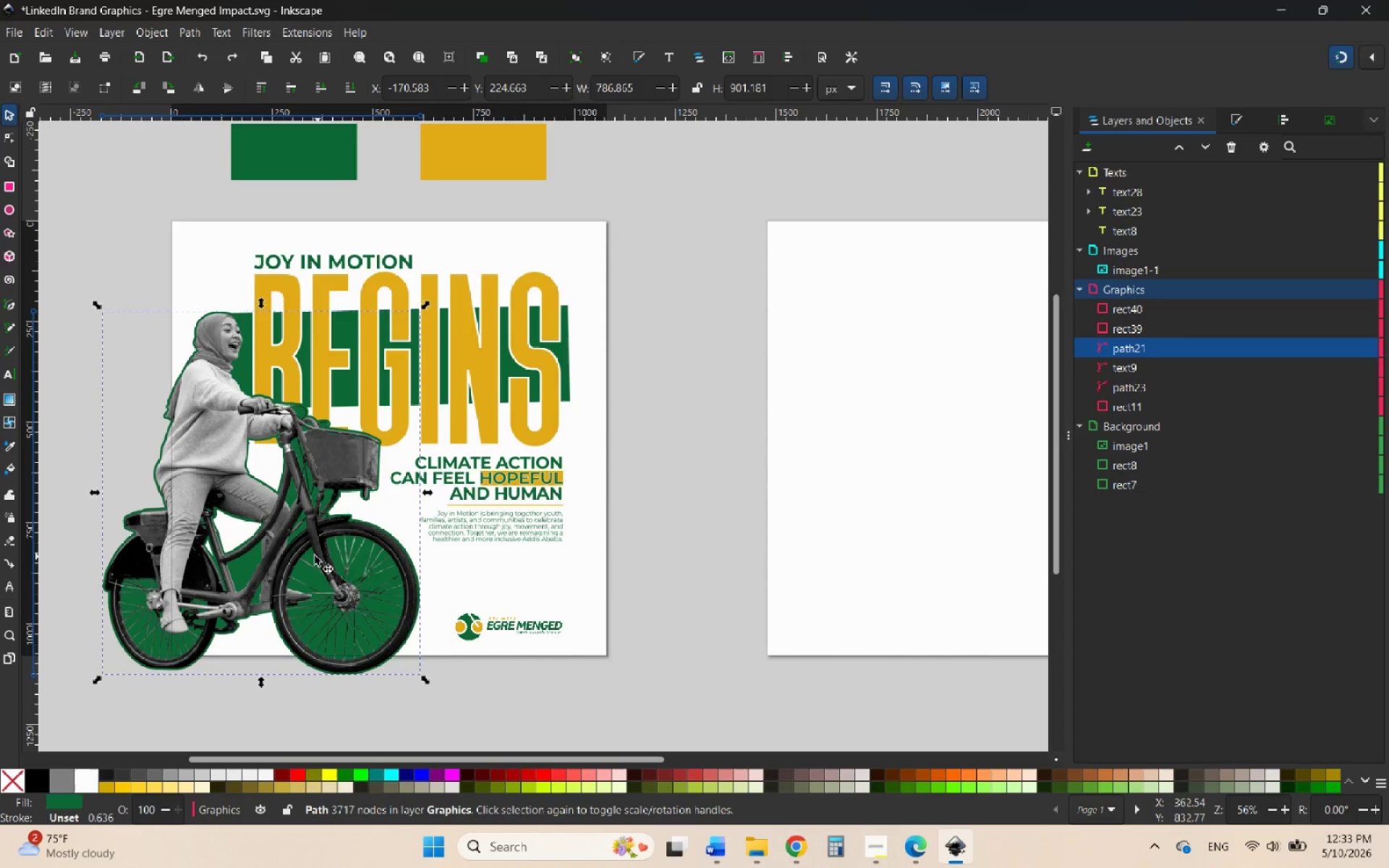 
wait(5.03)
 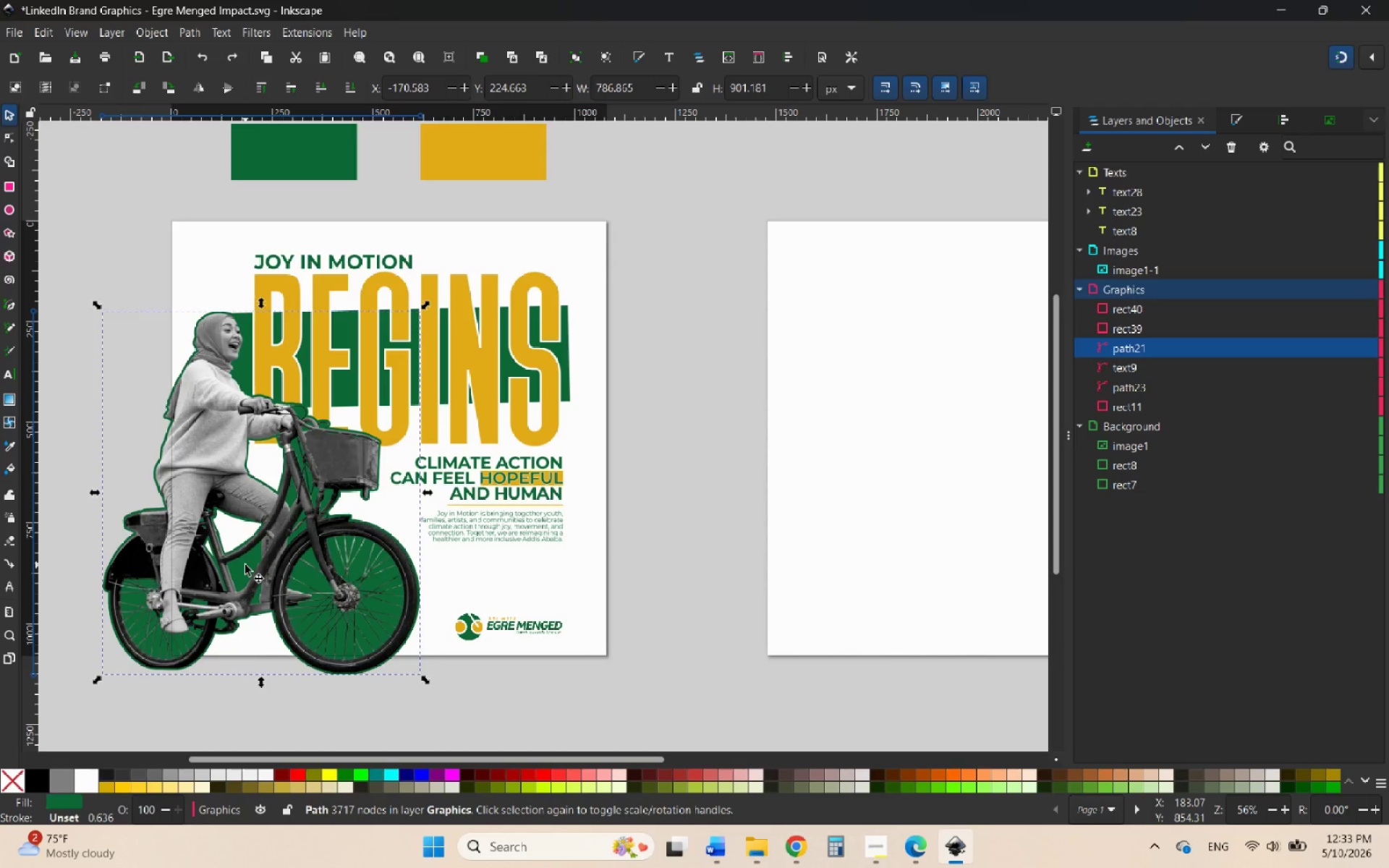 
left_click_drag(start_coordinate=[85, 439], to_coordinate=[315, 679])
 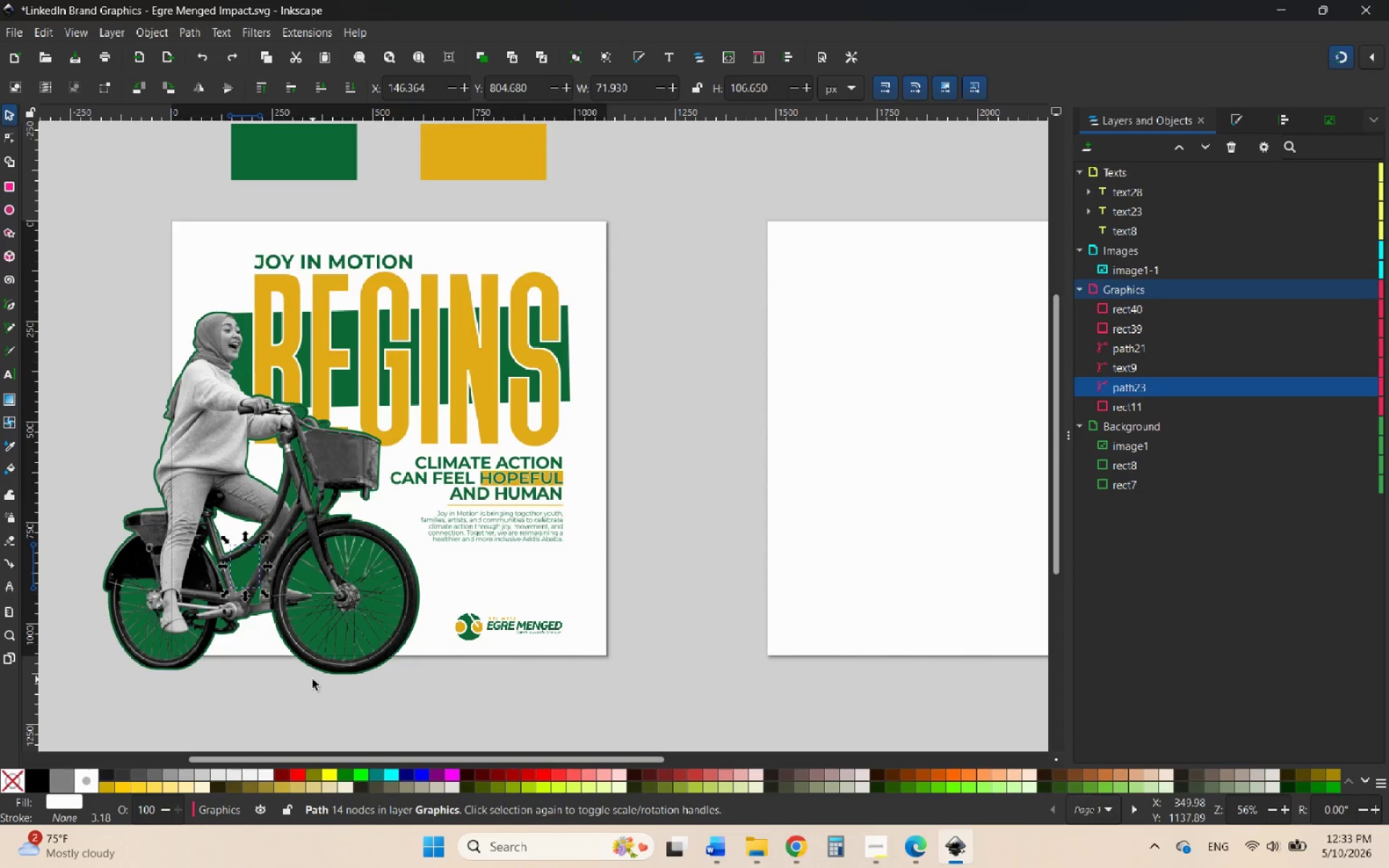 
key(Delete)
 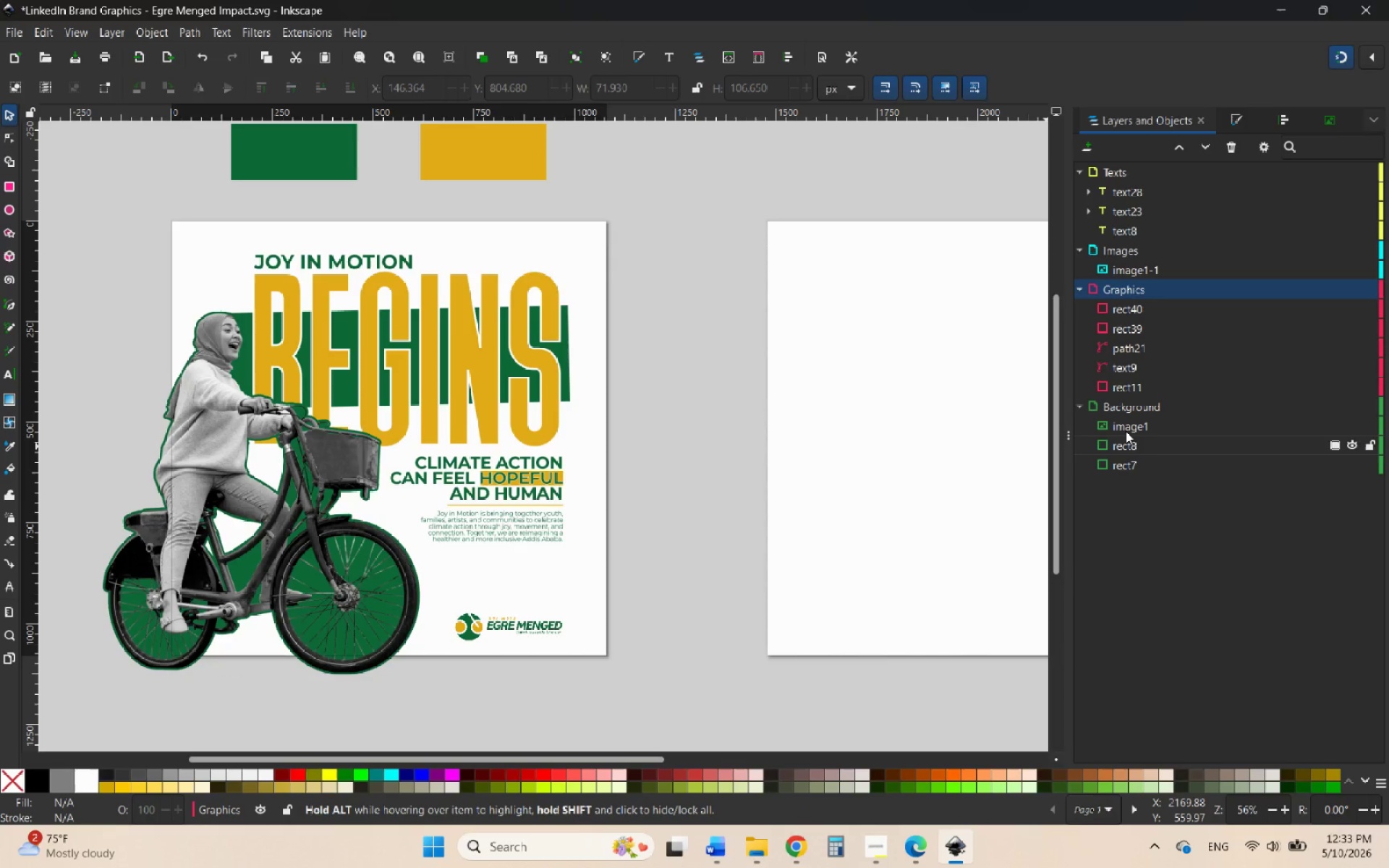 
left_click([1164, 389])
 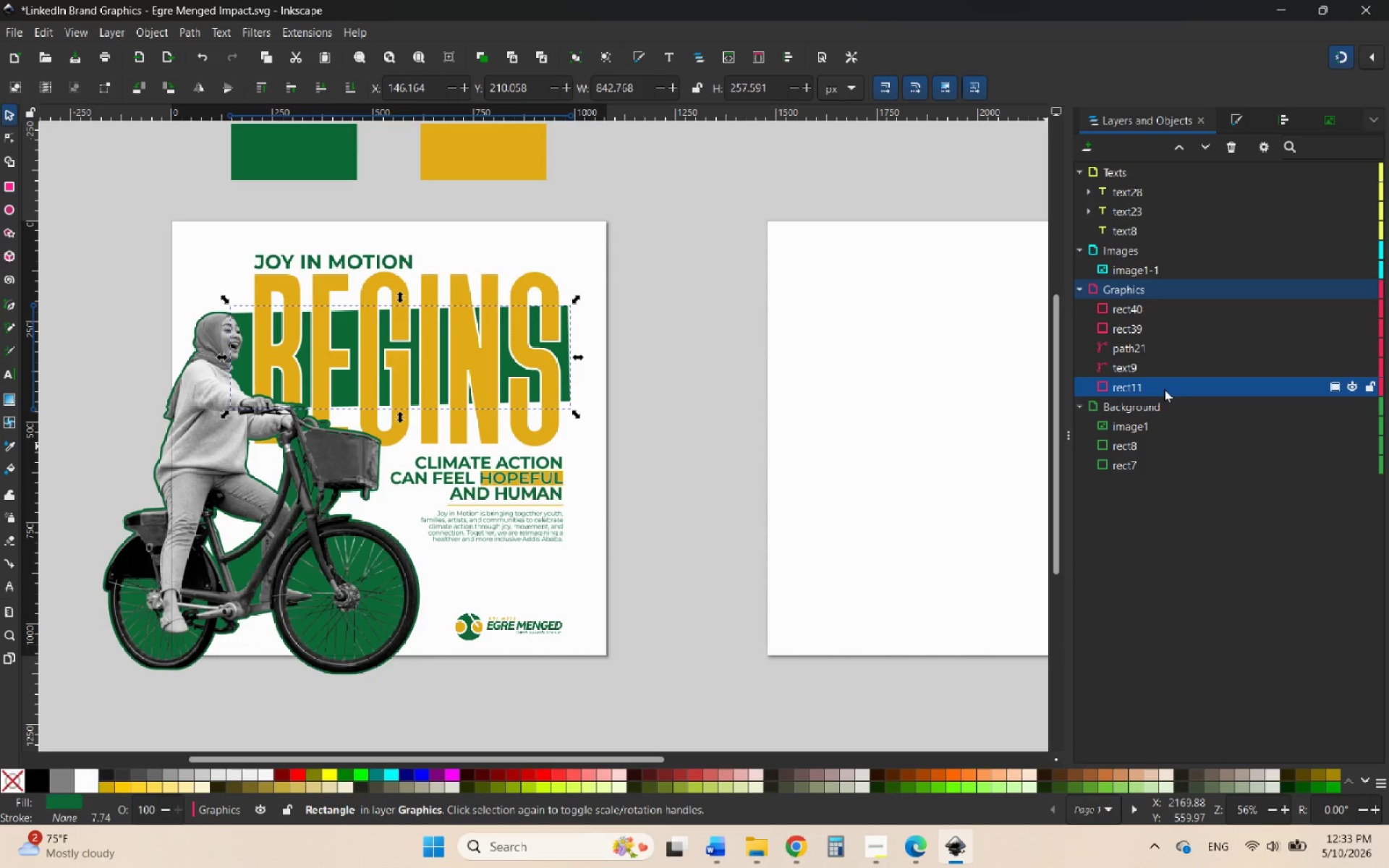 
left_click([1154, 424])
 